 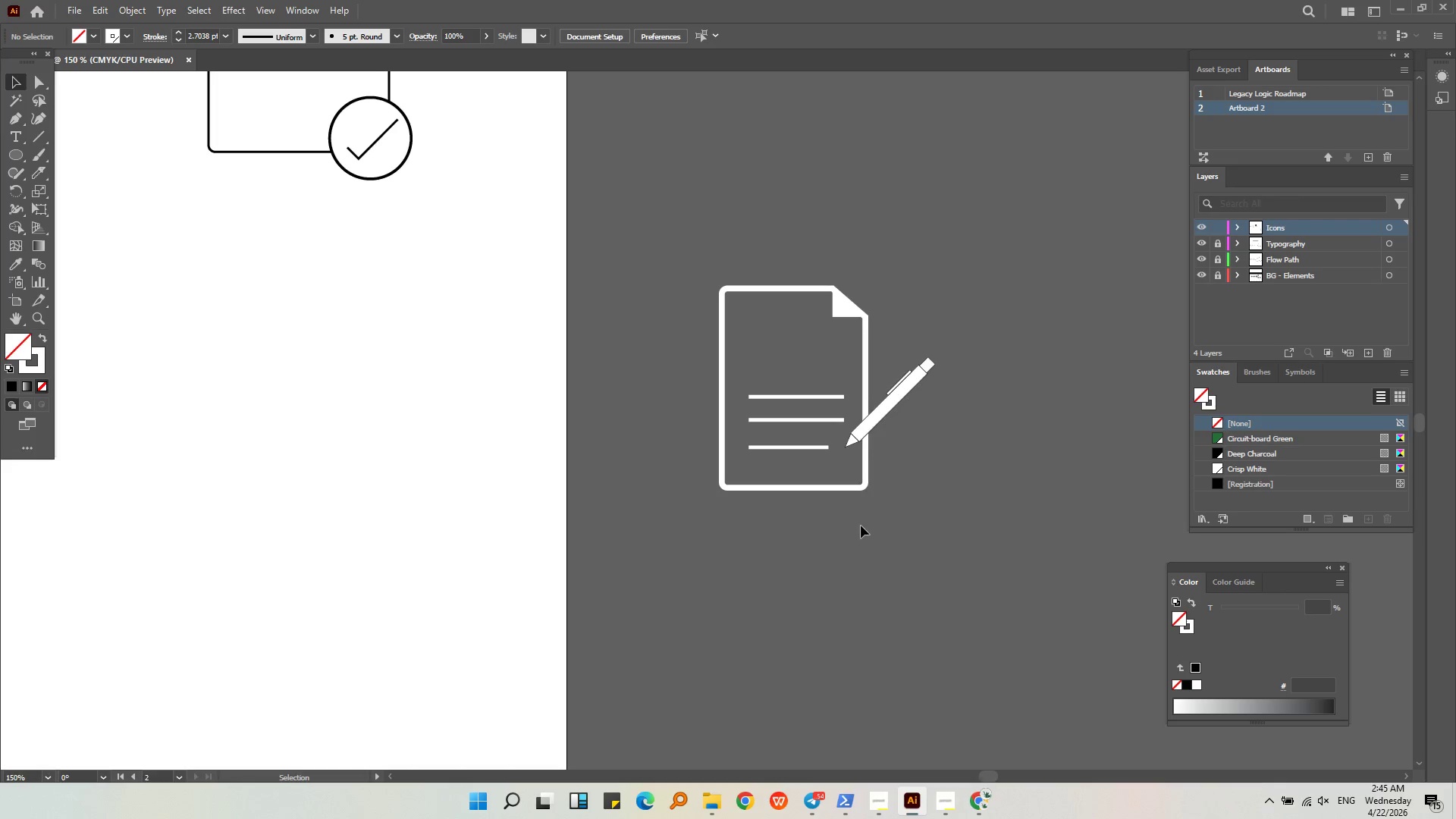 
left_click([859, 486])
 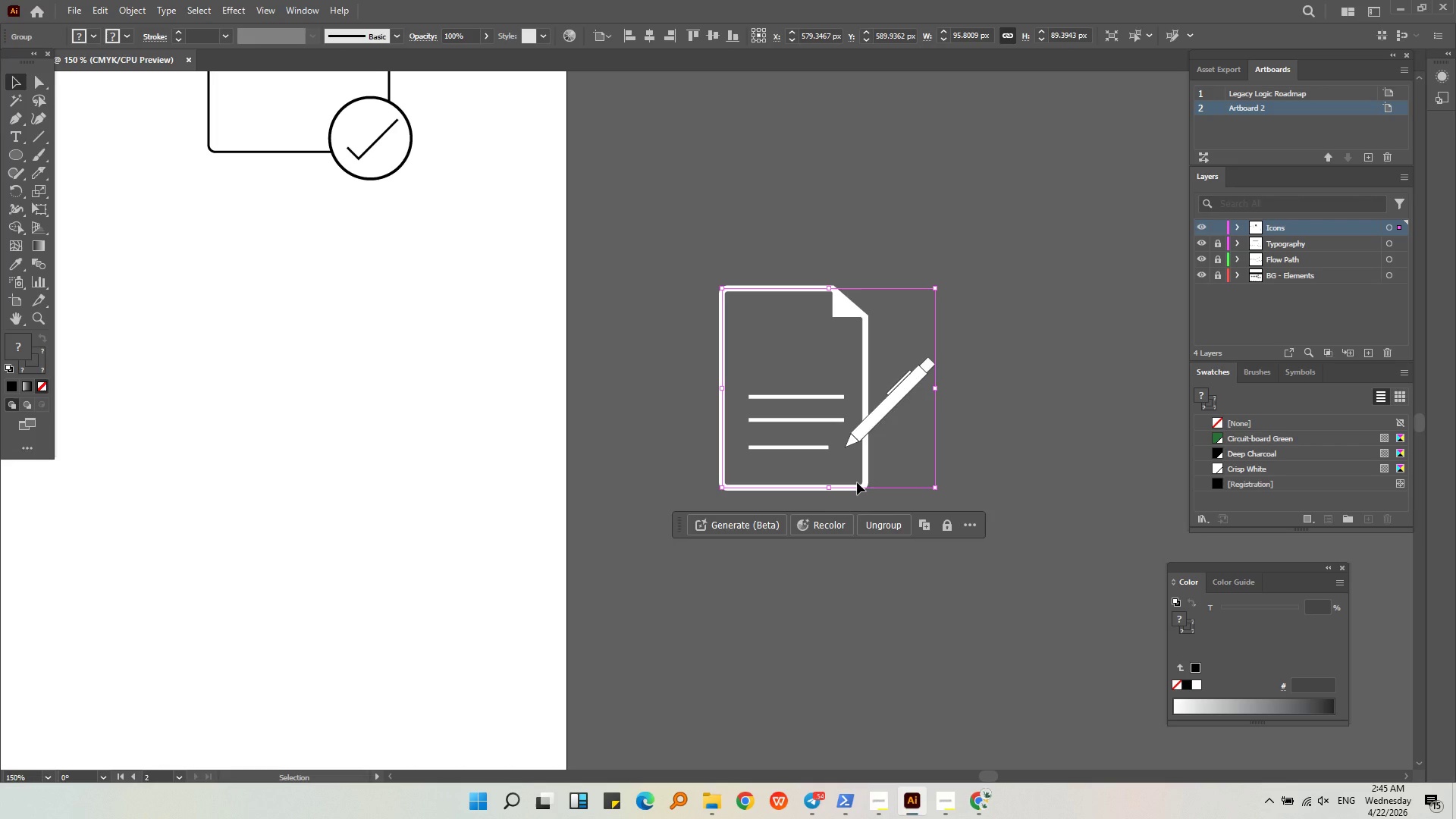 
wait(13.51)
 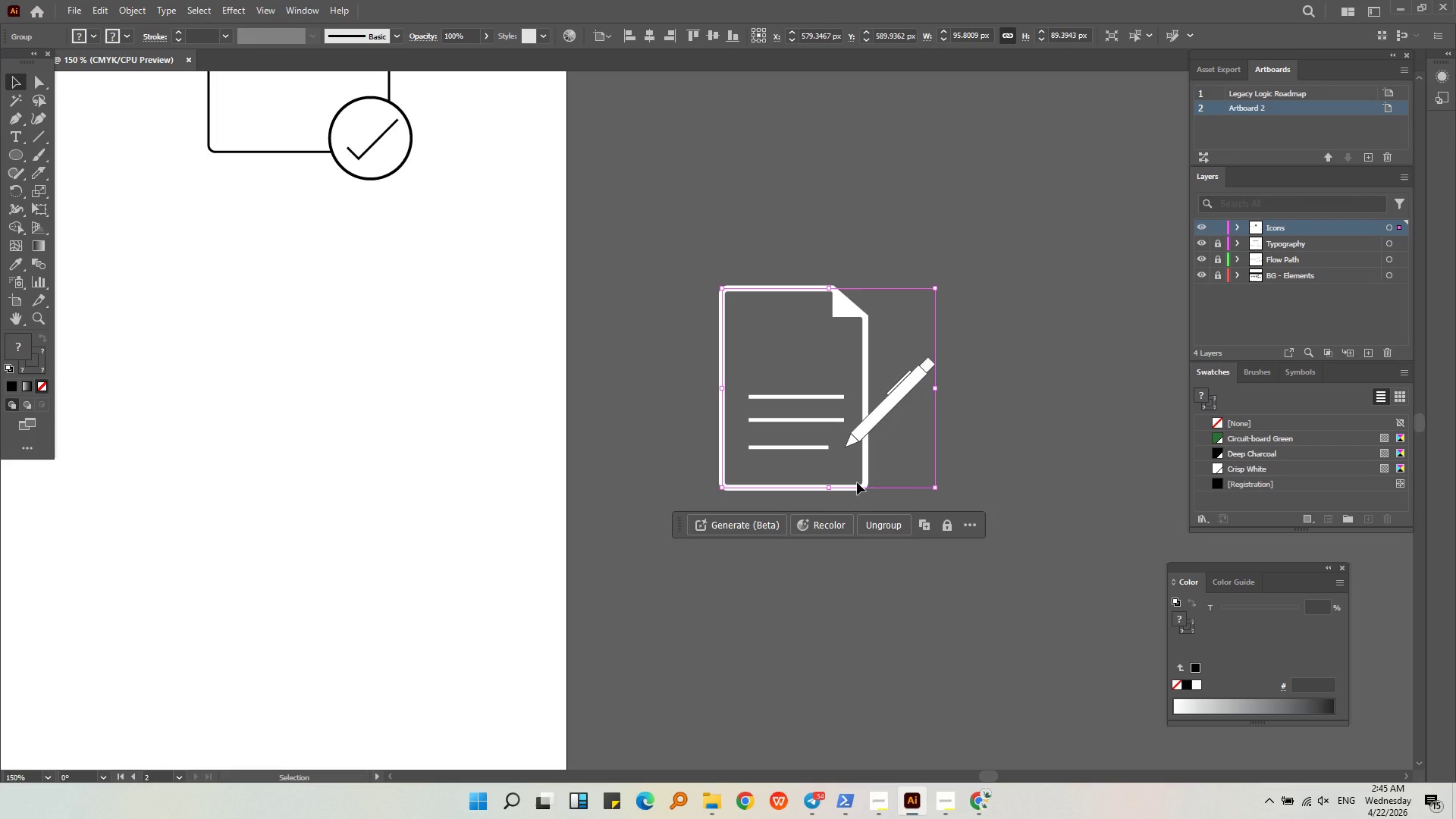 
hold_key(key=ControlLeft, duration=0.47)
 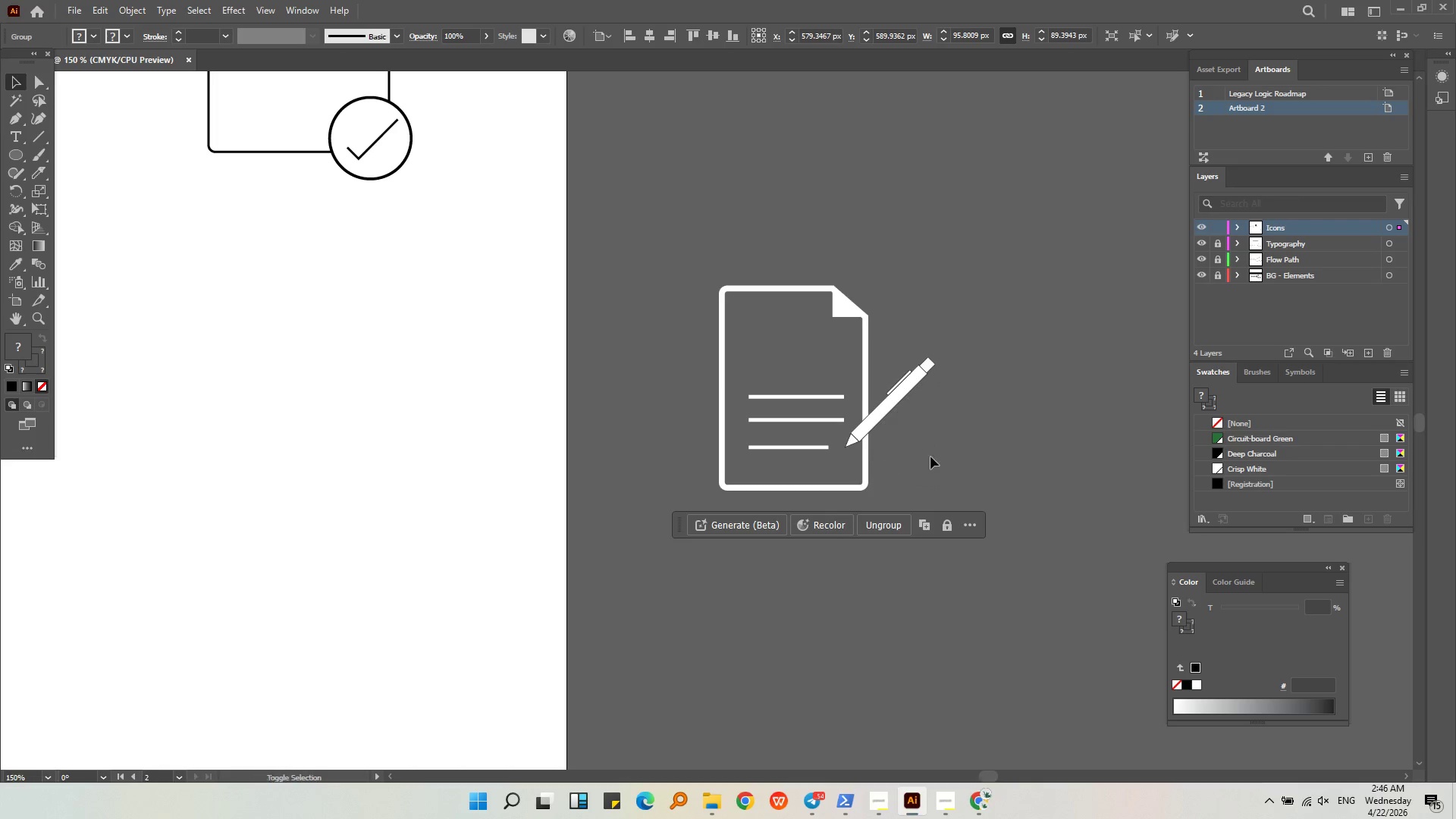 
key(Shift+G)
 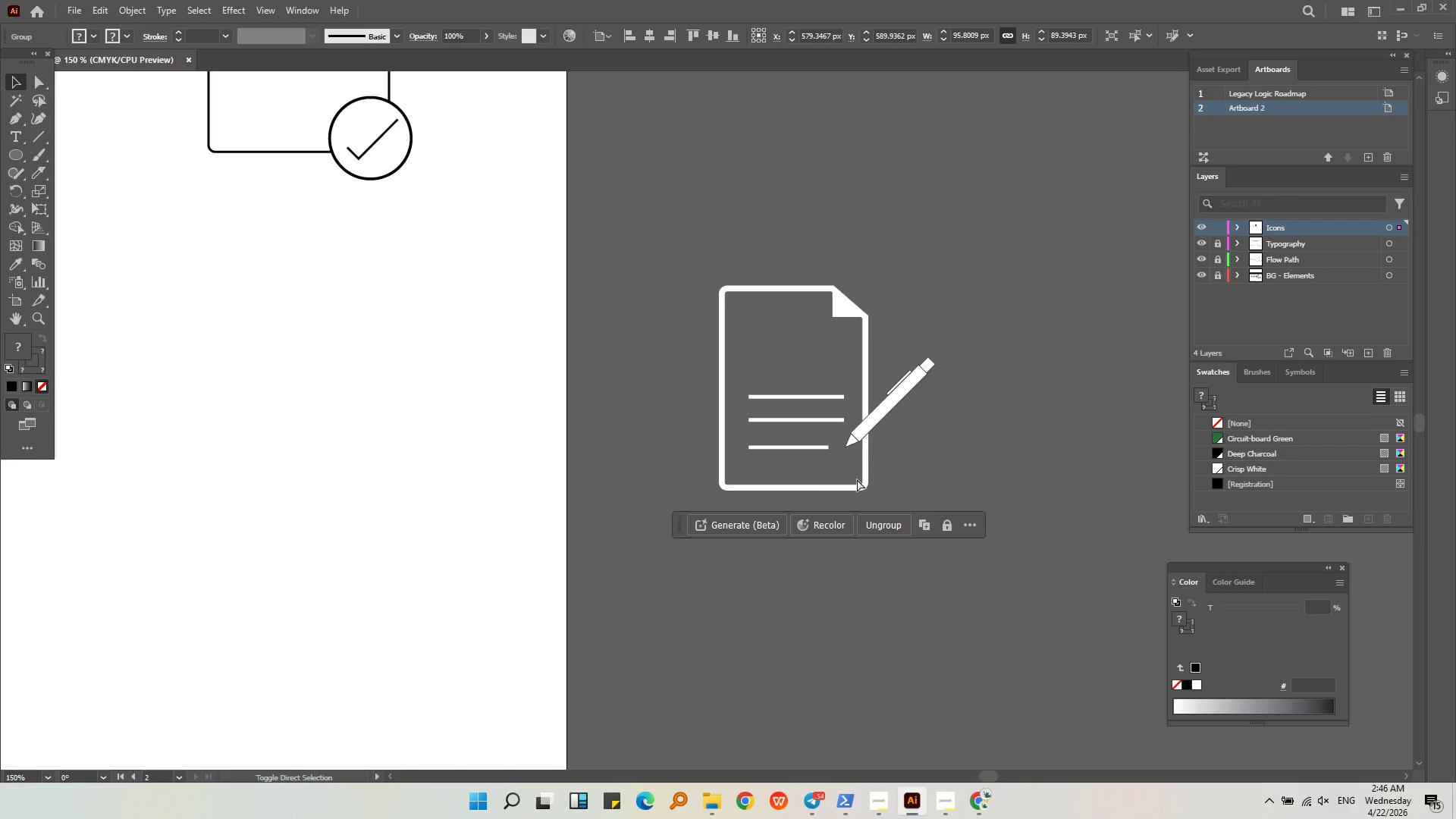 
key(Control+Shift+ControlLeft)
 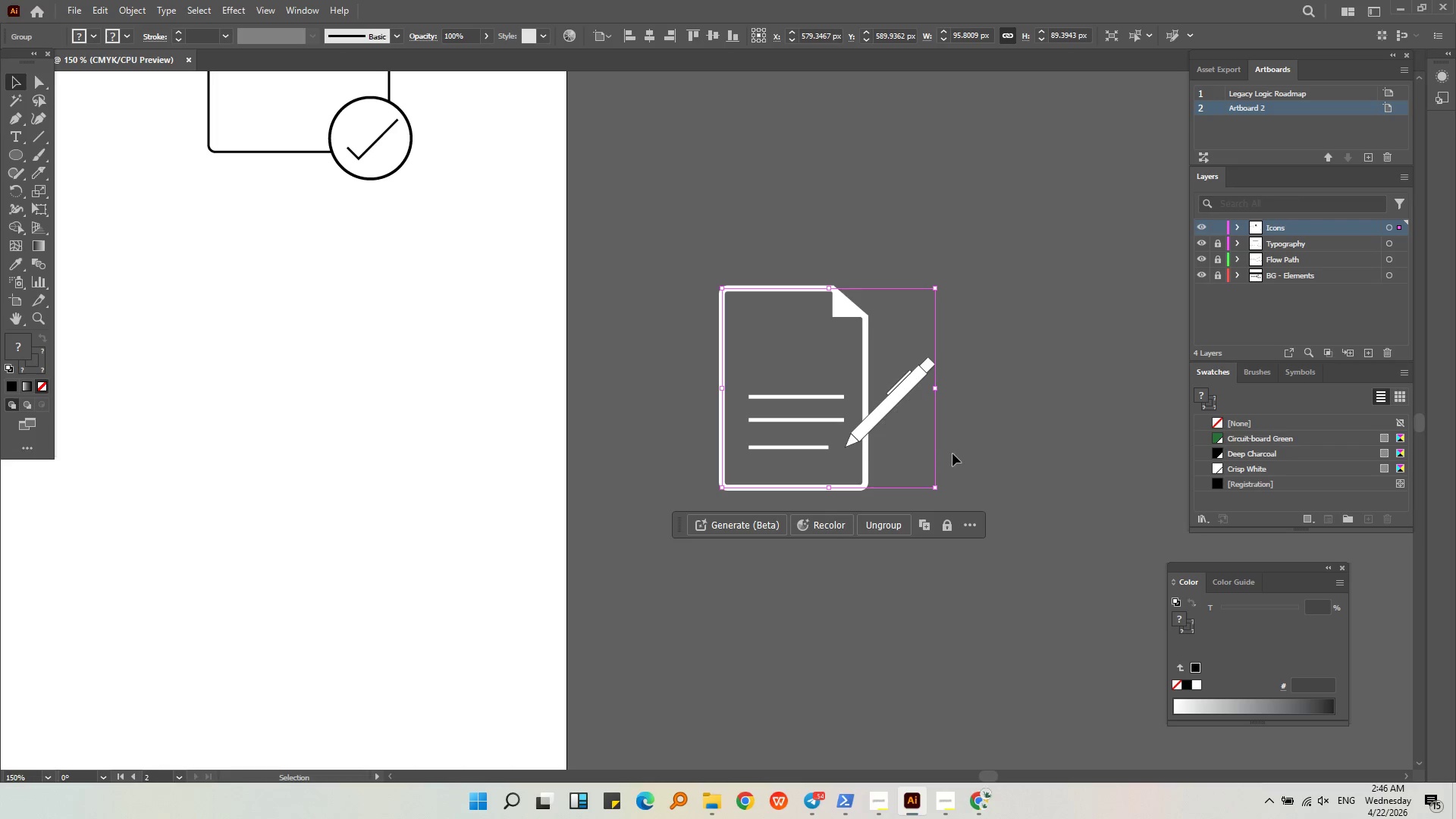 
left_click([956, 450])
 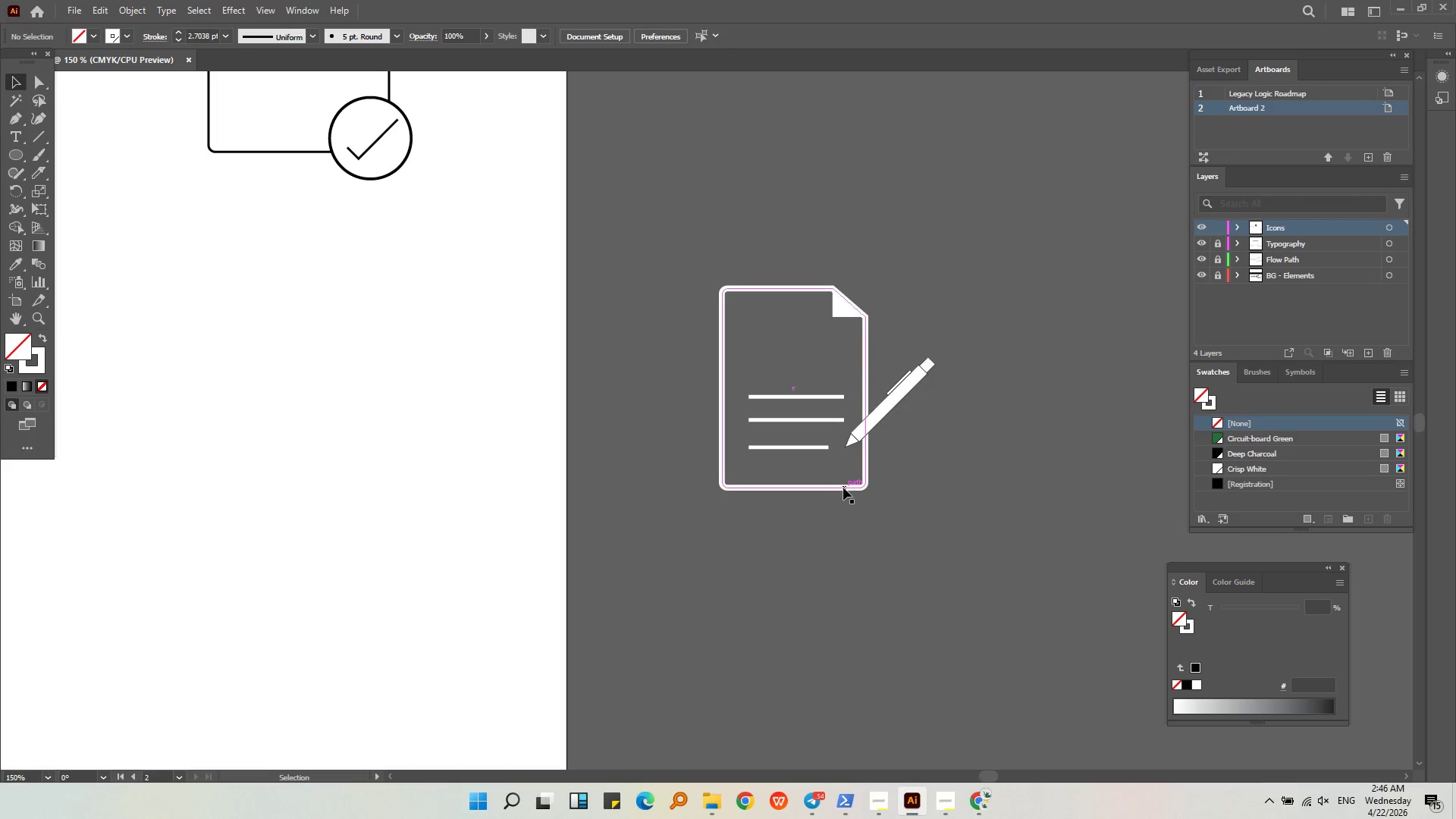 
left_click([844, 491])
 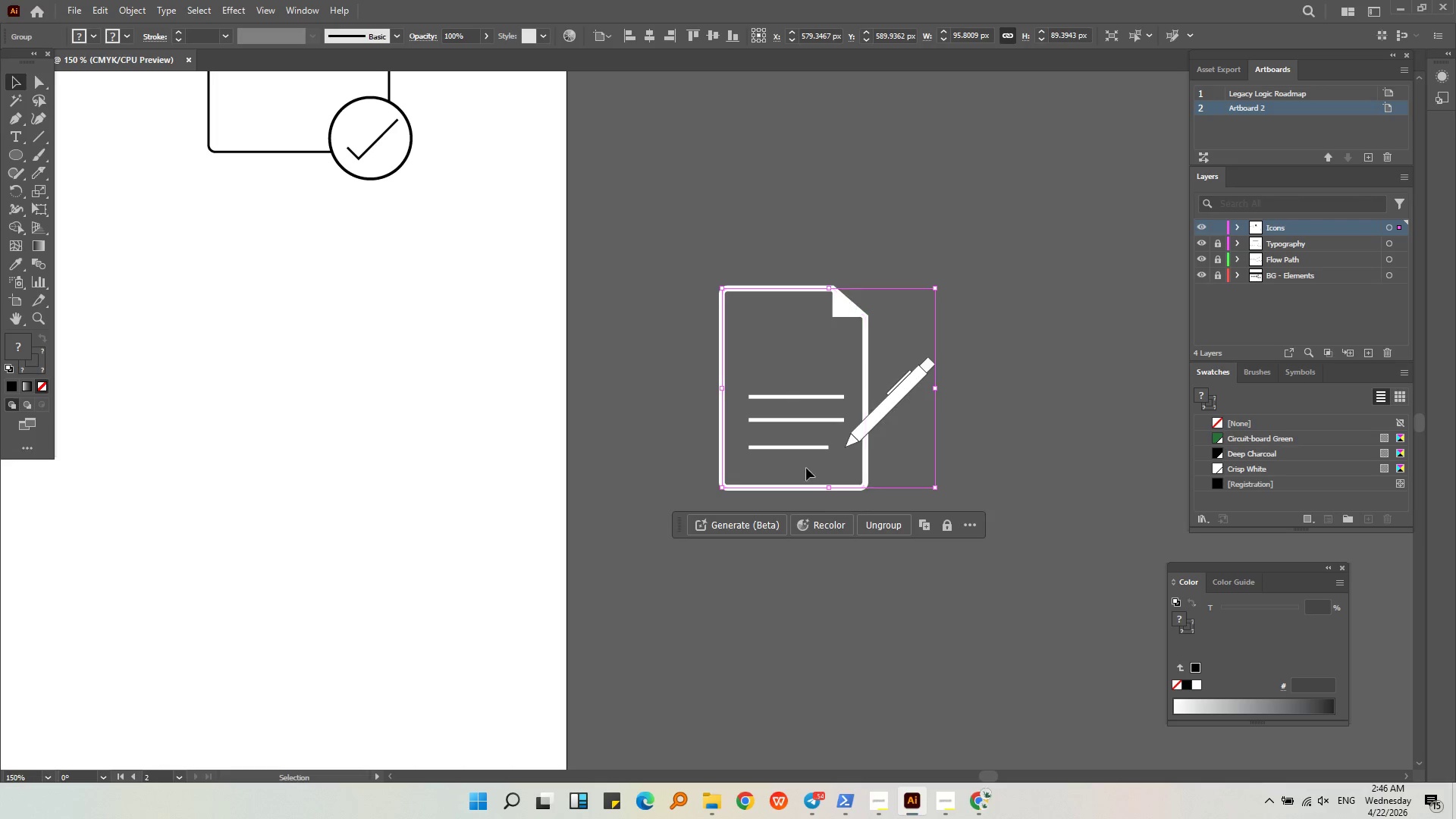 
left_click([802, 459])
 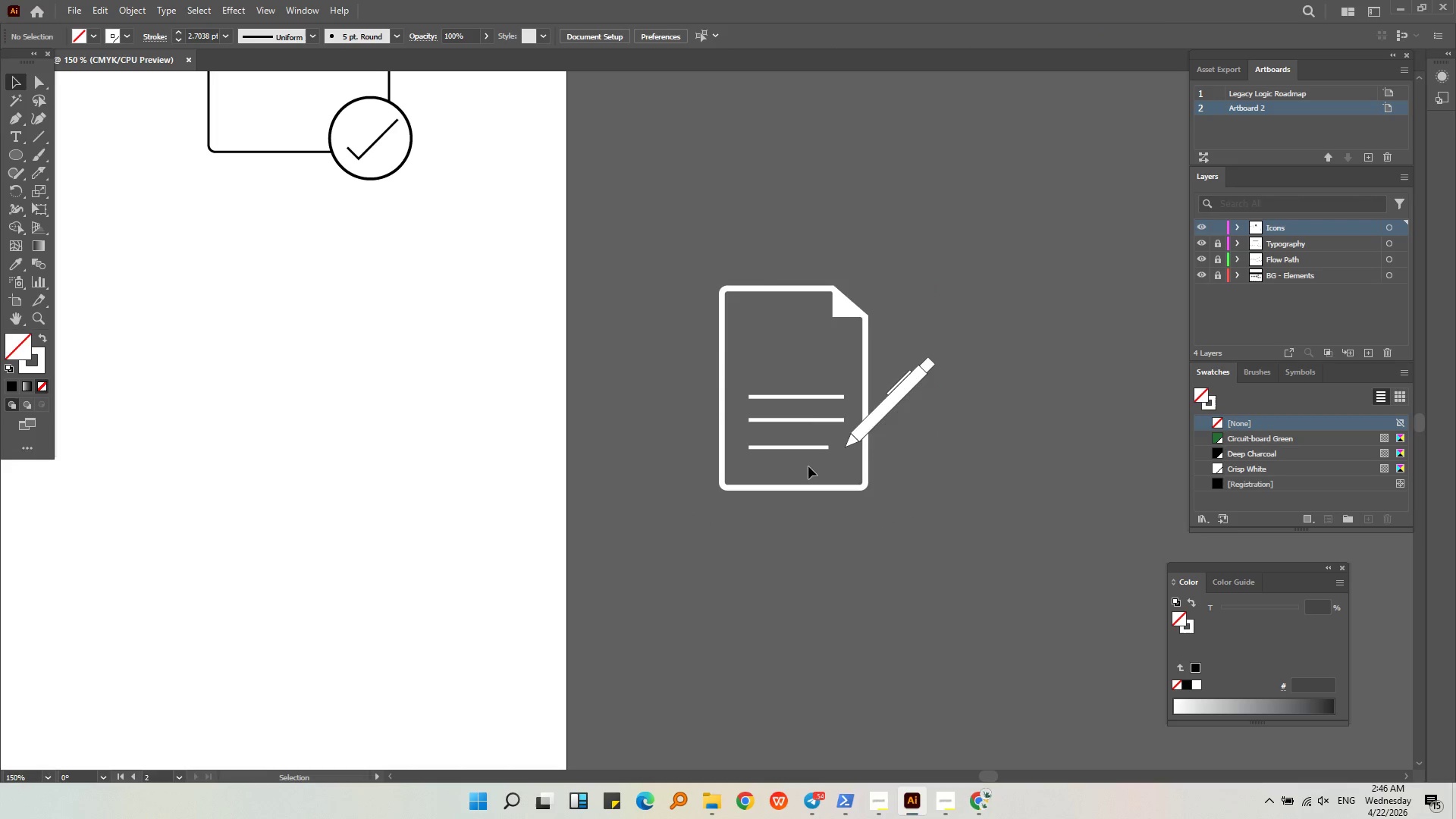 
left_click_drag(start_coordinate=[808, 466], to_coordinate=[803, 381])
 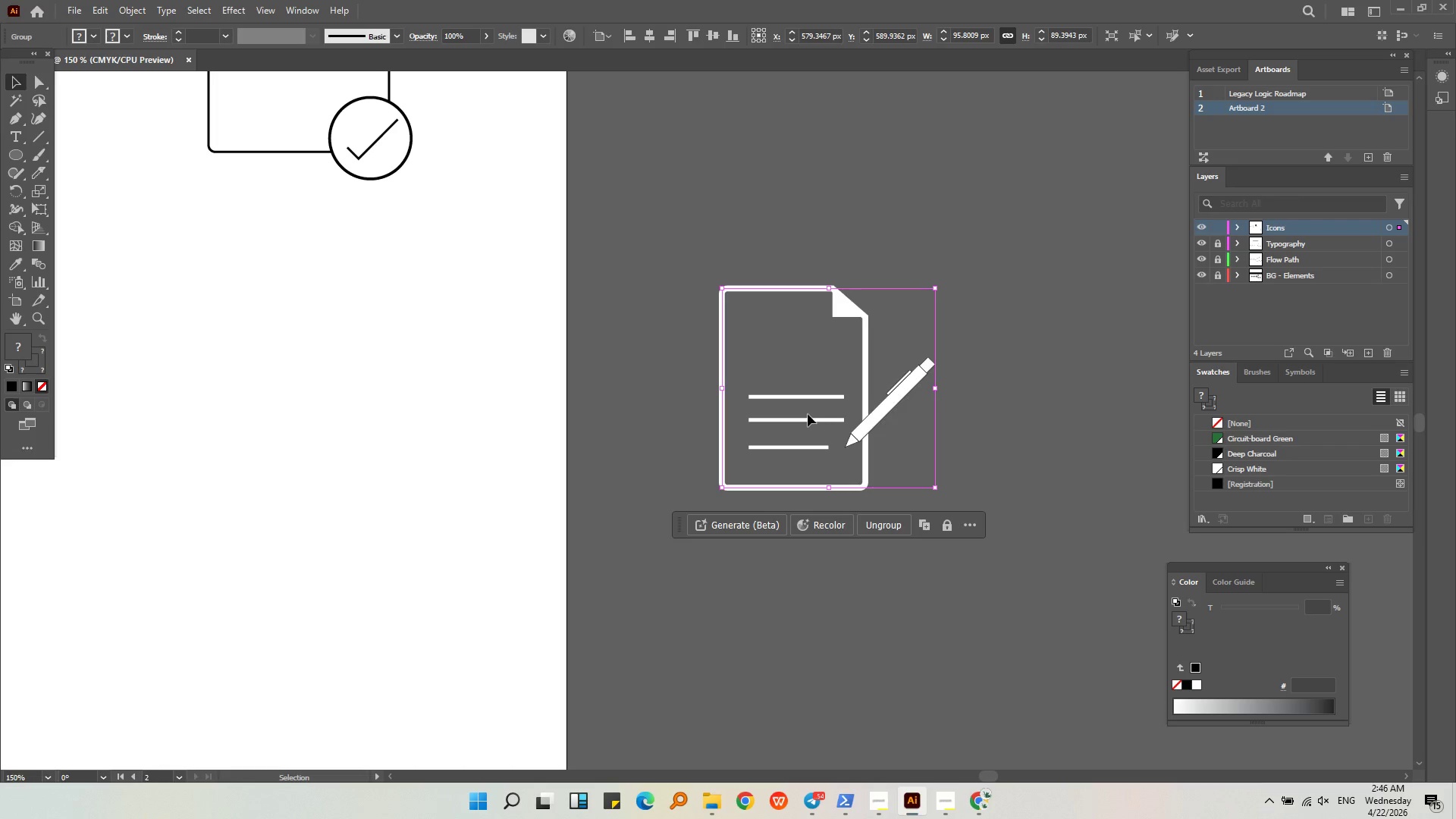 
key(Control+Shift+G)
 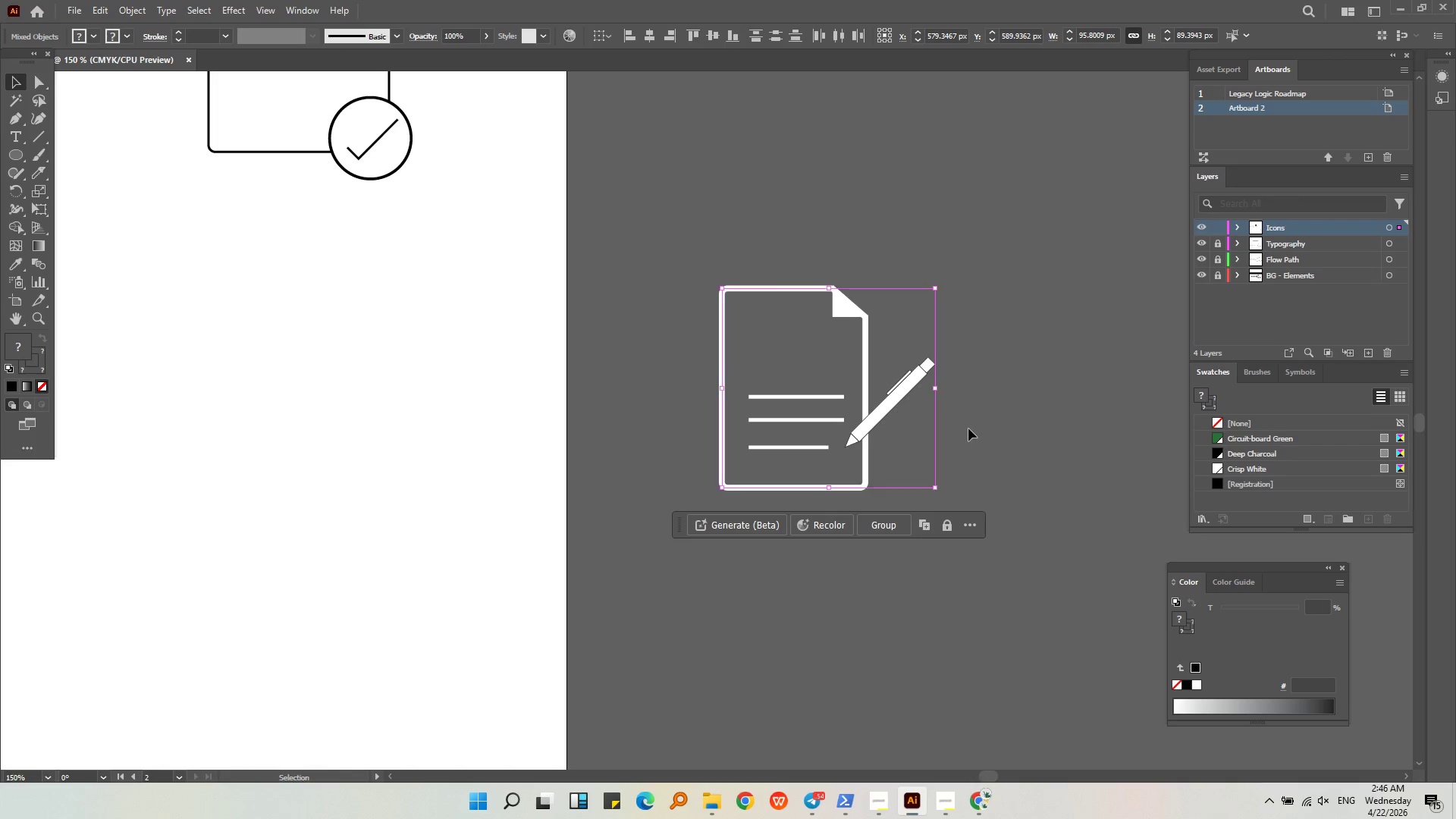 
left_click([968, 428])
 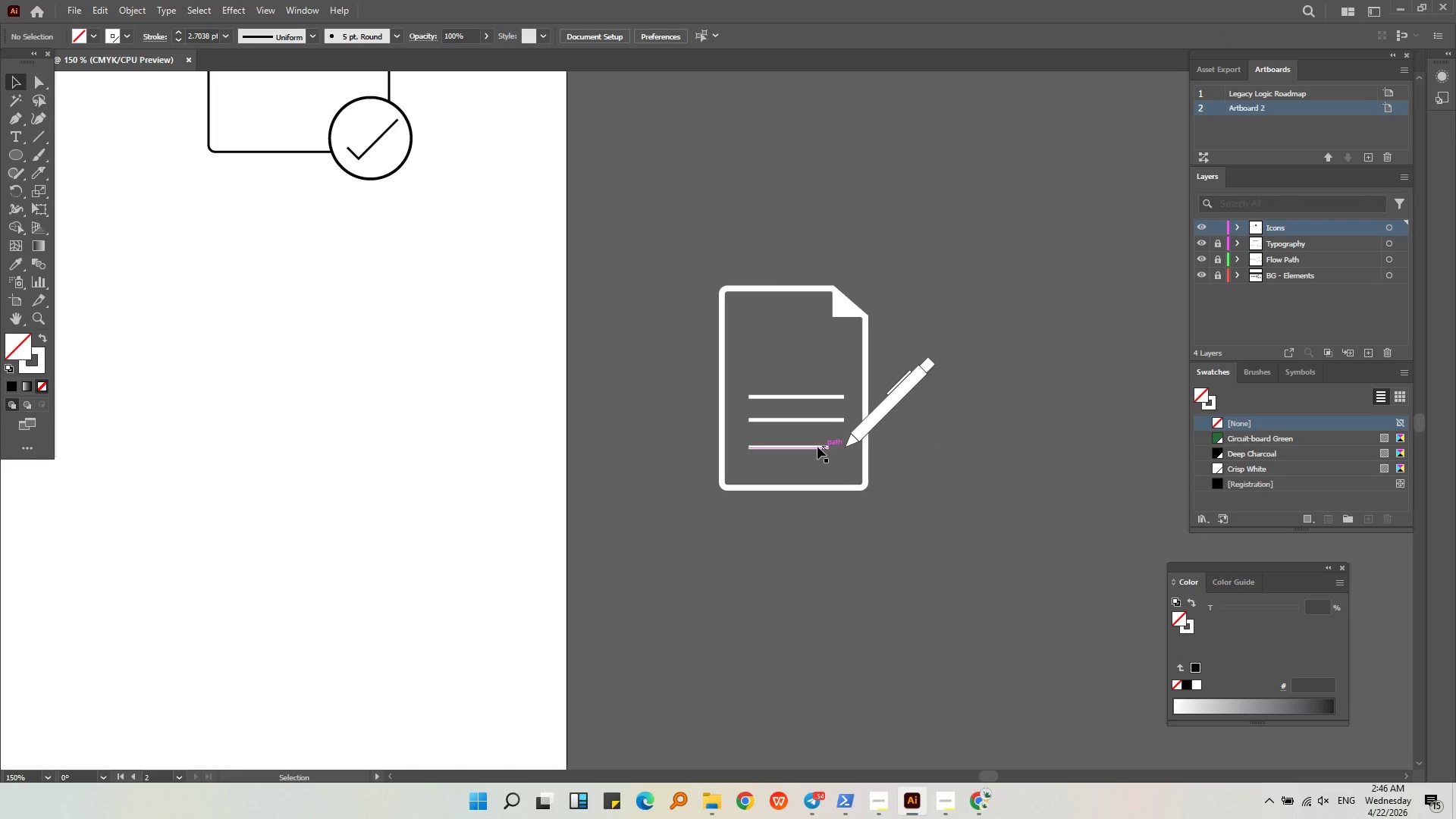 
left_click([816, 447])
 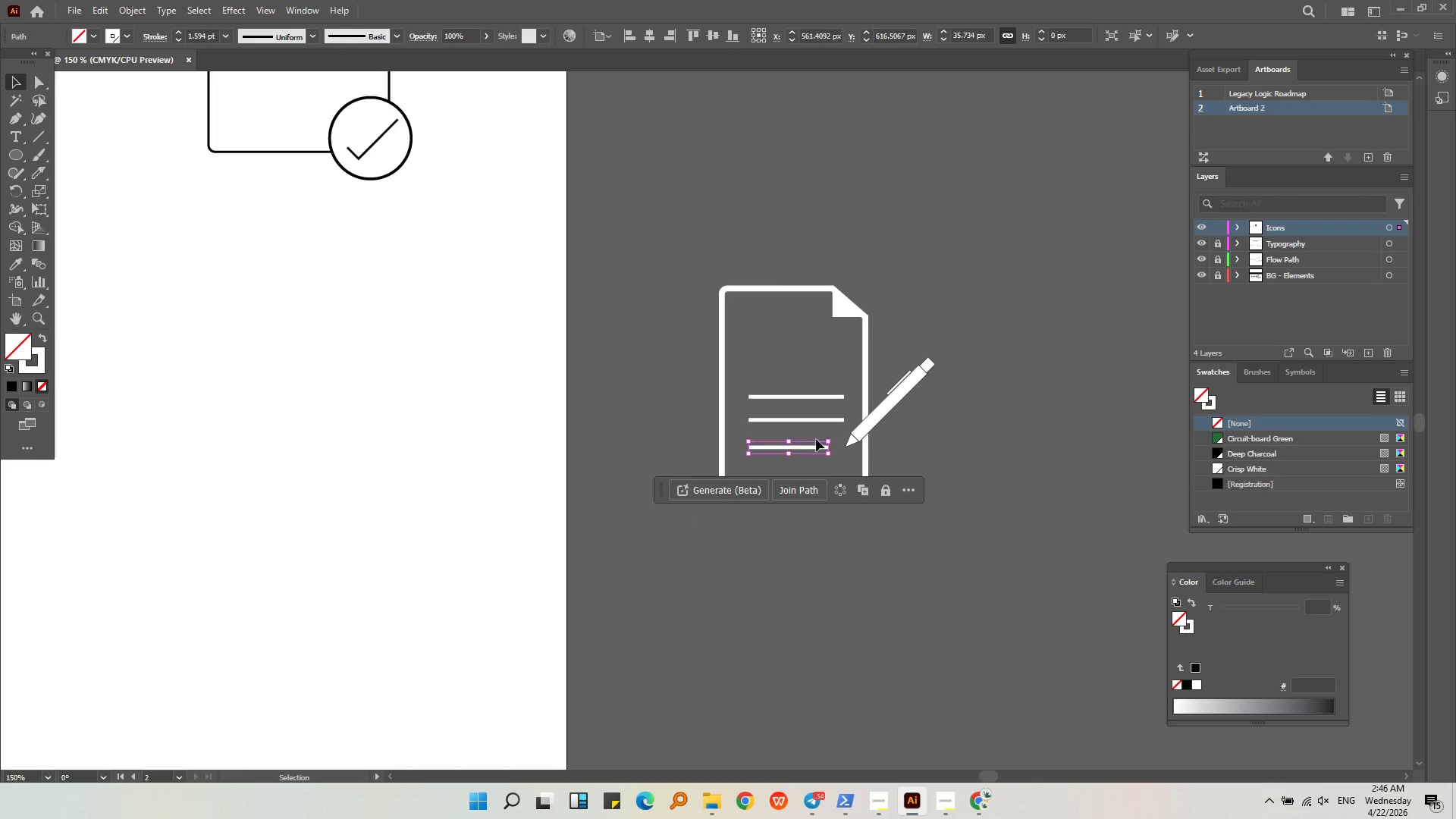 
hold_key(key=ShiftLeft, duration=1.17)
left_click([817, 420])
 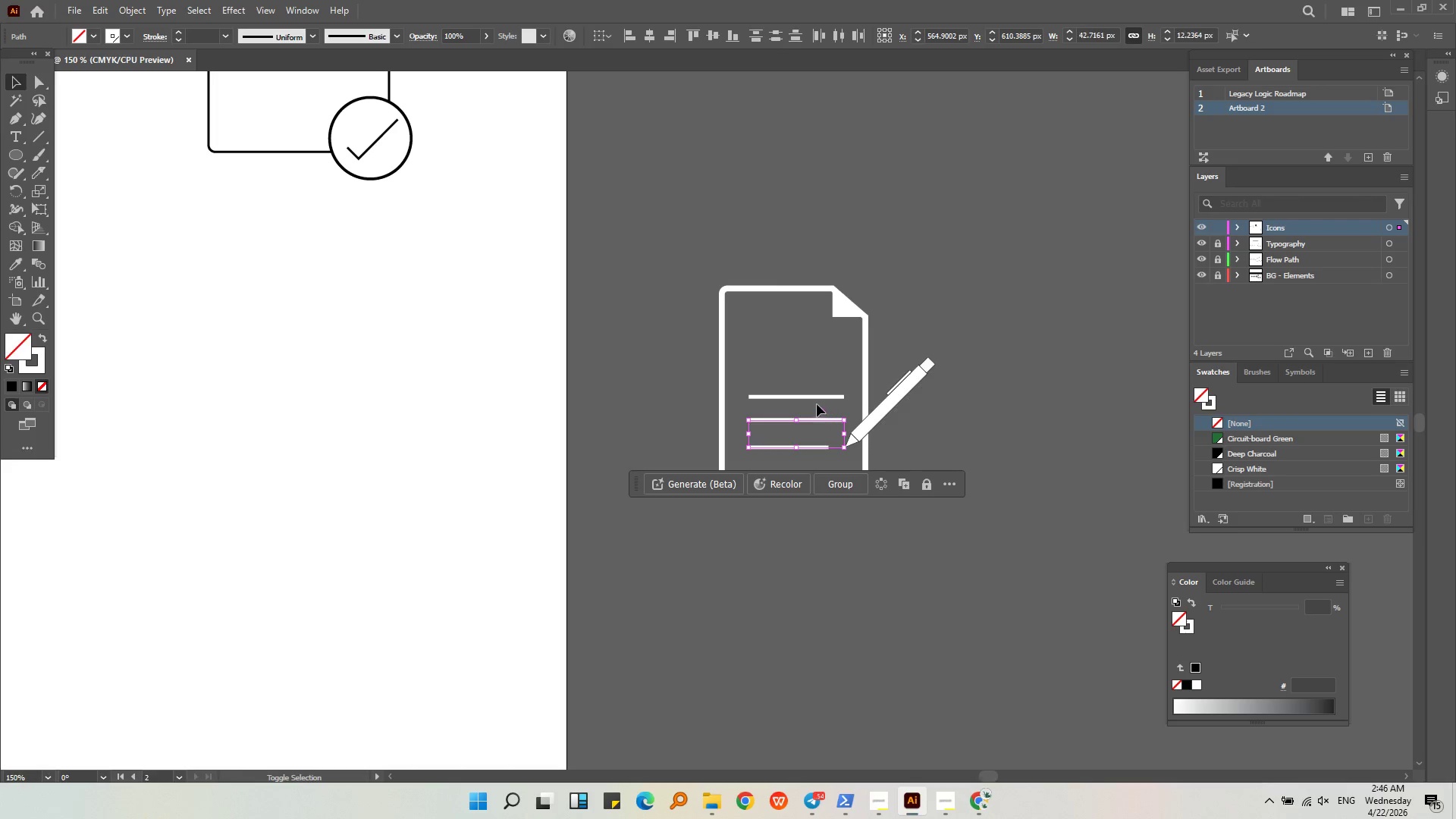 
left_click([817, 399])
 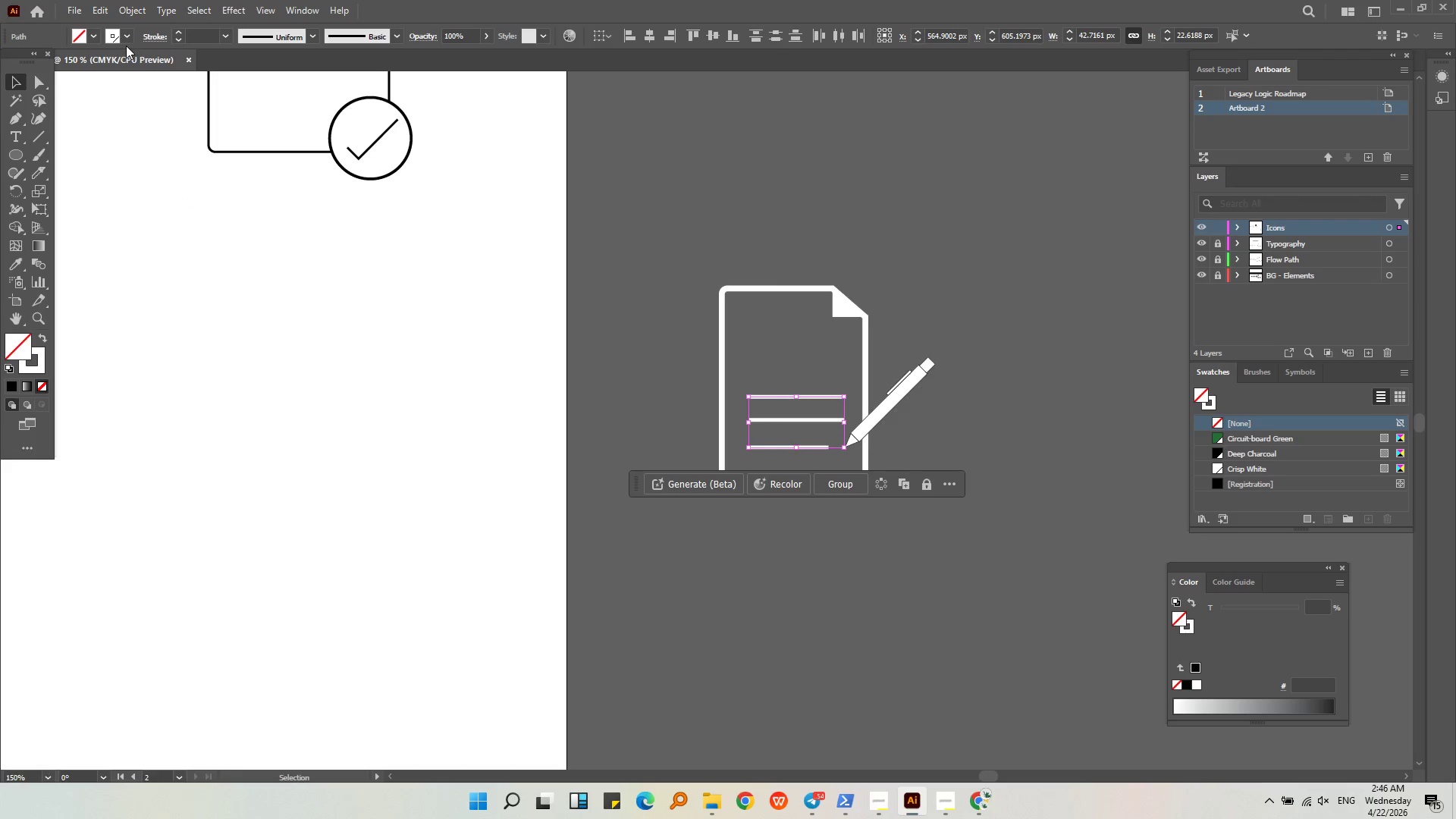 
left_click([133, 33])
 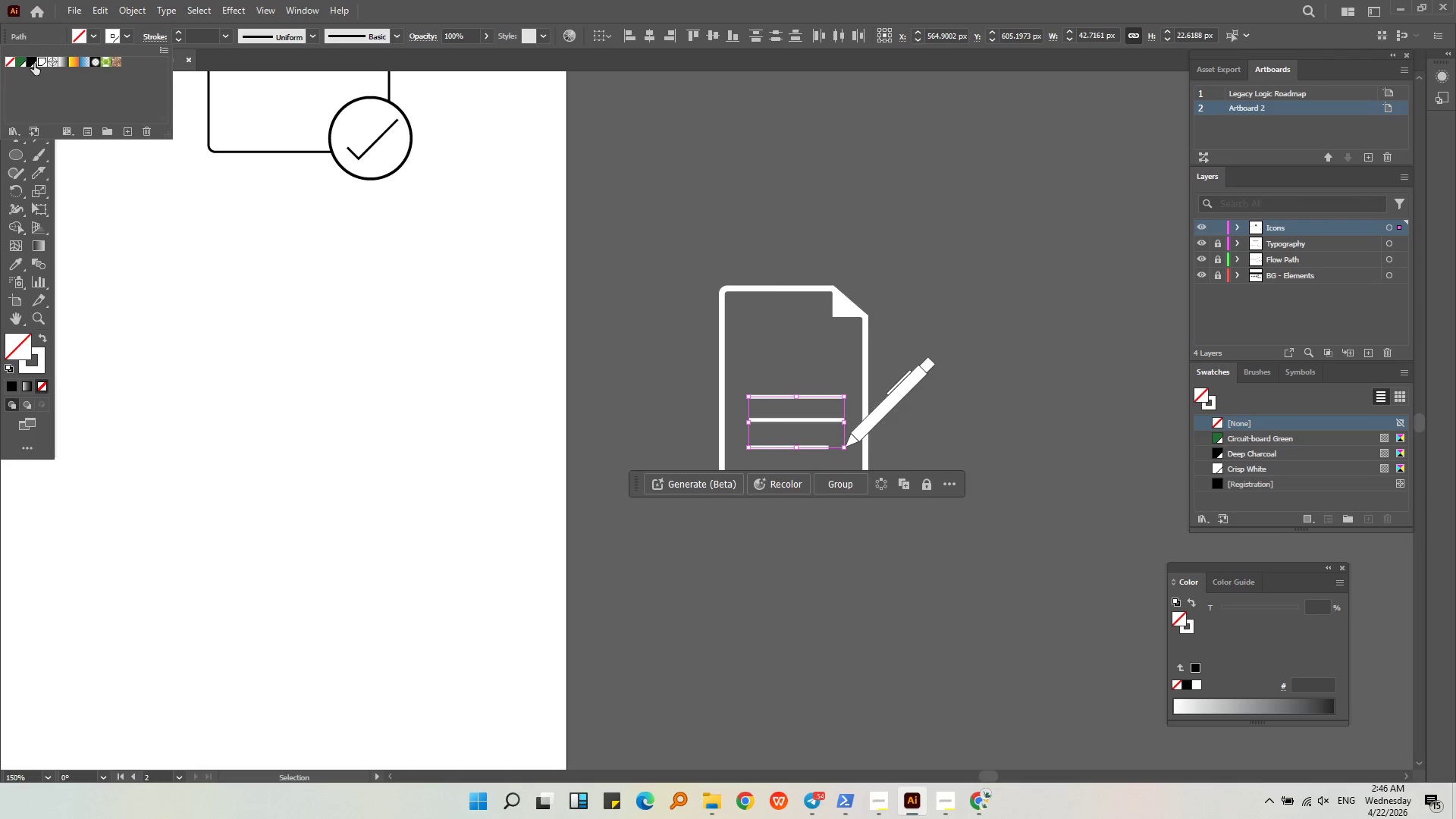 
left_click([33, 63])
 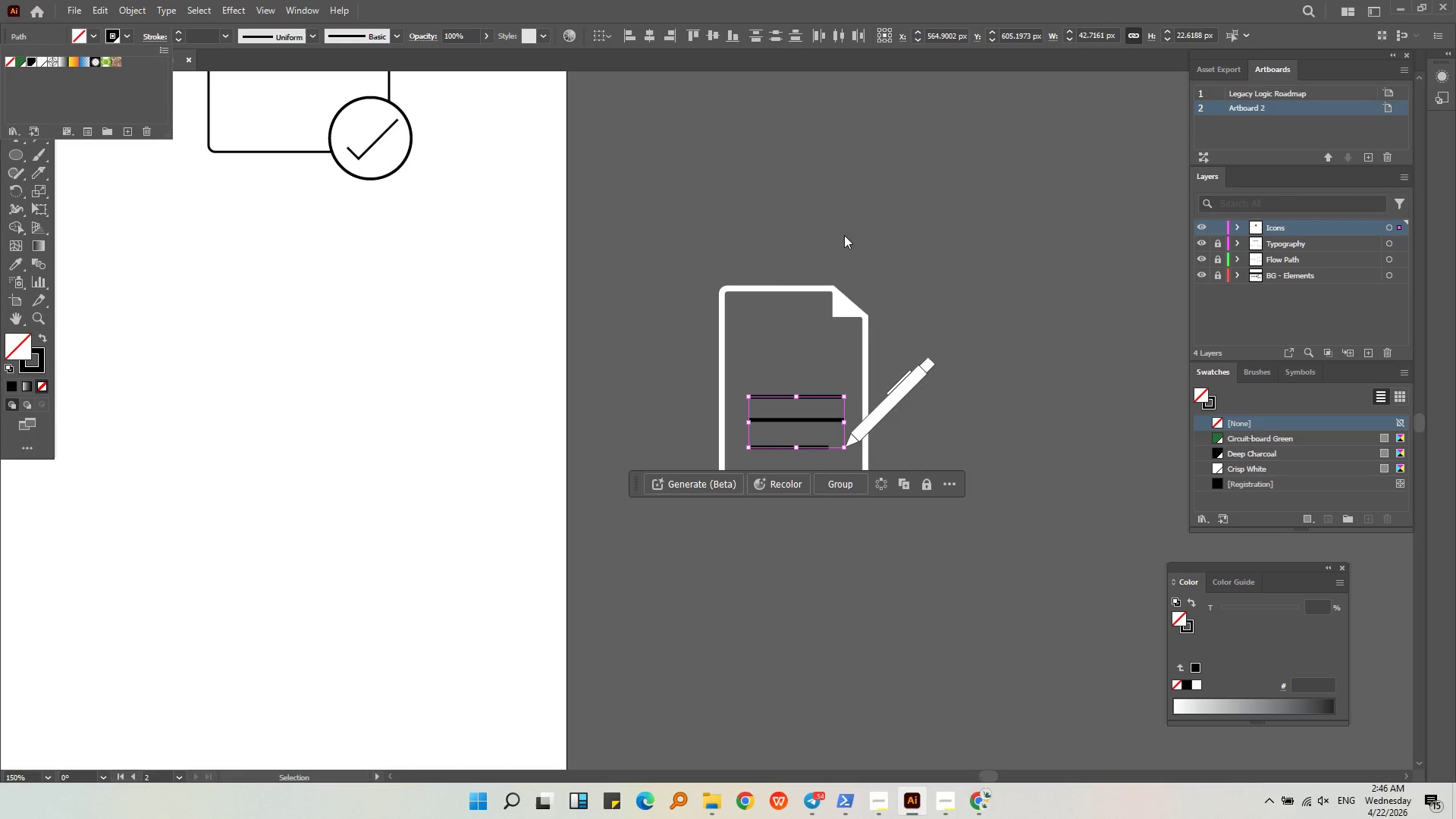 
left_click([847, 227])
 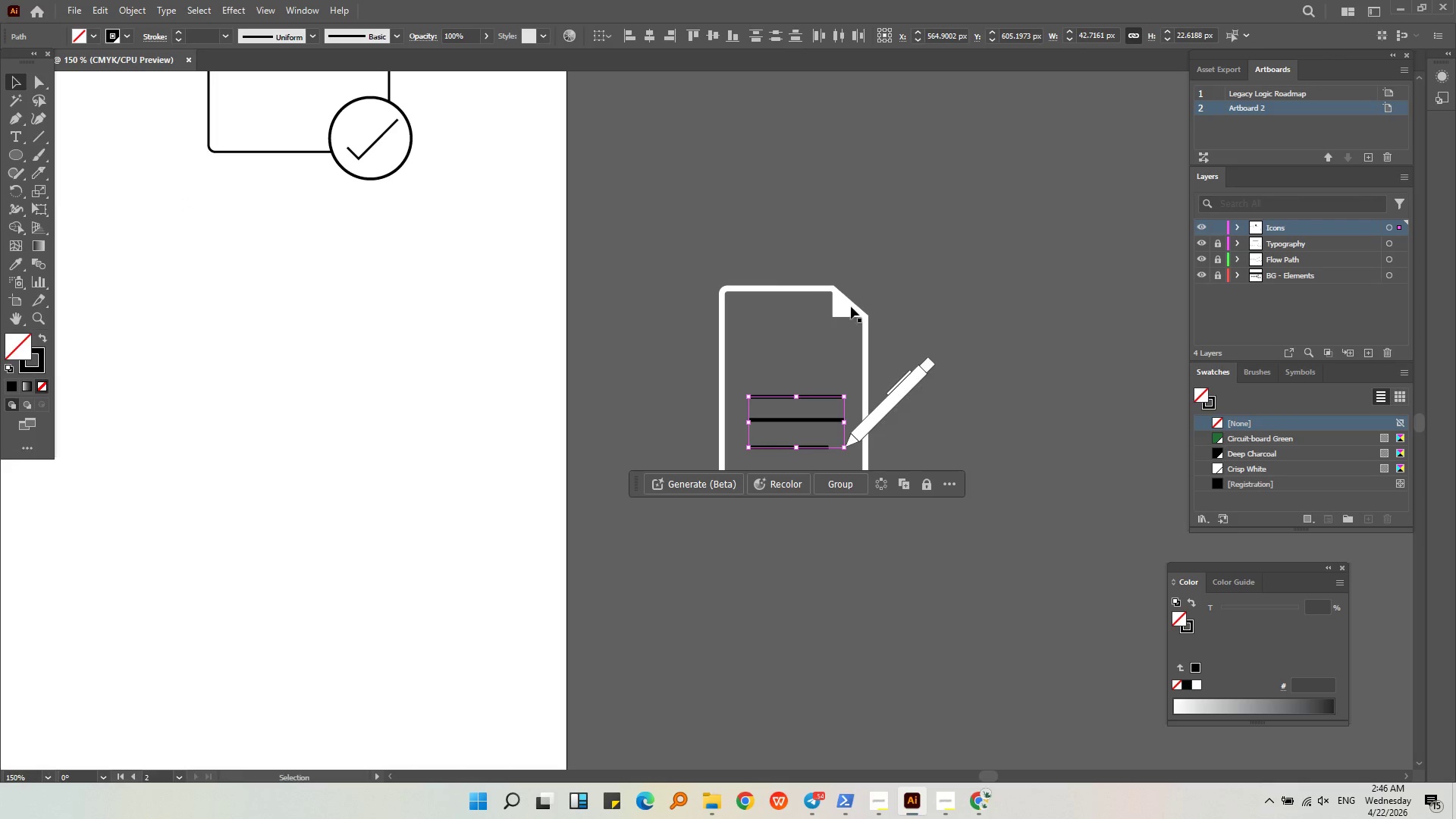 
left_click([929, 325])
 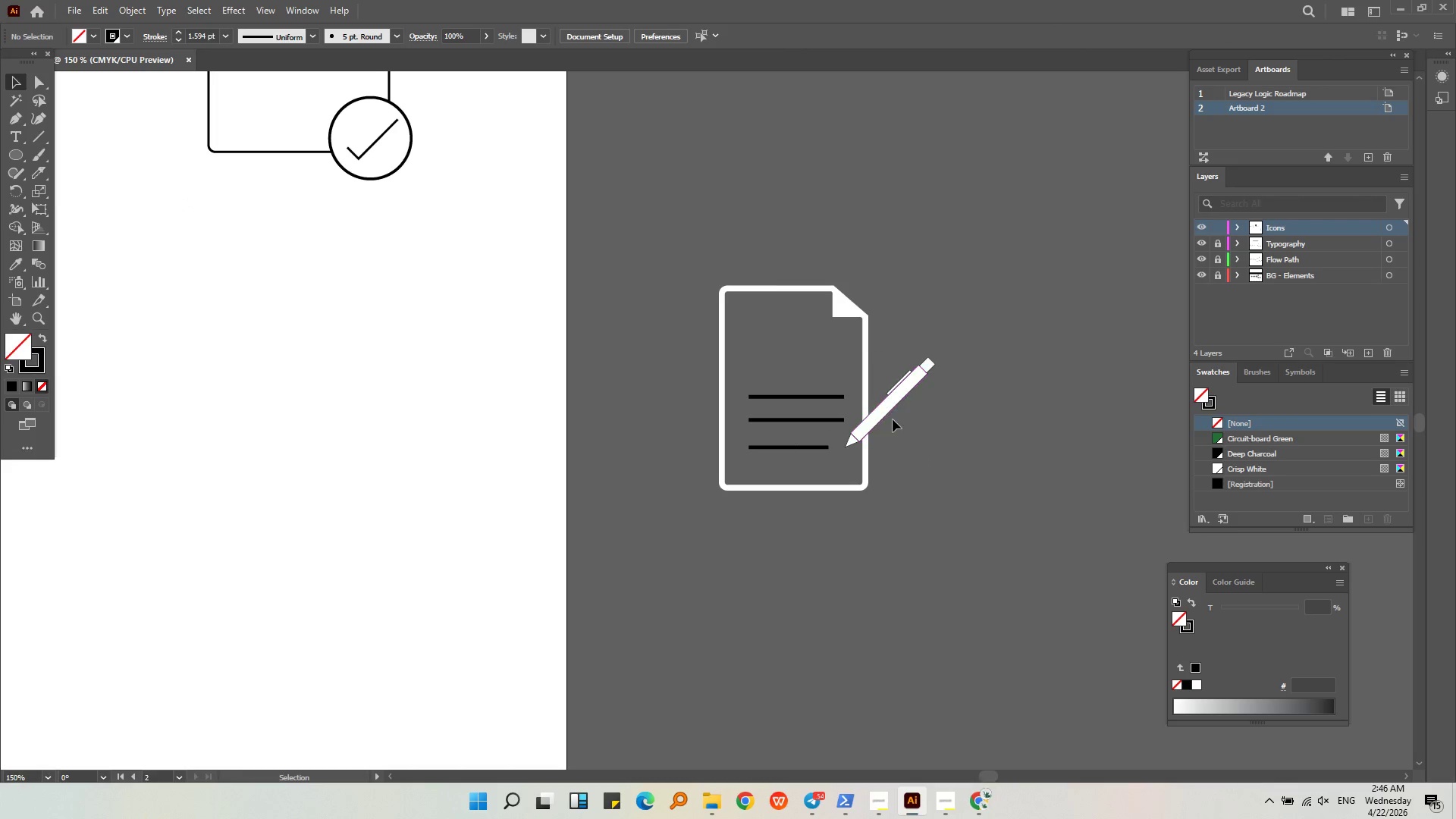 
left_click([884, 405])
 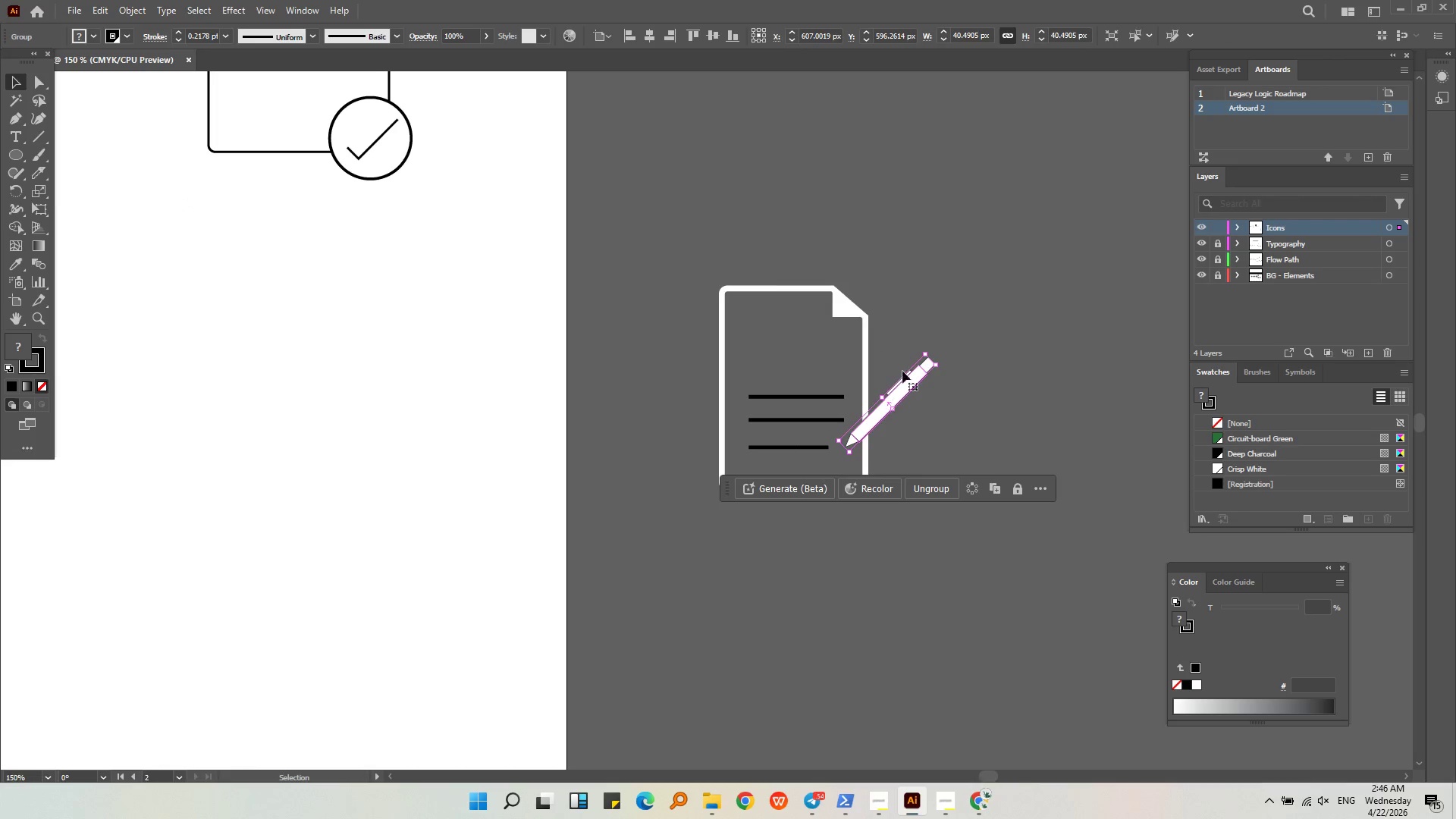 
left_click([877, 329])
 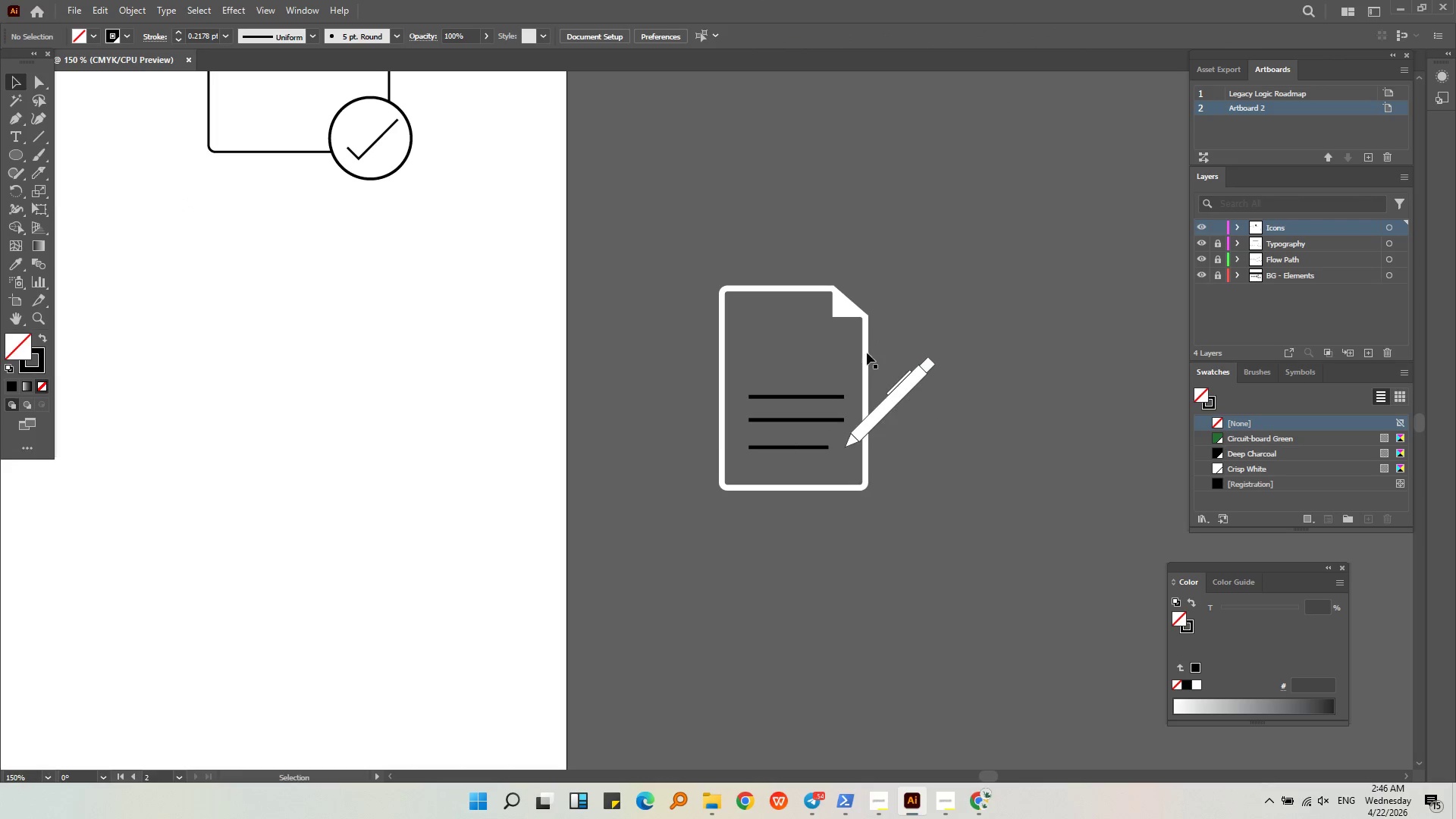 
left_click([868, 353])
 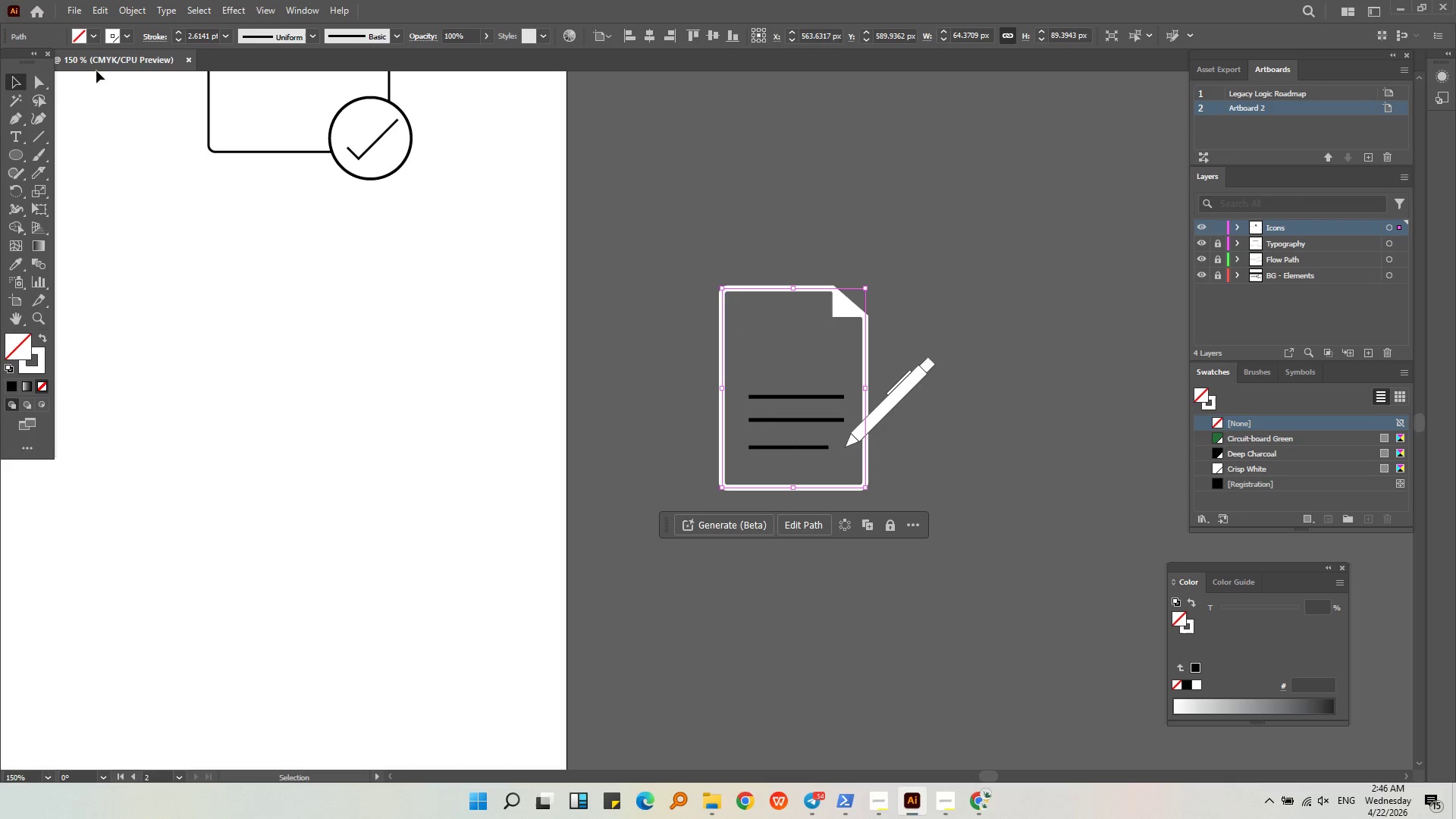 
left_click([126, 41])
 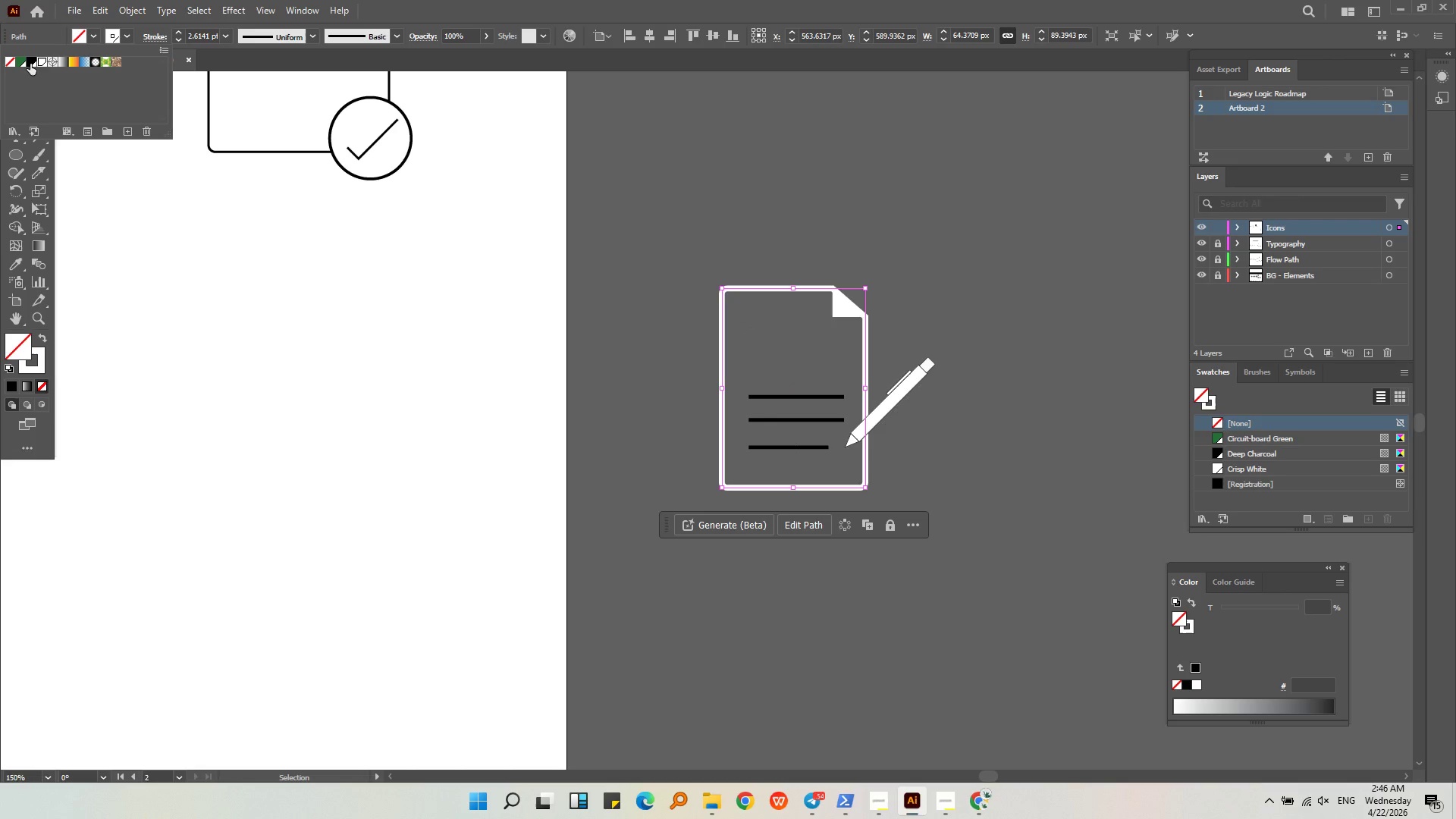 
left_click([30, 64])
 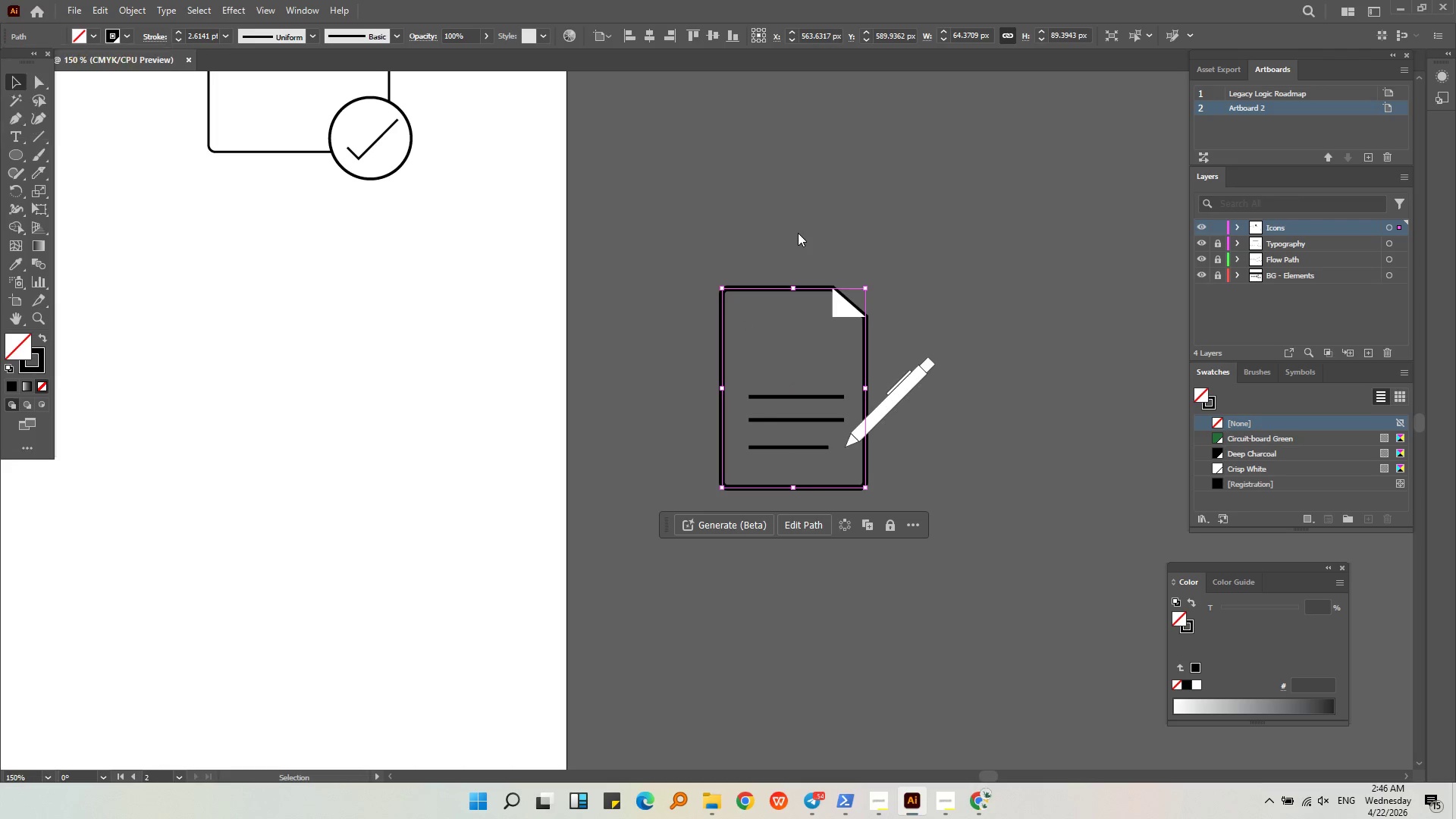 
double_click([798, 233])
 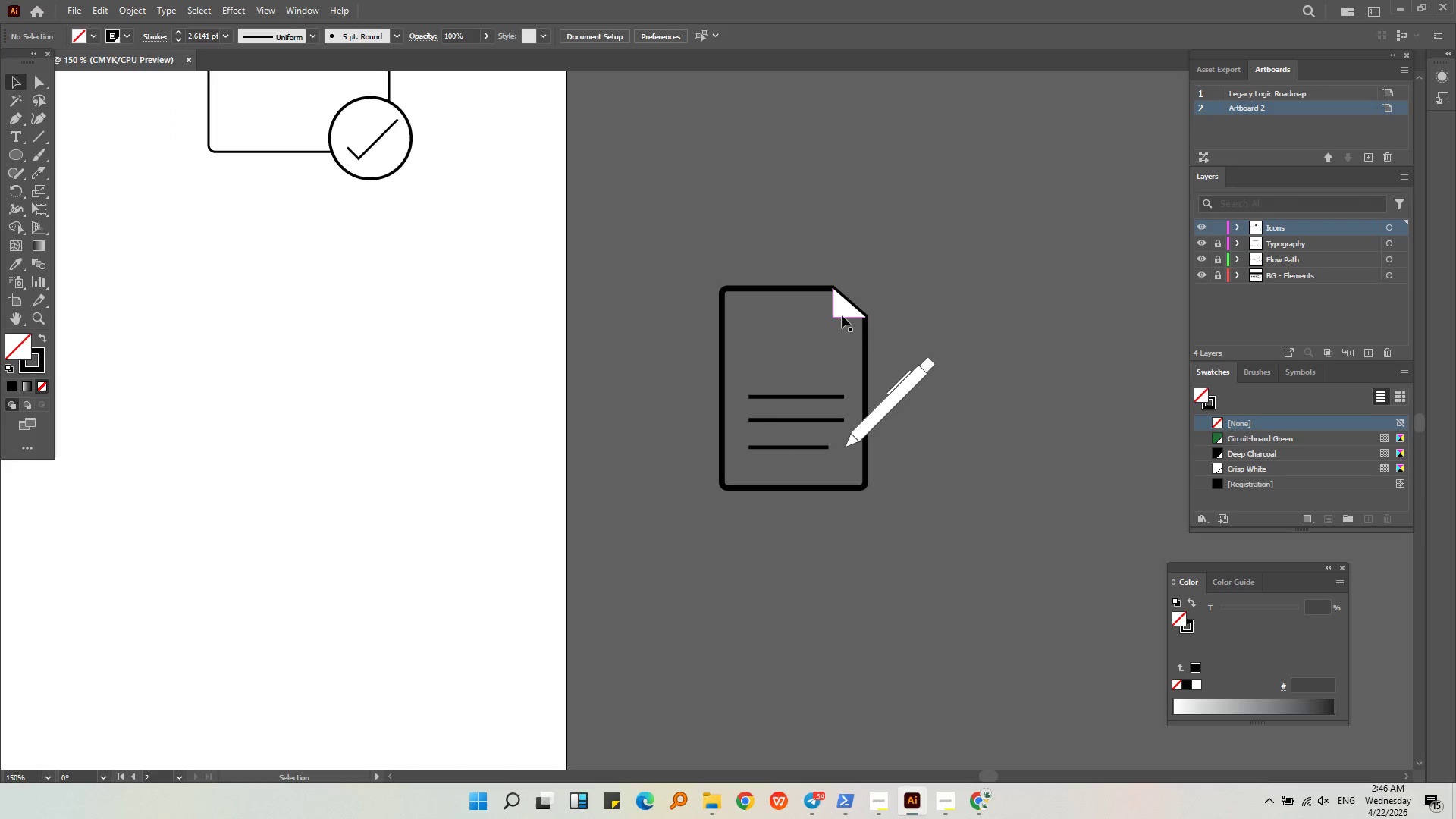 
left_click([843, 315])
 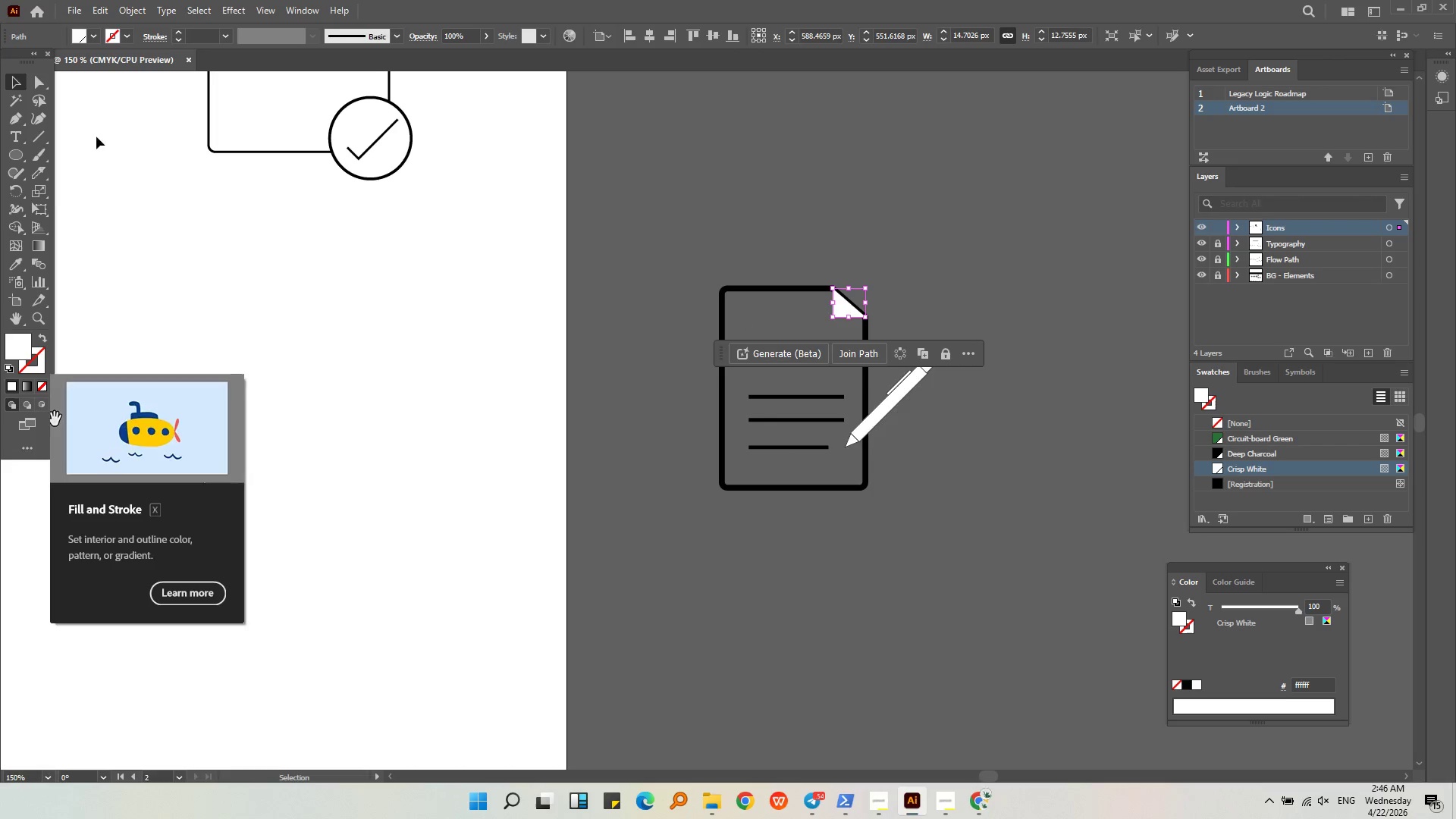 
left_click([92, 35])
 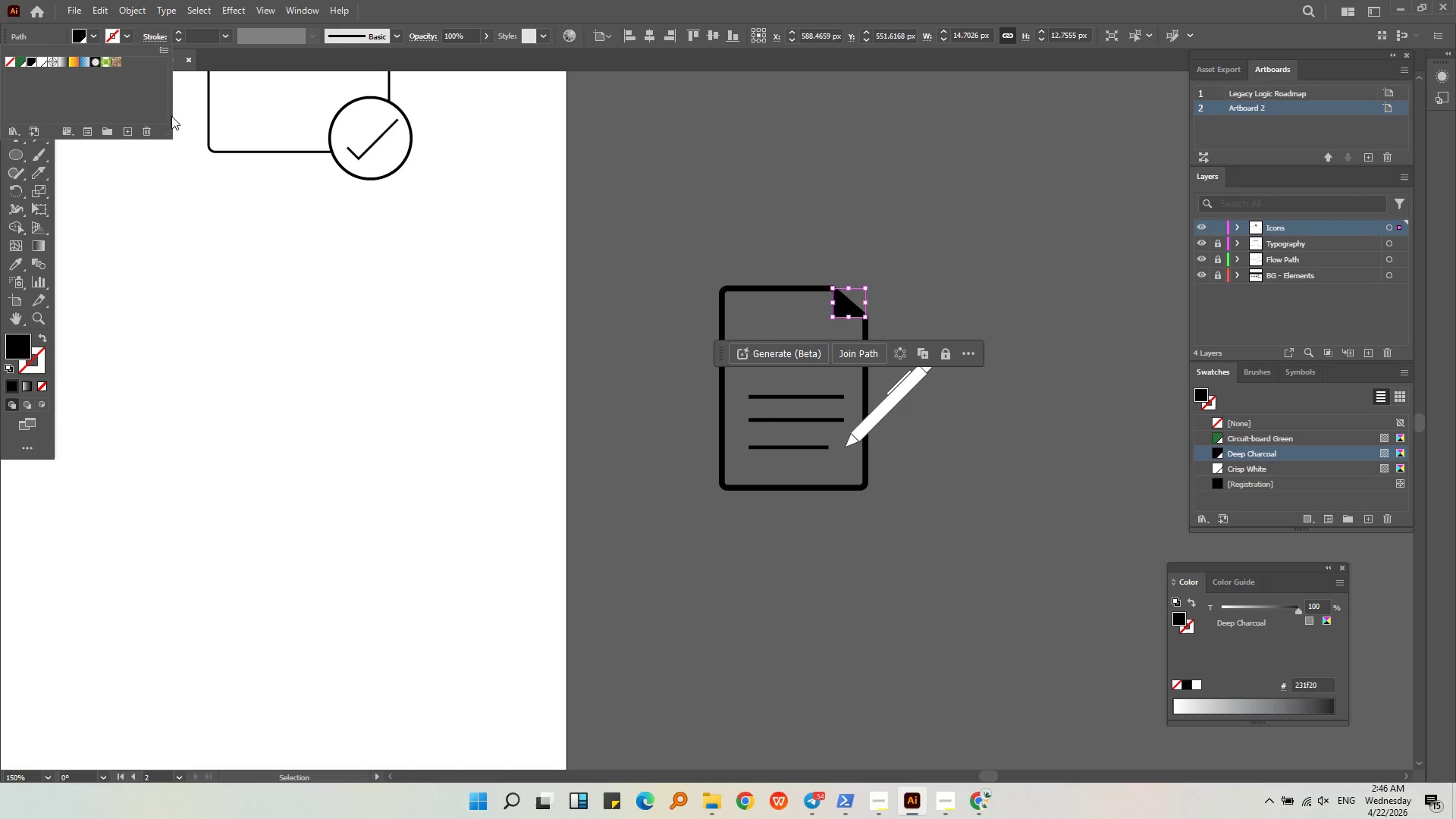 
double_click([678, 179])
 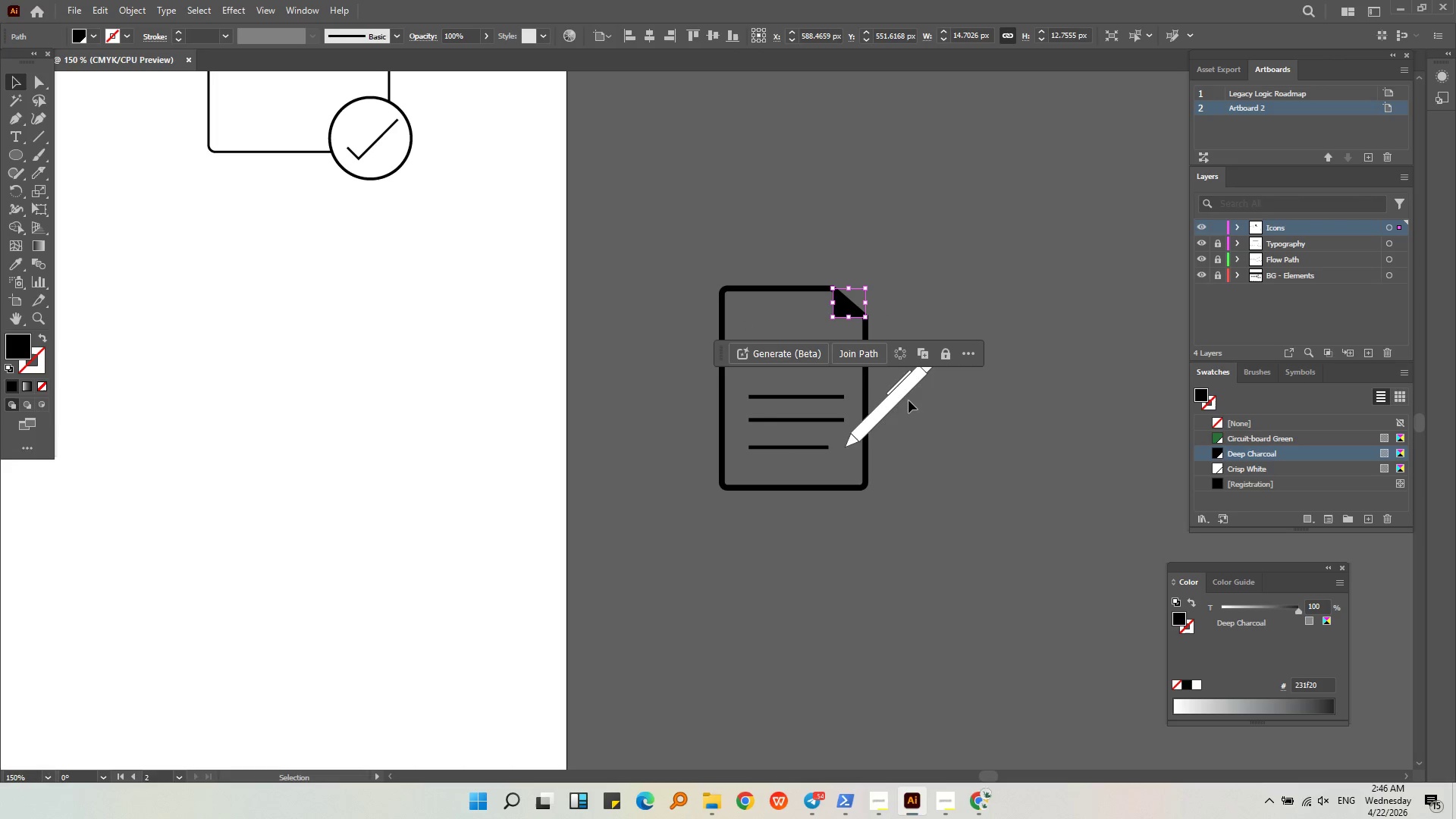 
left_click([934, 416])
 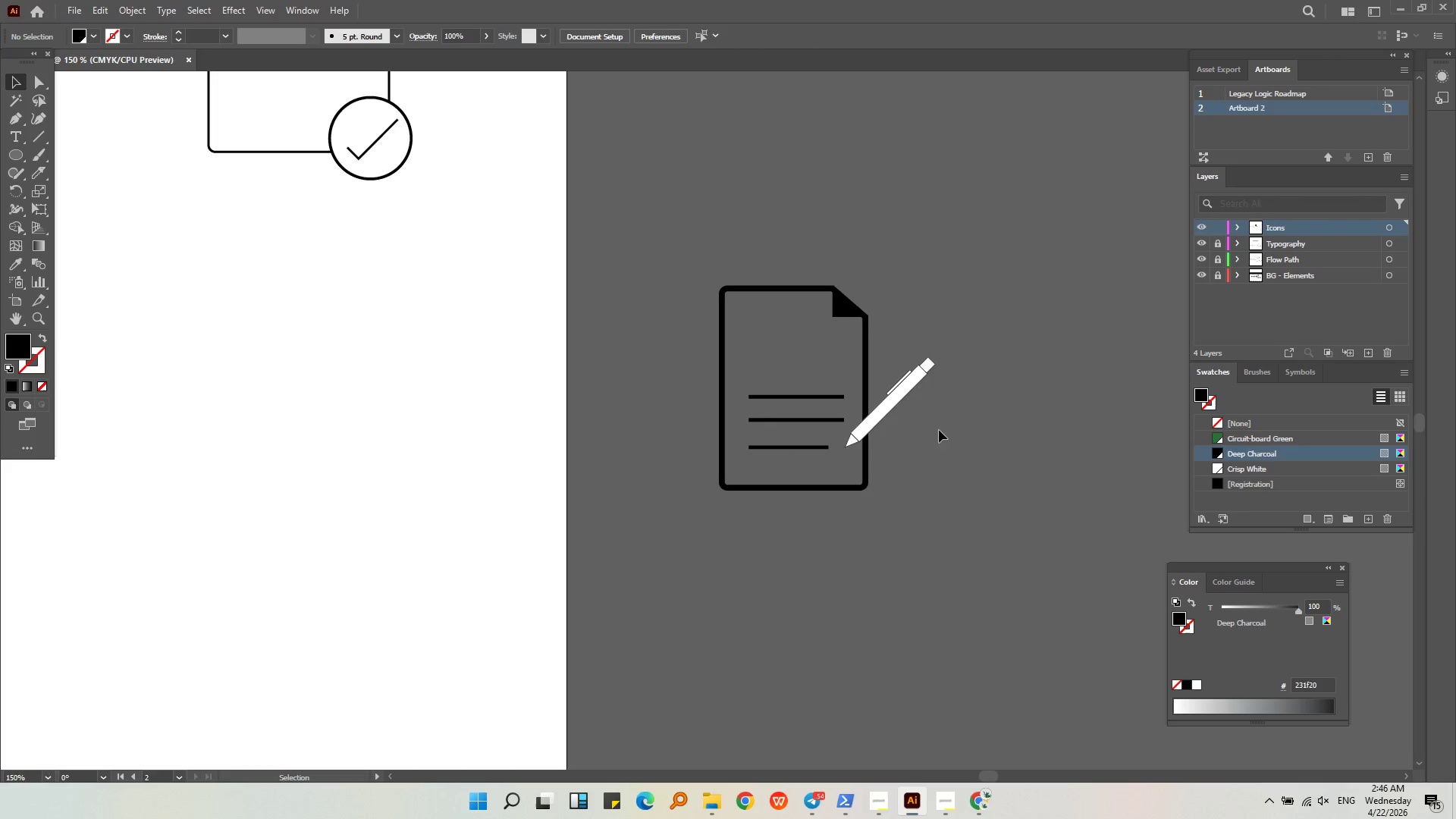 
hold_key(key=AltLeft, duration=0.39)
scroll: coordinate [941, 419], scroll_direction: up, amount: 4.0
 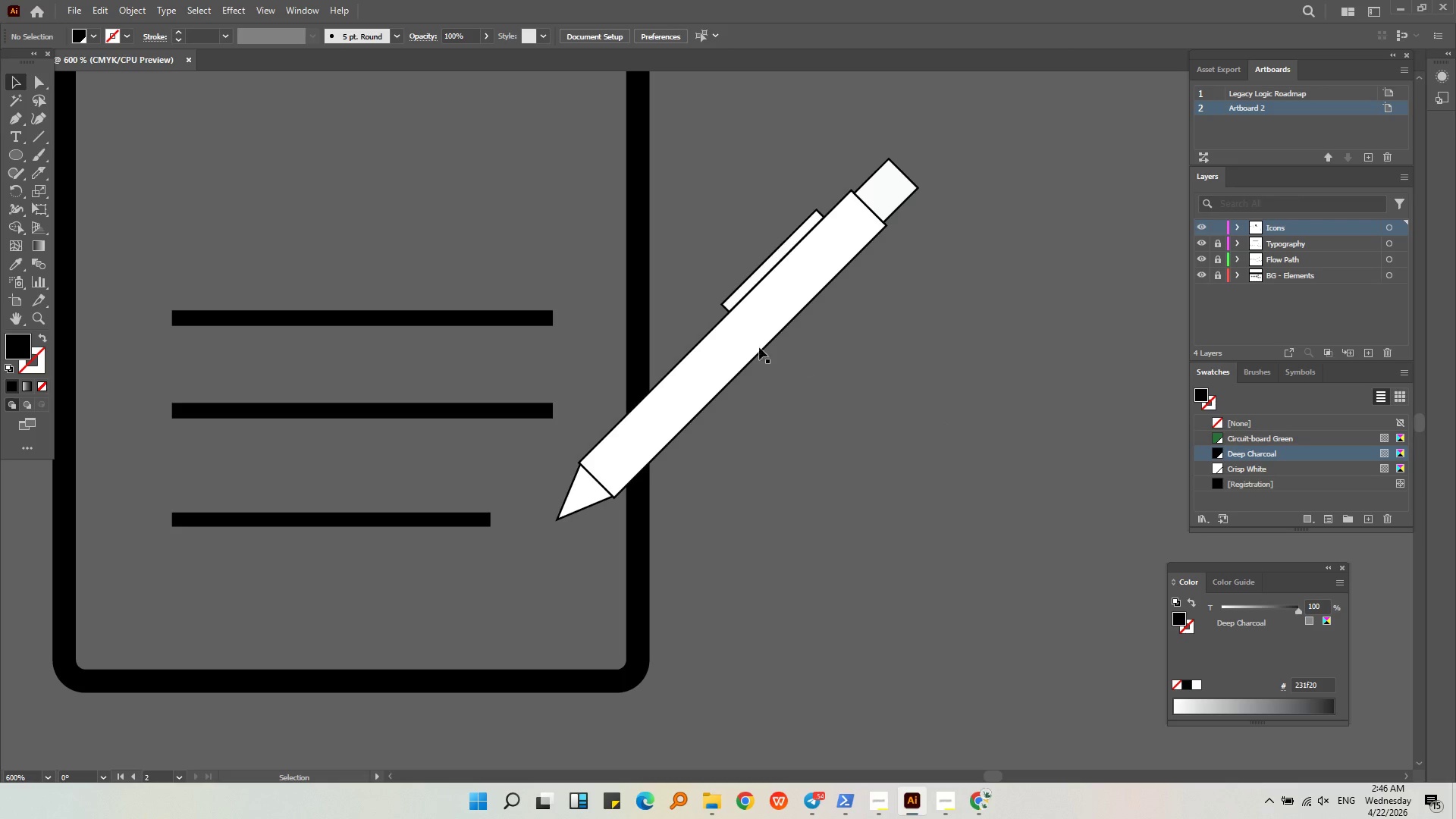 
left_click([751, 344])
 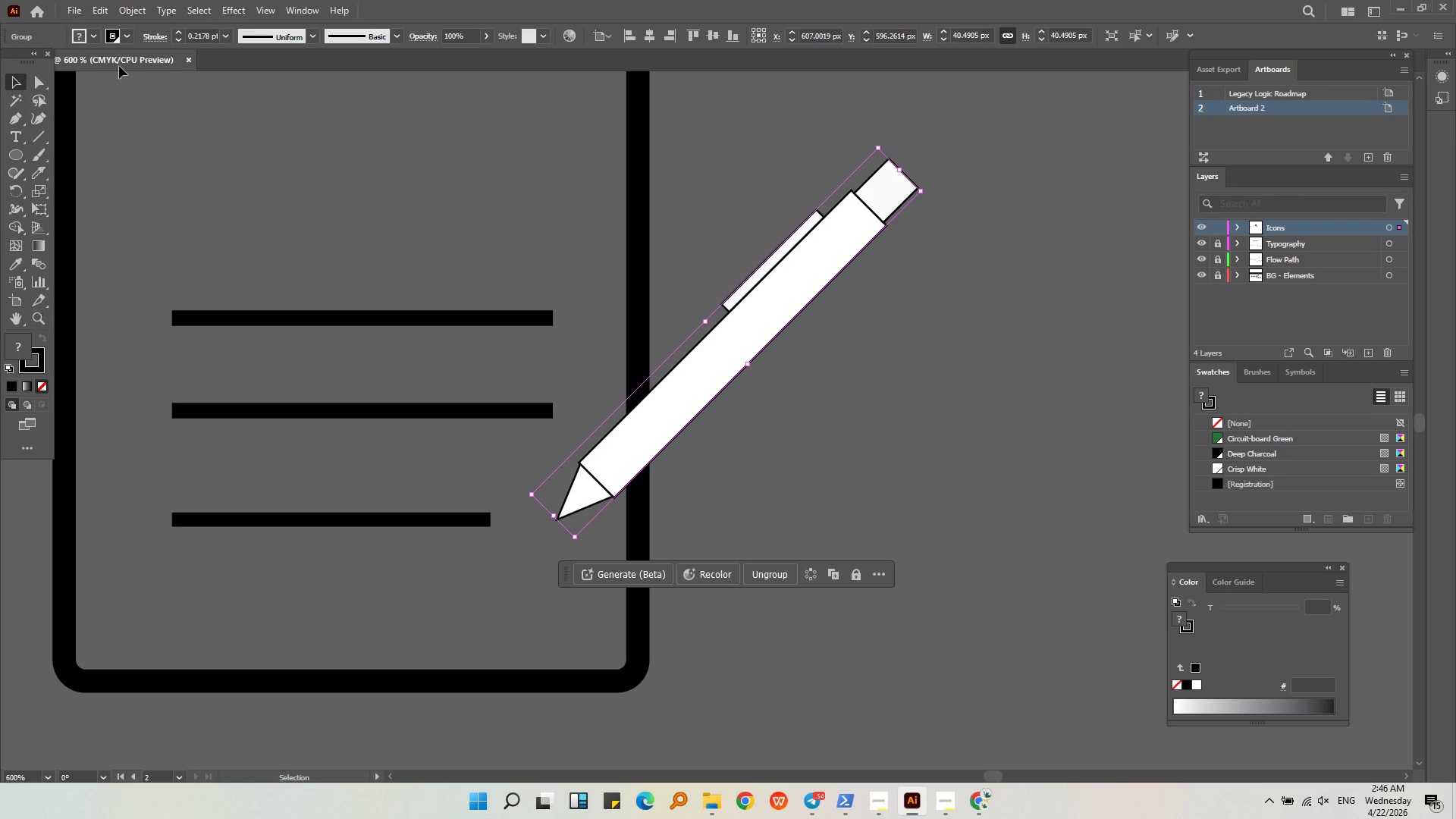 
left_click([93, 35])
 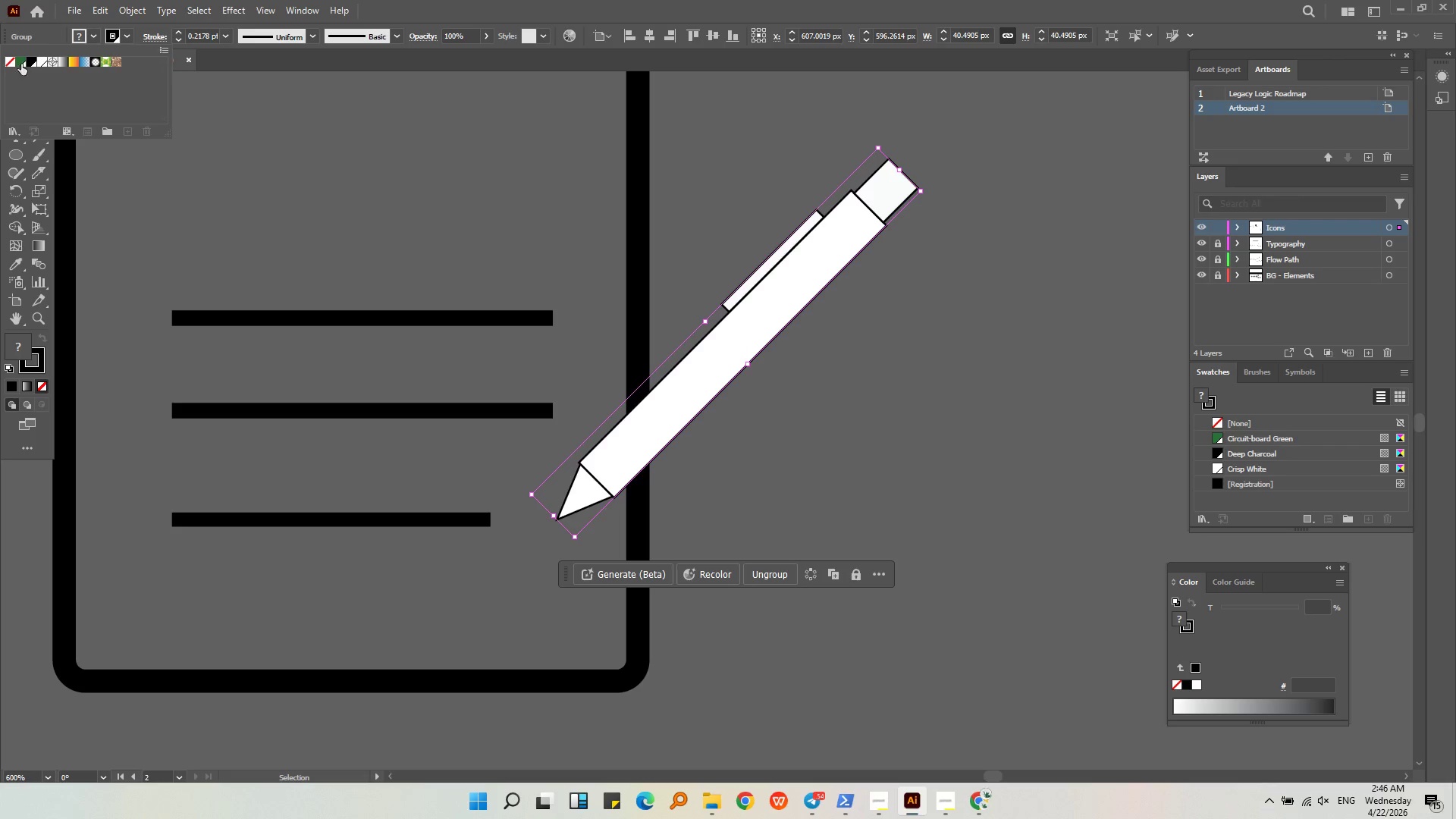 
left_click([30, 62])
 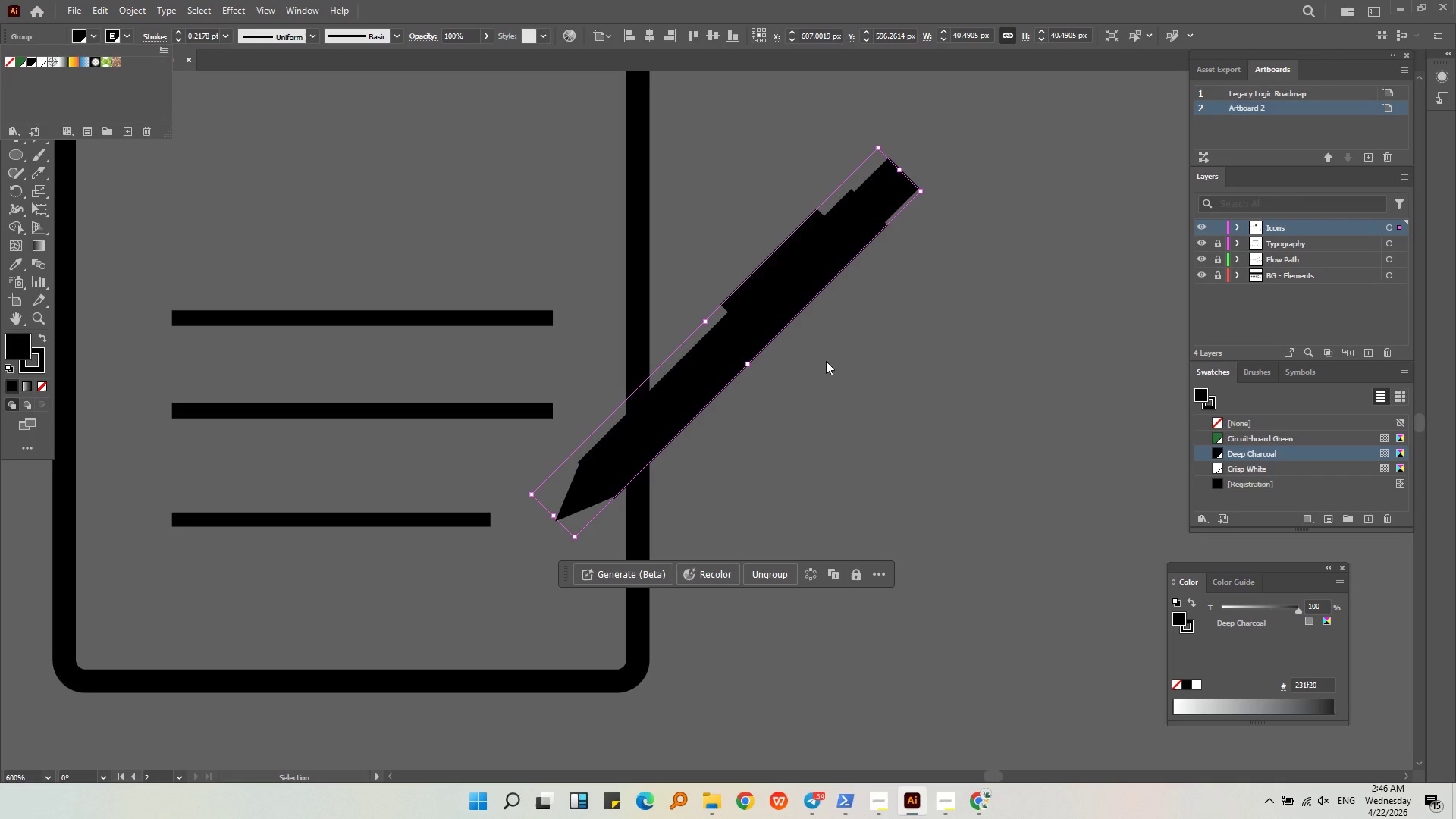 
left_click([826, 361])
 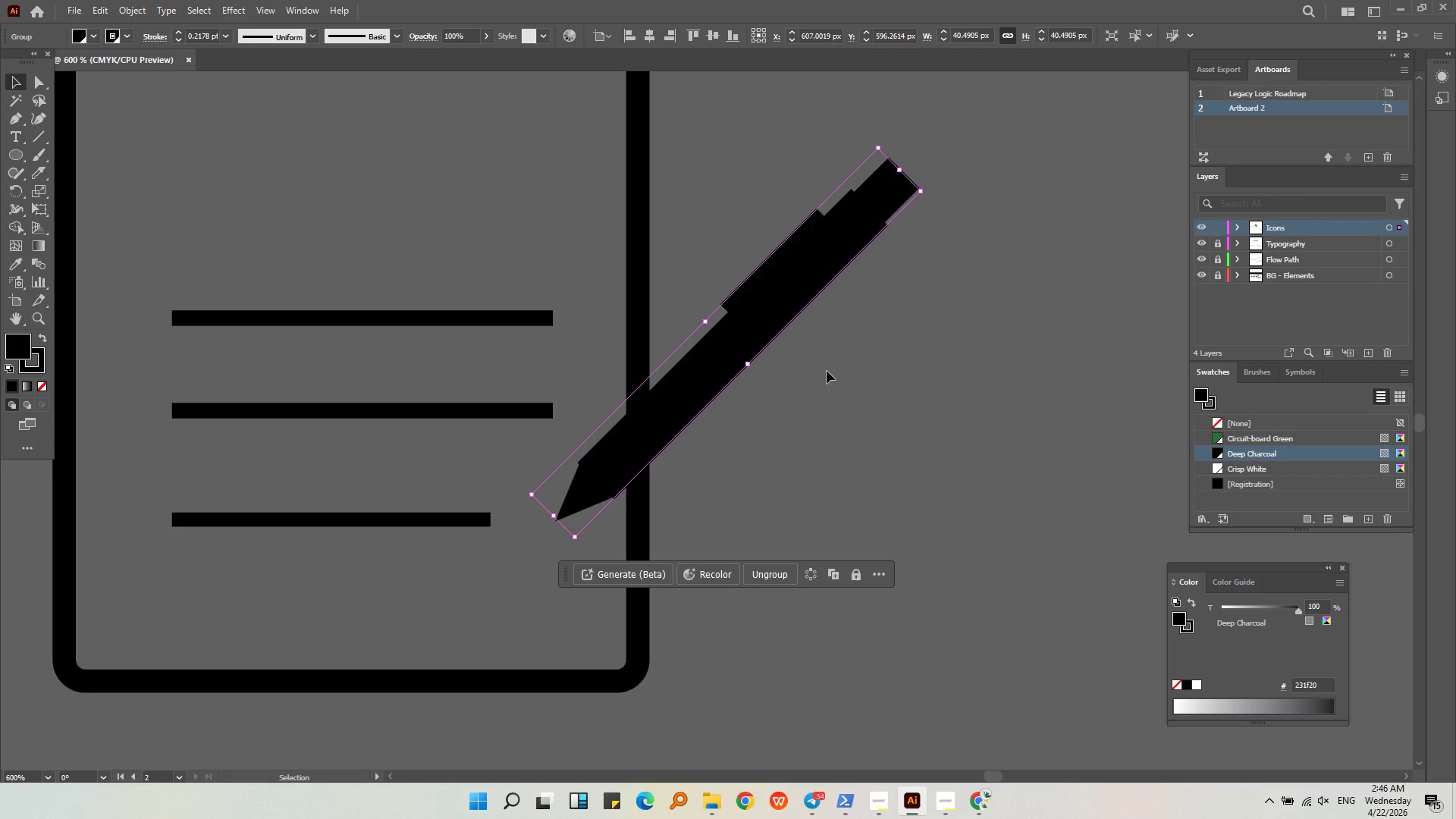 
left_click([827, 372])
 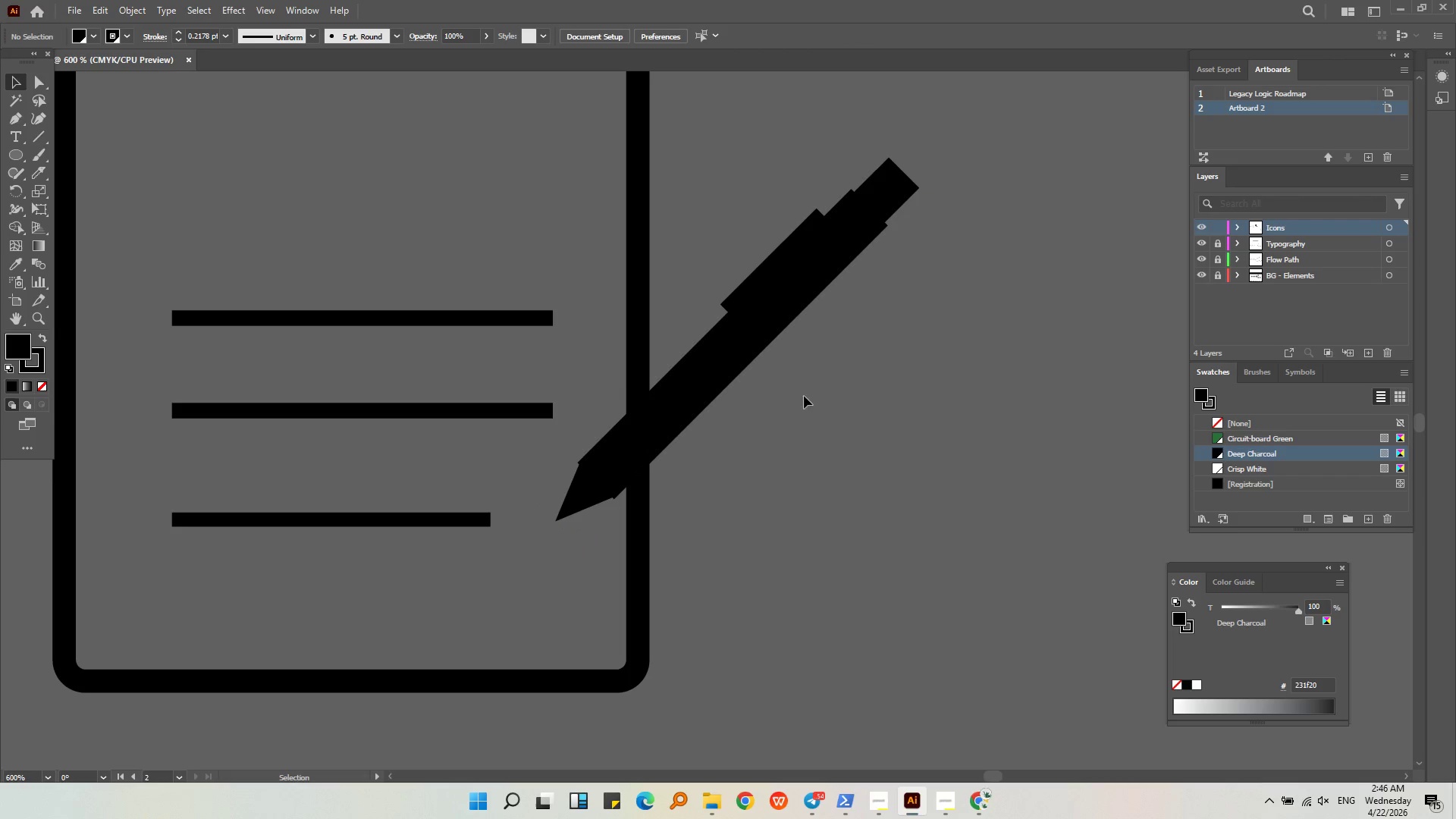 
double_click([782, 422])
 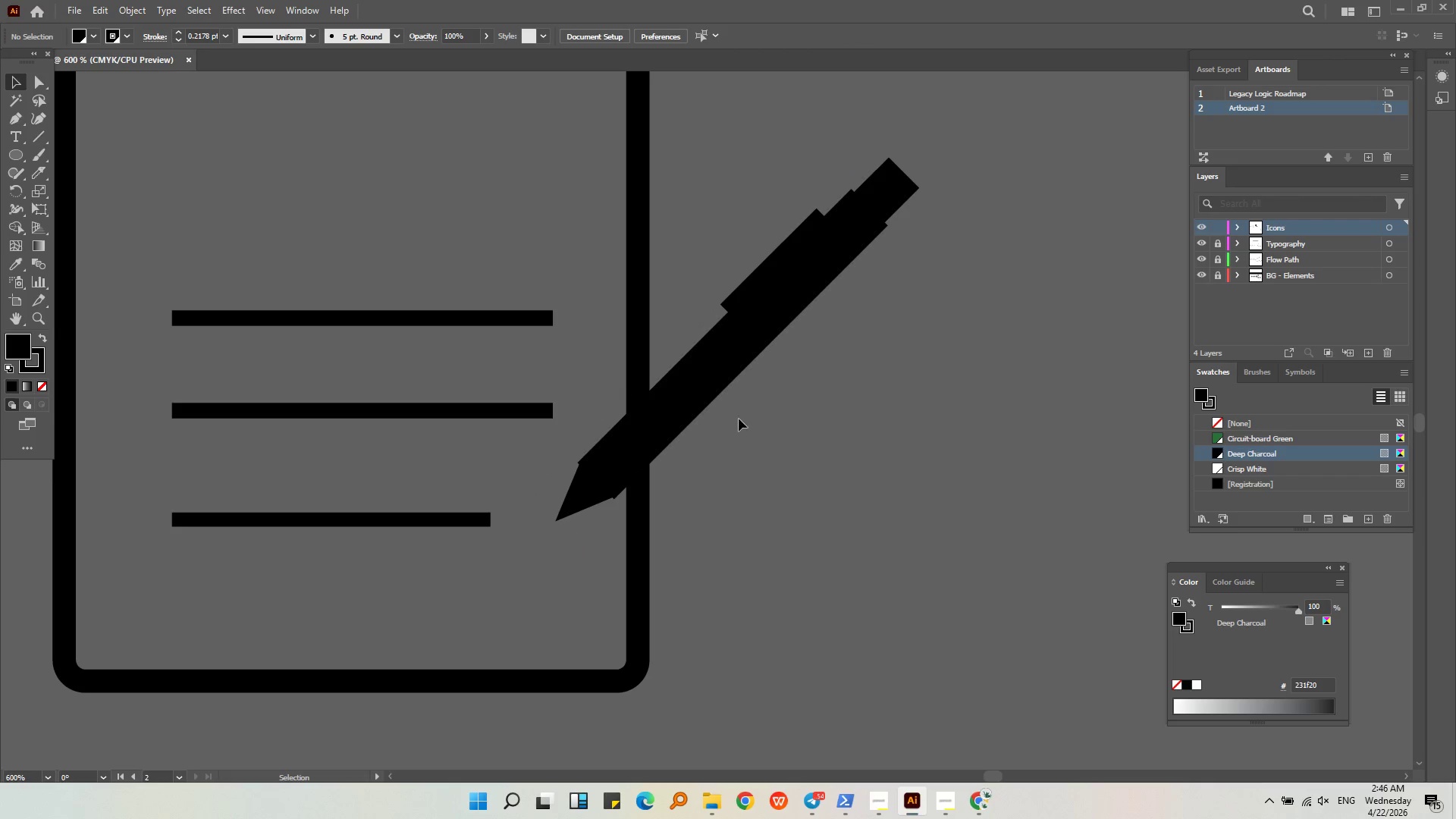 
left_click([654, 422])
 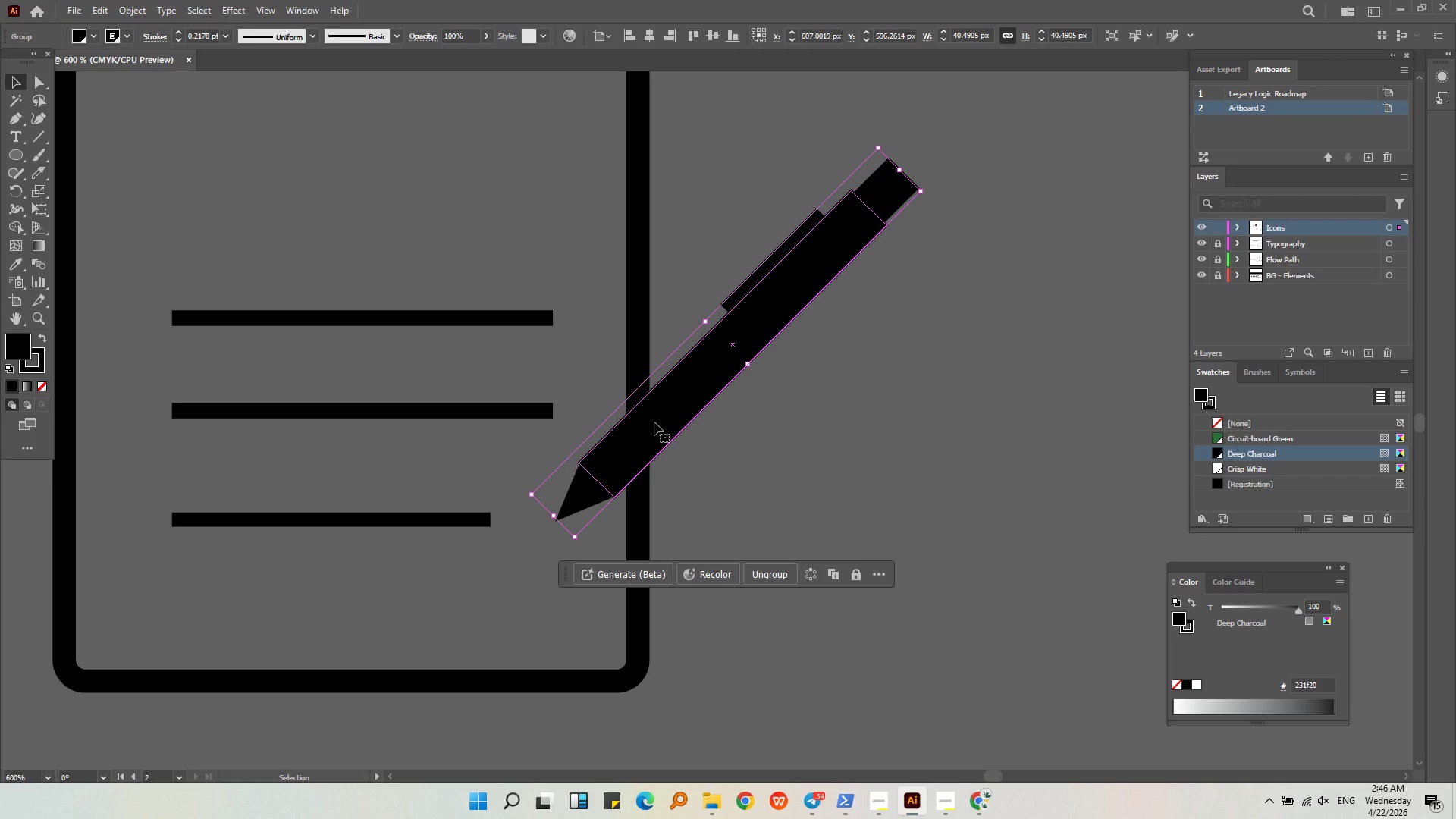 
key(Control+Shift+G)
 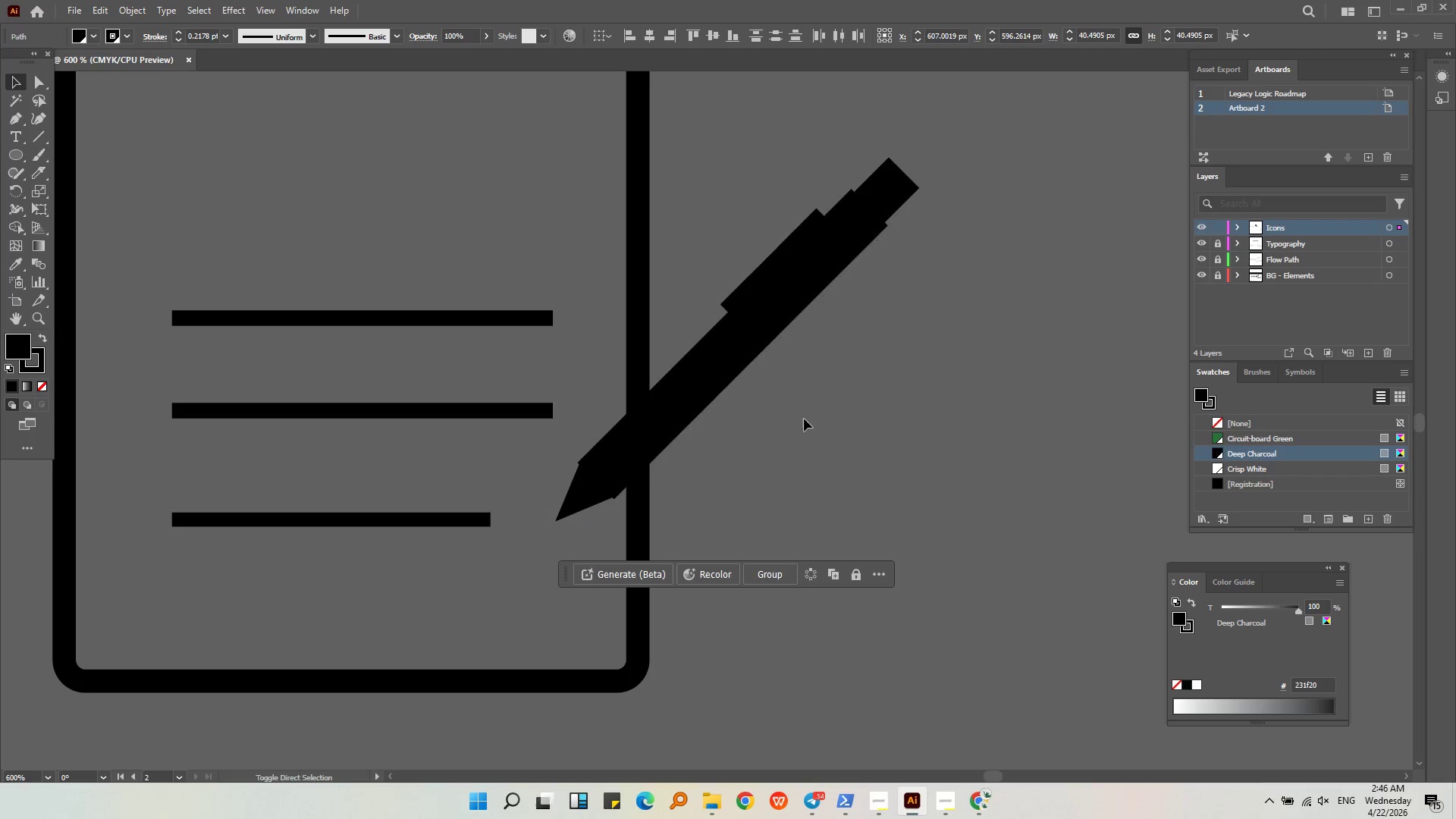 
left_click([804, 419])
 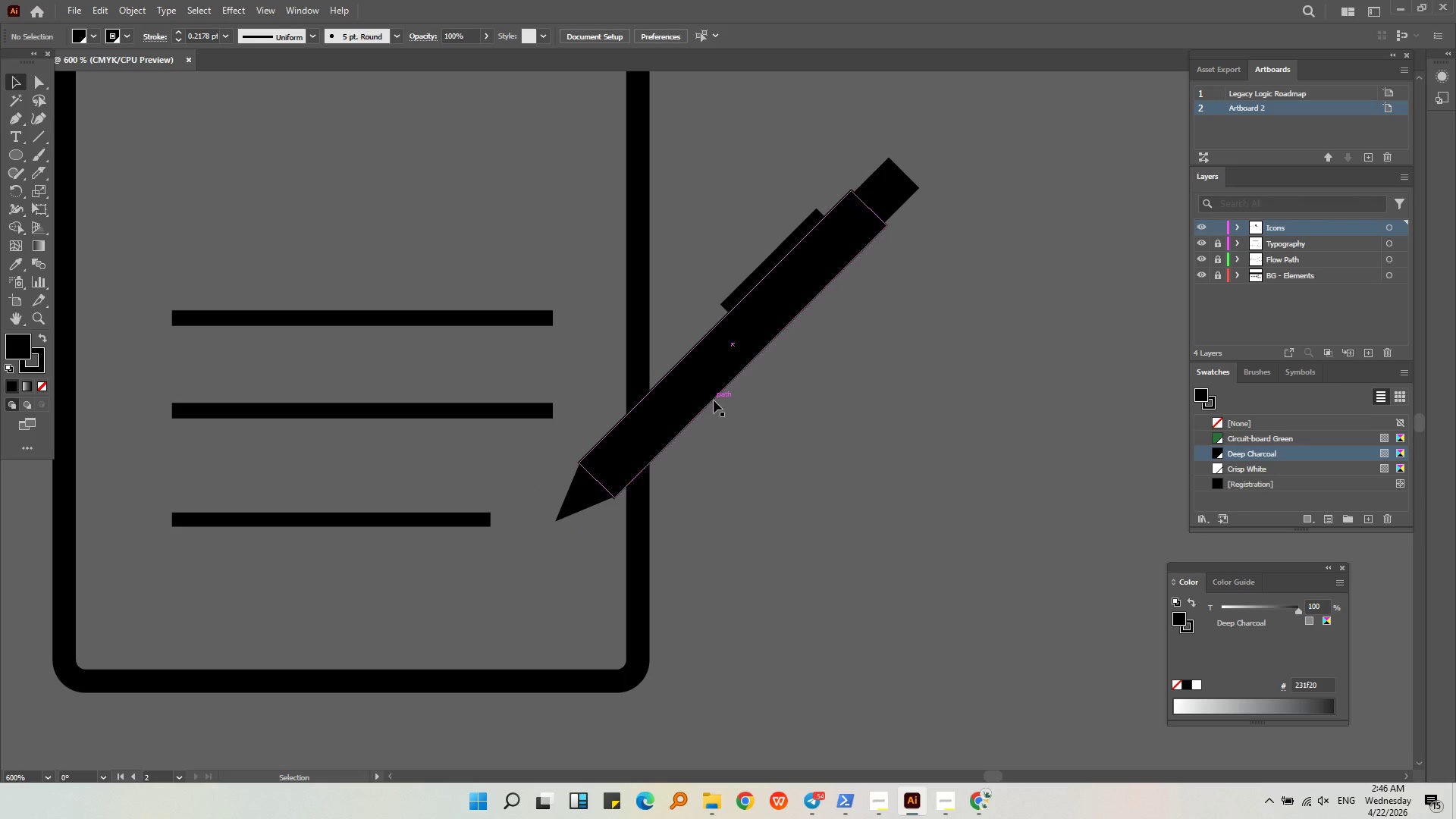 
left_click([713, 400])
 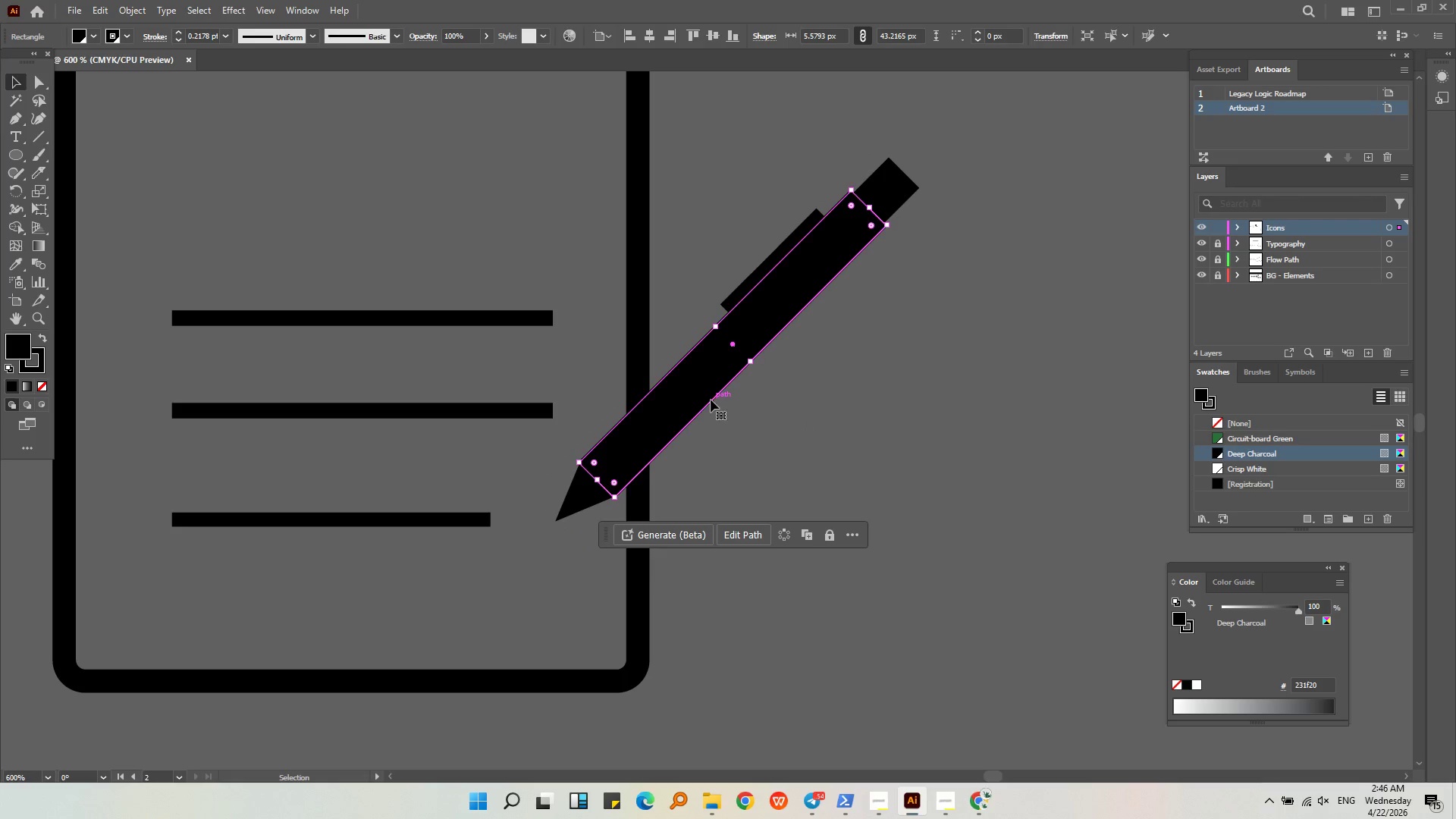 
key(Alt+AltLeft)
 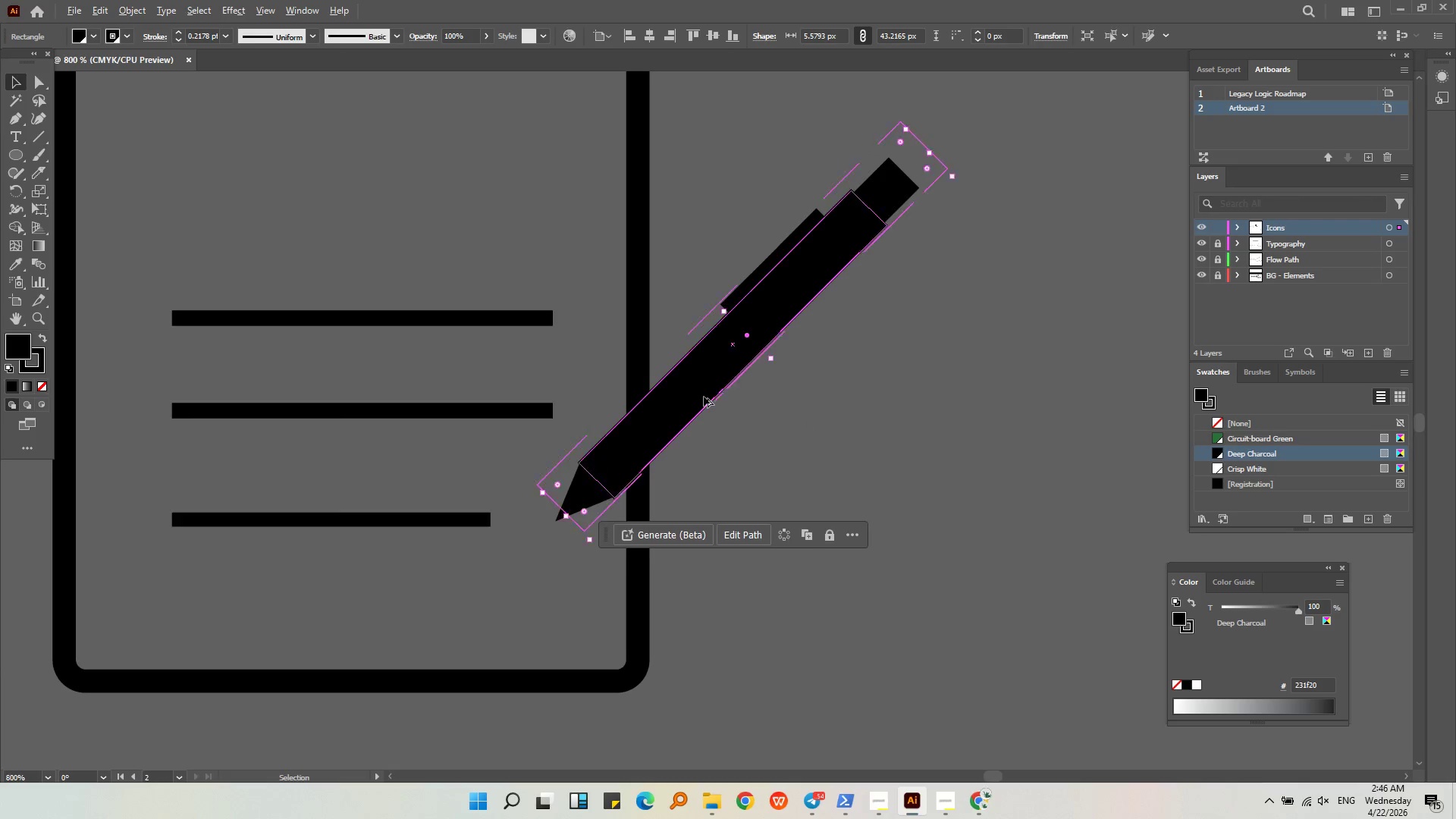 
scroll: coordinate [704, 397], scroll_direction: up, amount: 2.0
 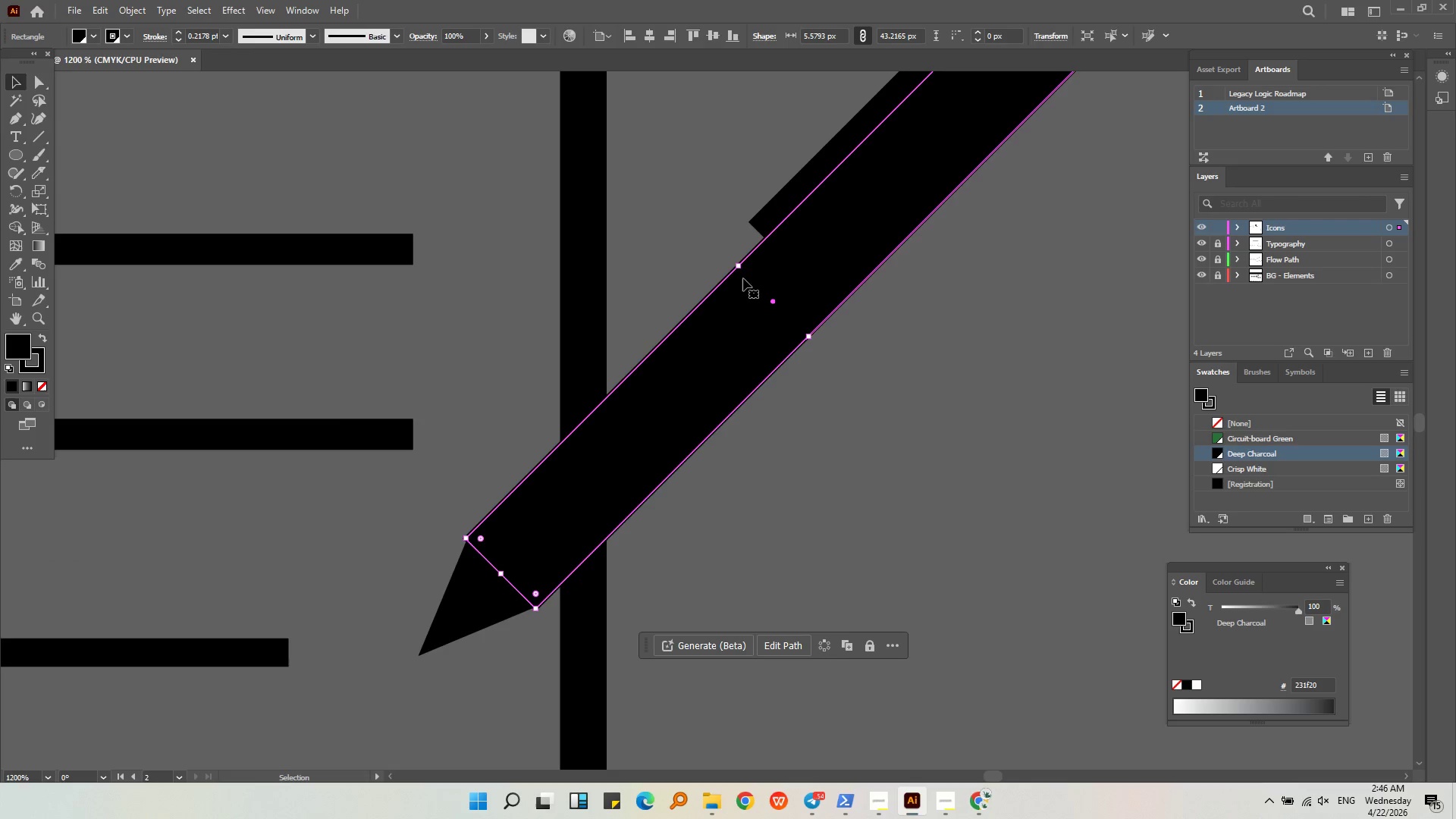 
left_click_drag(start_coordinate=[736, 267], to_coordinate=[742, 272])
 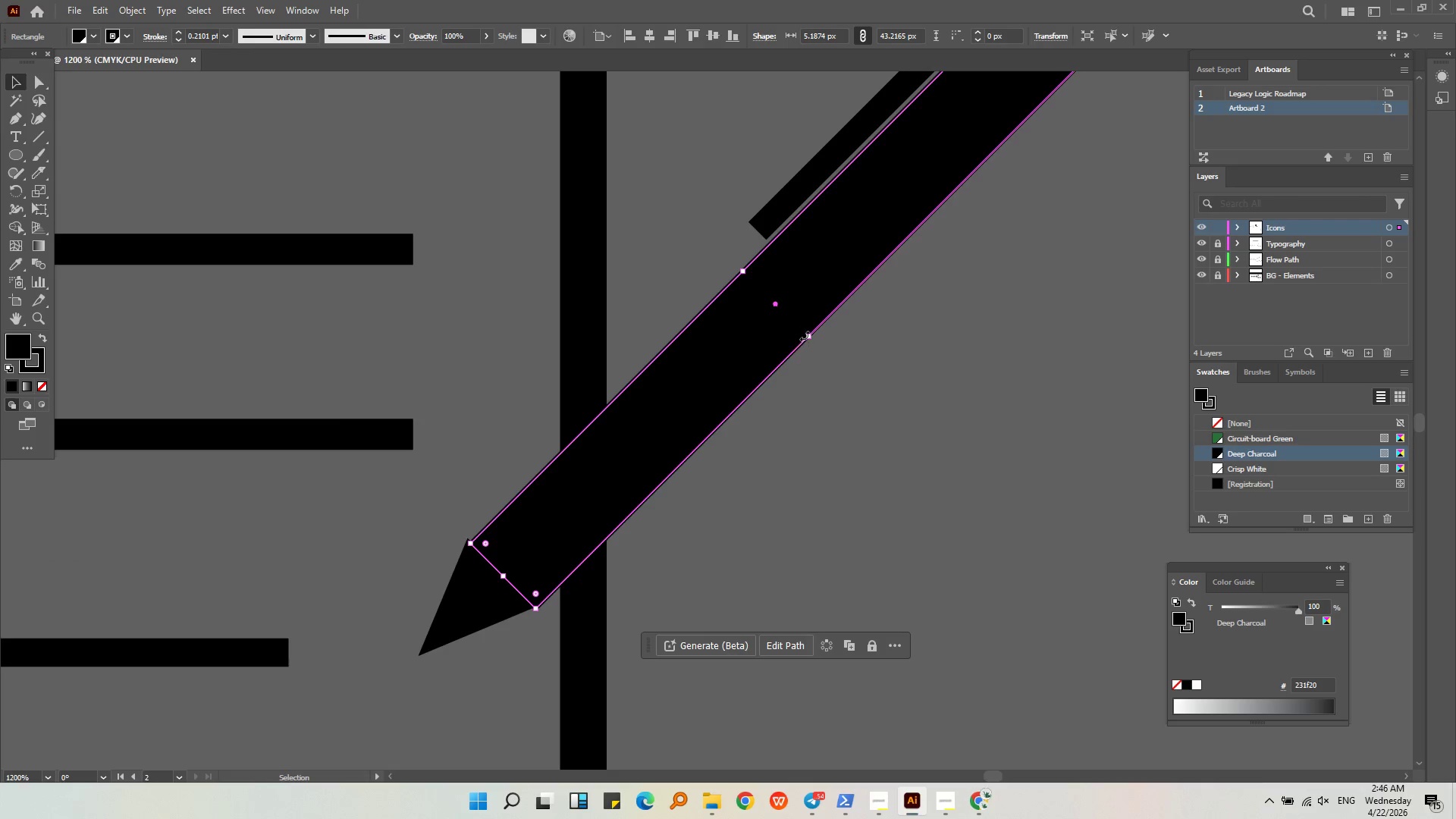 
left_click_drag(start_coordinate=[807, 337], to_coordinate=[800, 331])
 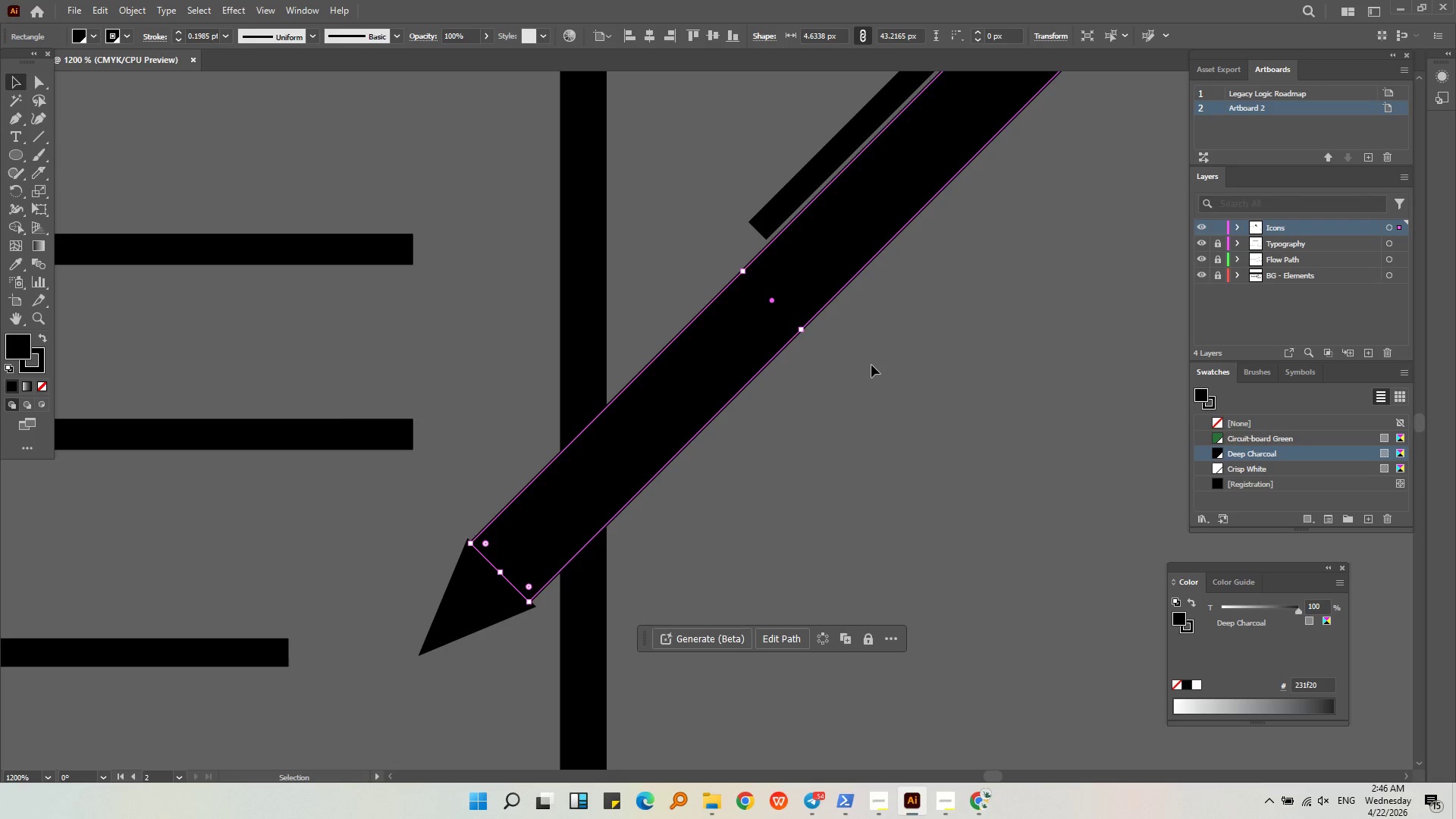 
left_click([867, 365])
 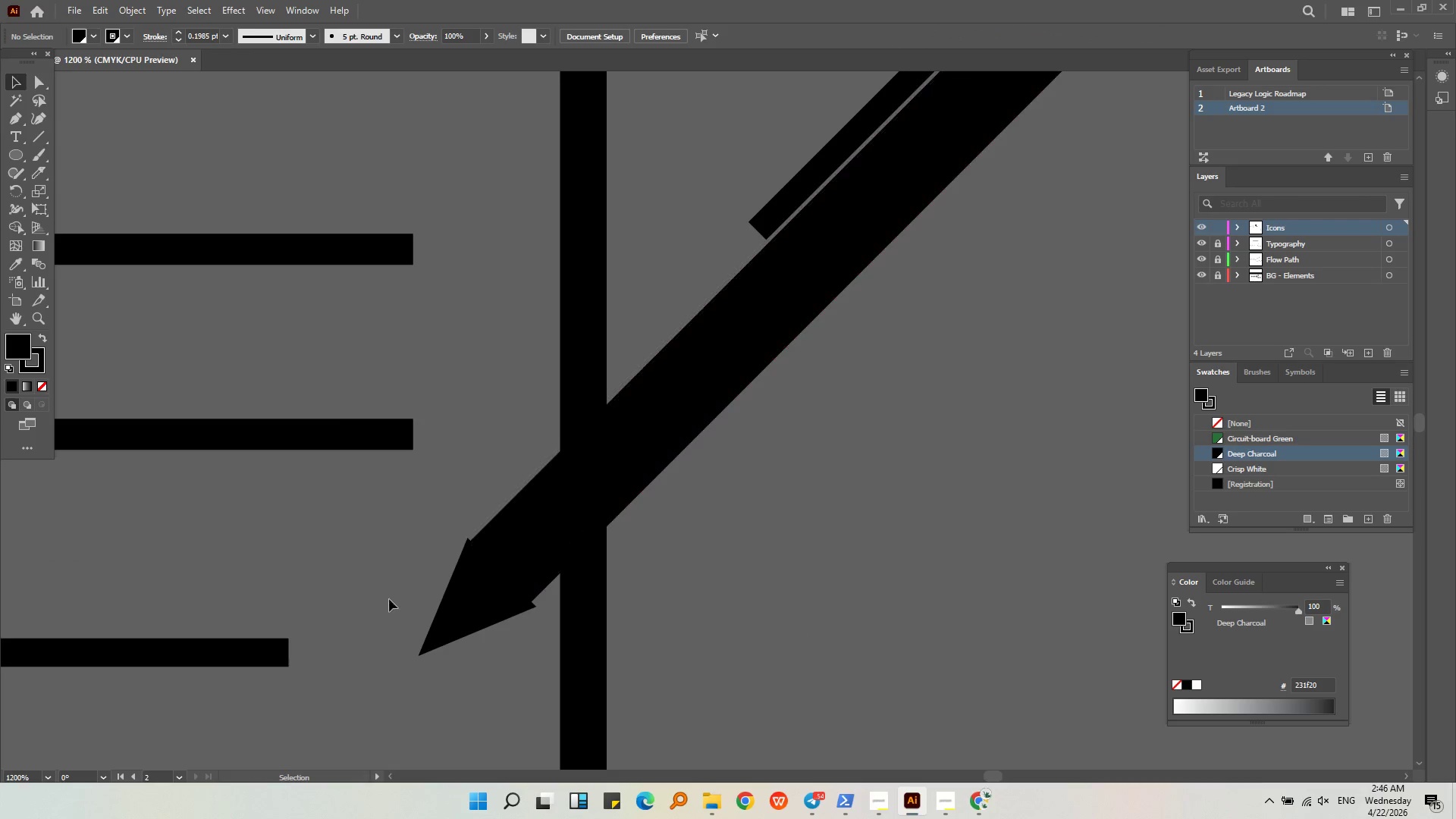 
left_click([469, 615])
 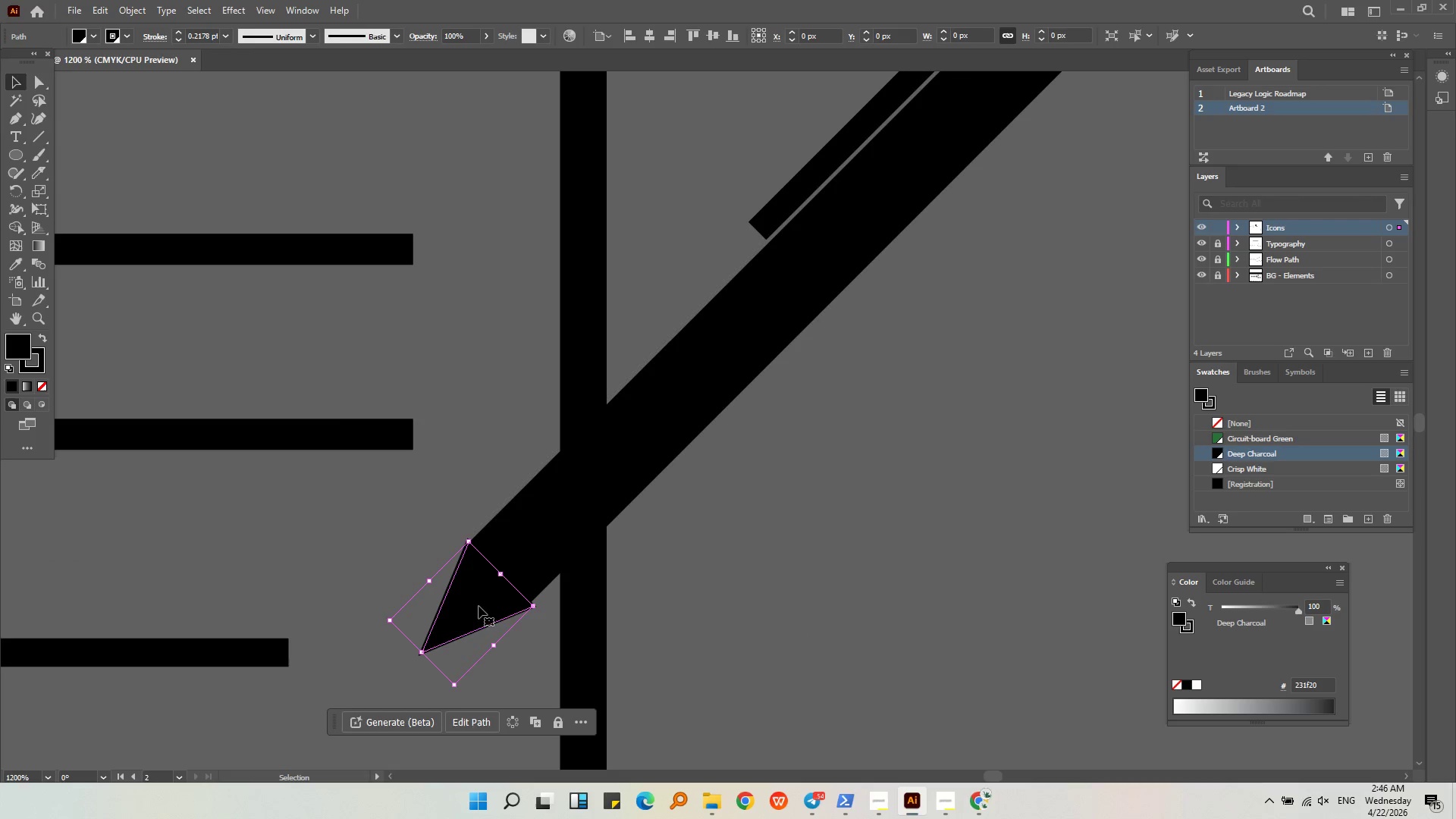 
hold_key(key=ShiftLeft, duration=0.75)
left_click([520, 555])
 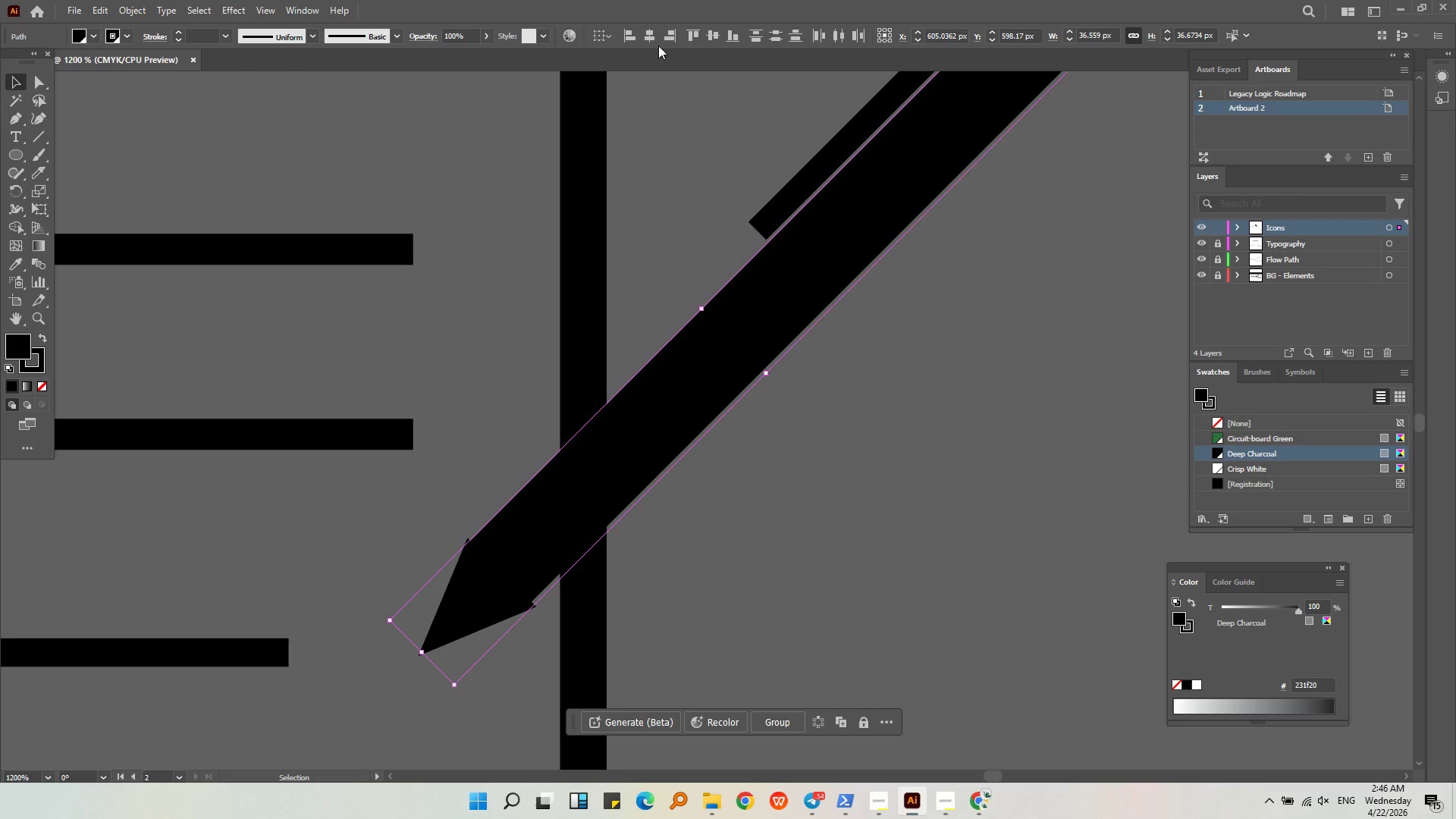 
left_click([646, 37])
 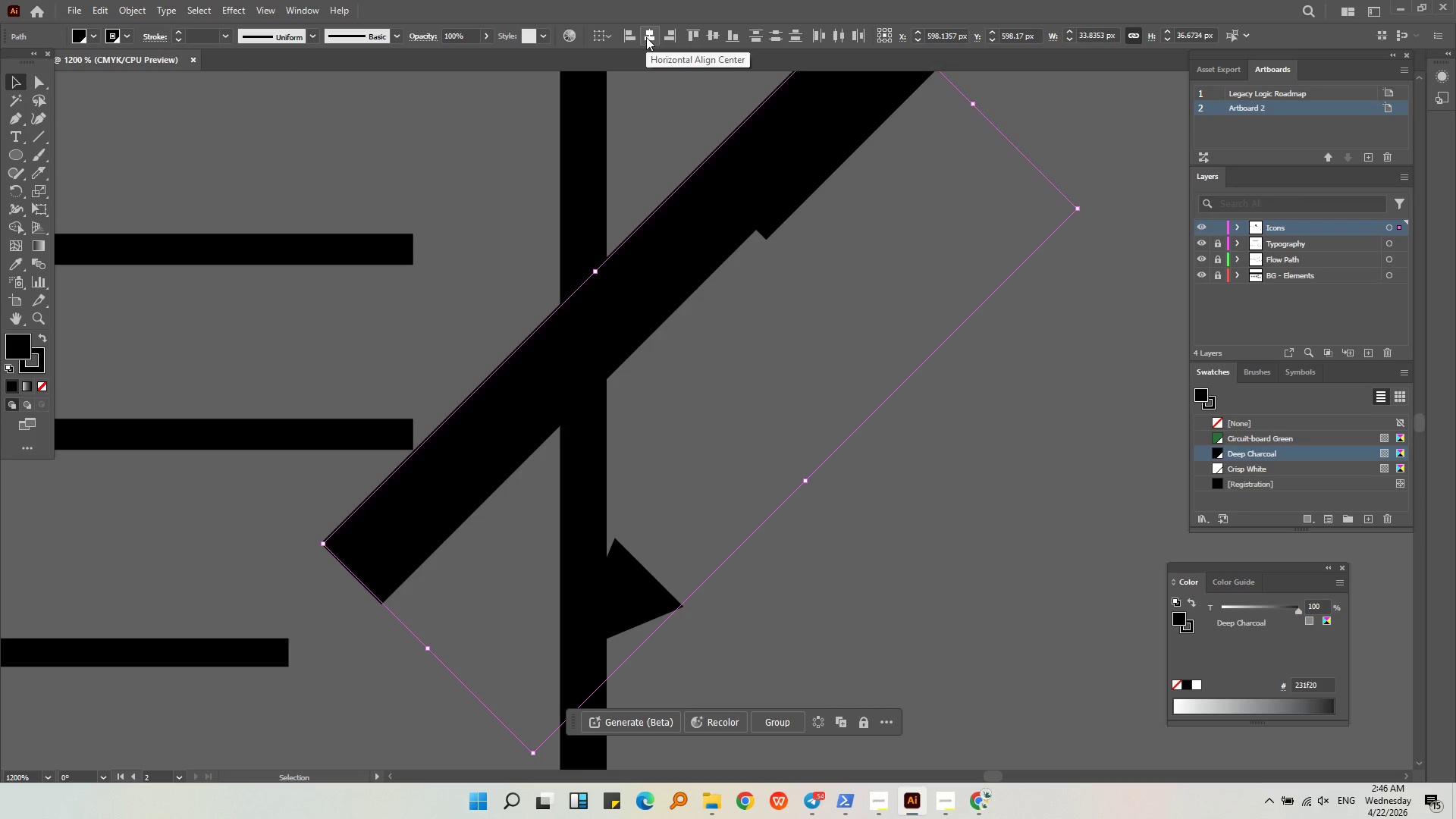 
key(Control+Z)
 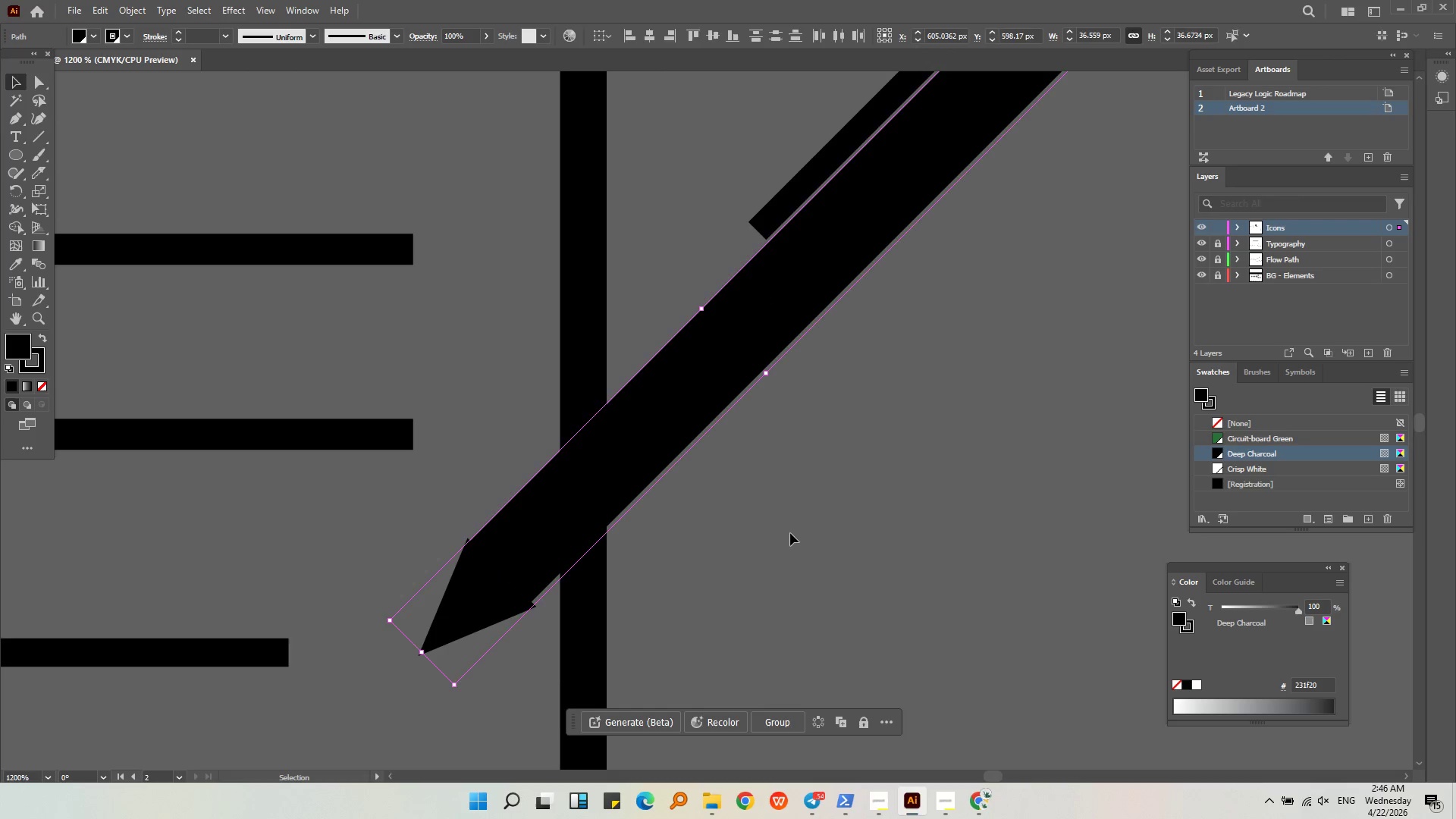 
hold_key(key=AltLeft, duration=0.34)
 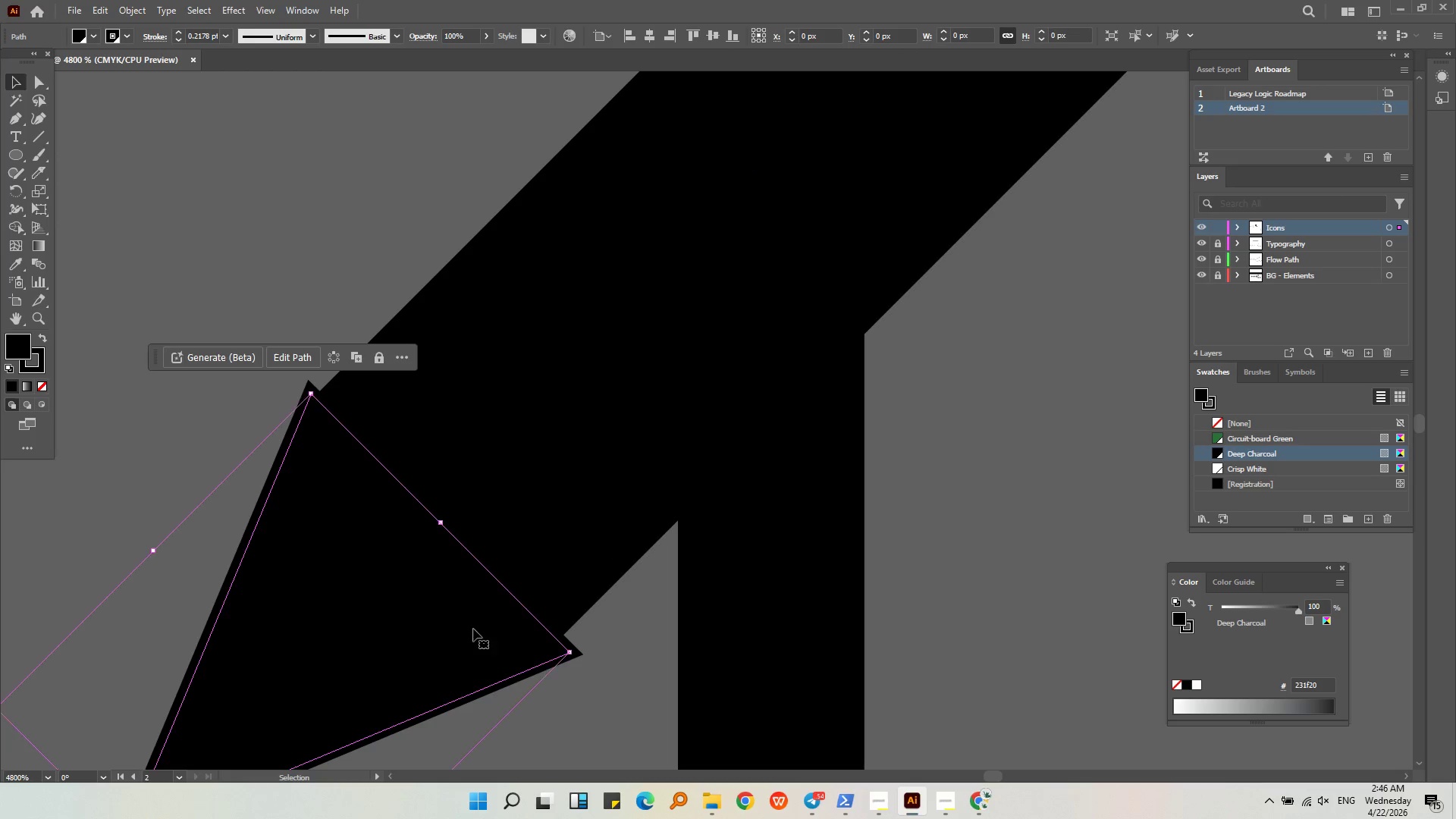 
left_click([475, 617])
 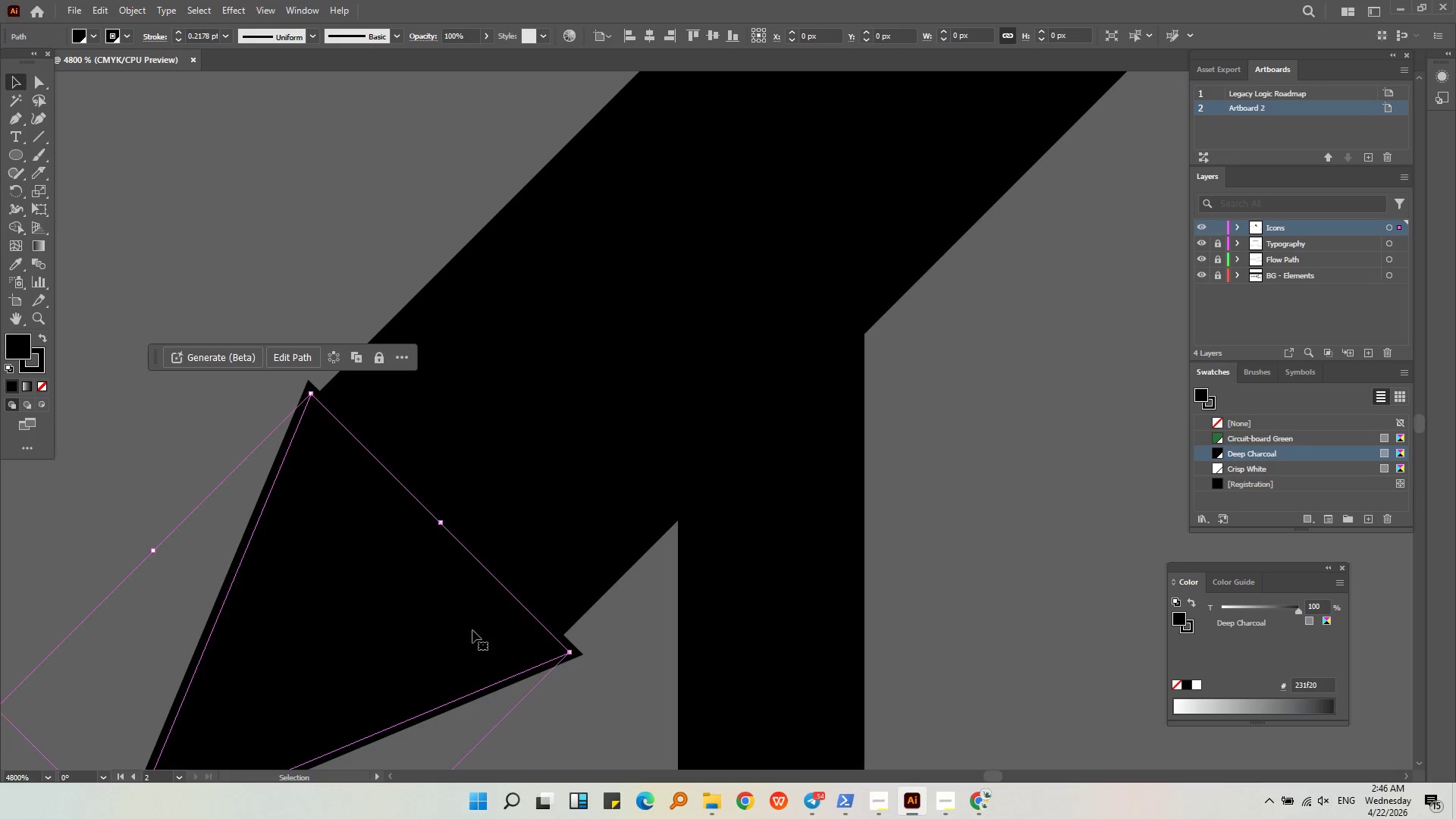 
scroll: coordinate [497, 611], scroll_direction: up, amount: 4.0
 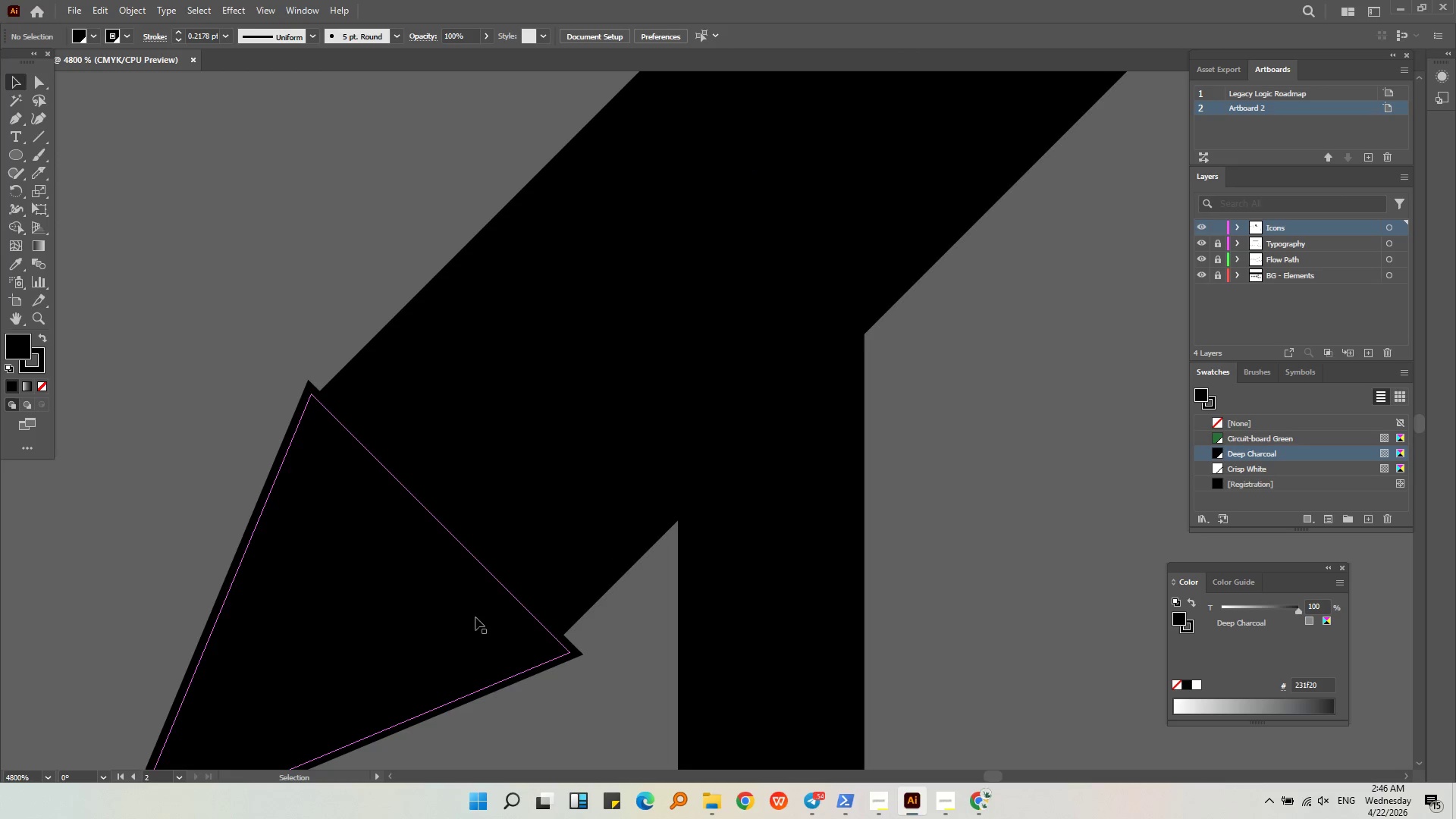 
left_click_drag(start_coordinate=[471, 630], to_coordinate=[468, 623])
 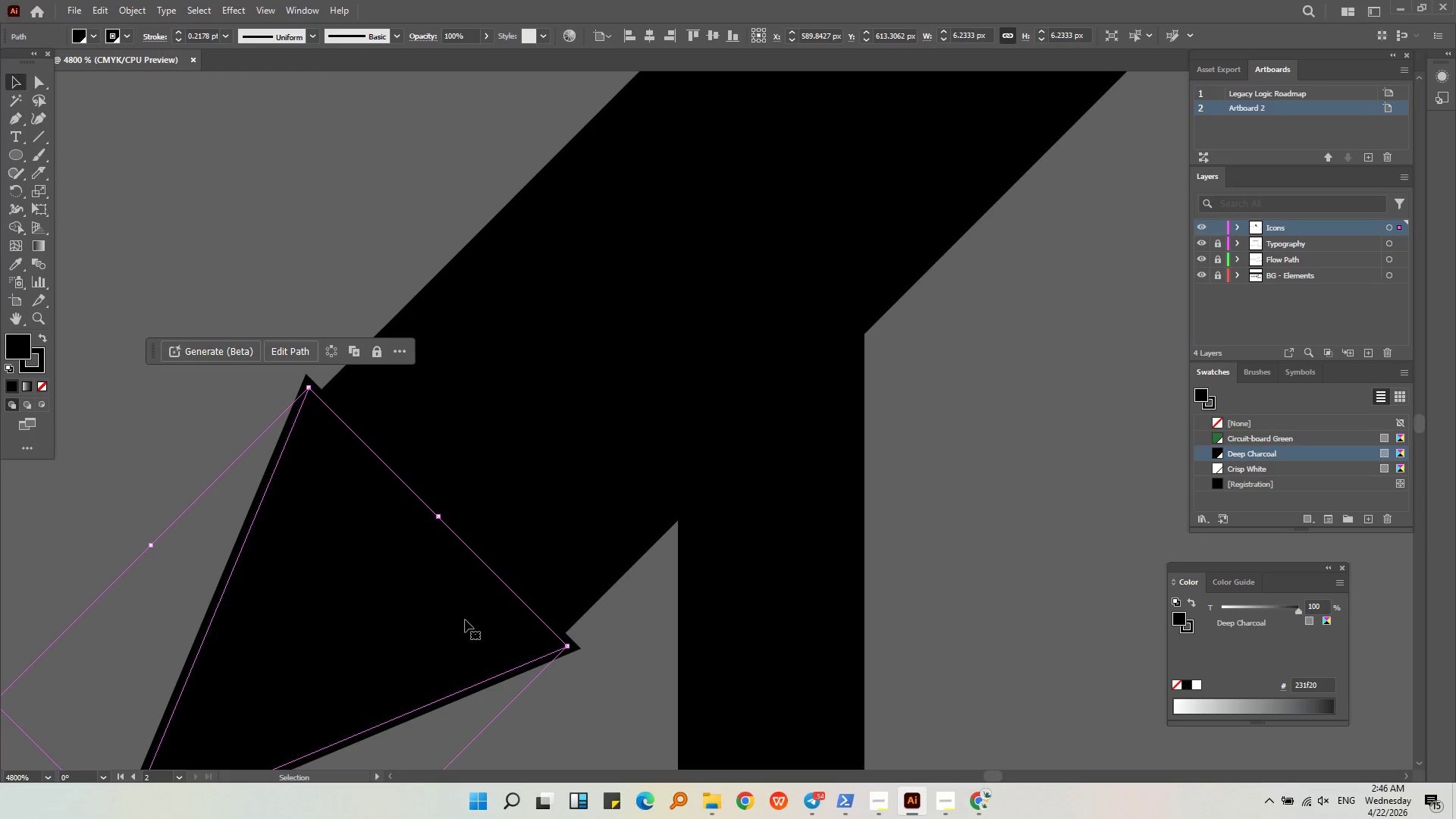 
hold_key(key=AltLeft, duration=0.47)
 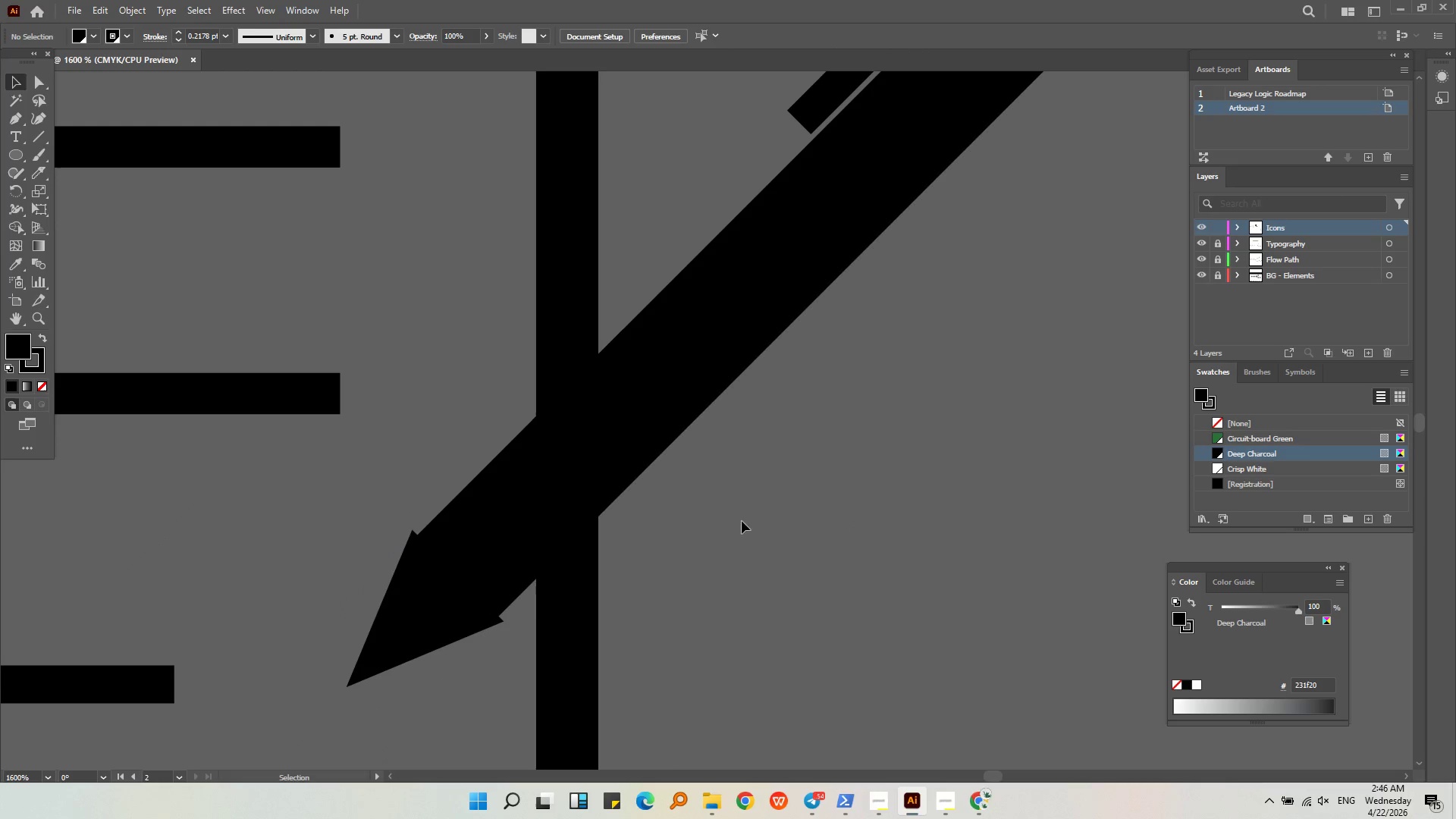 
left_click([849, 516])
 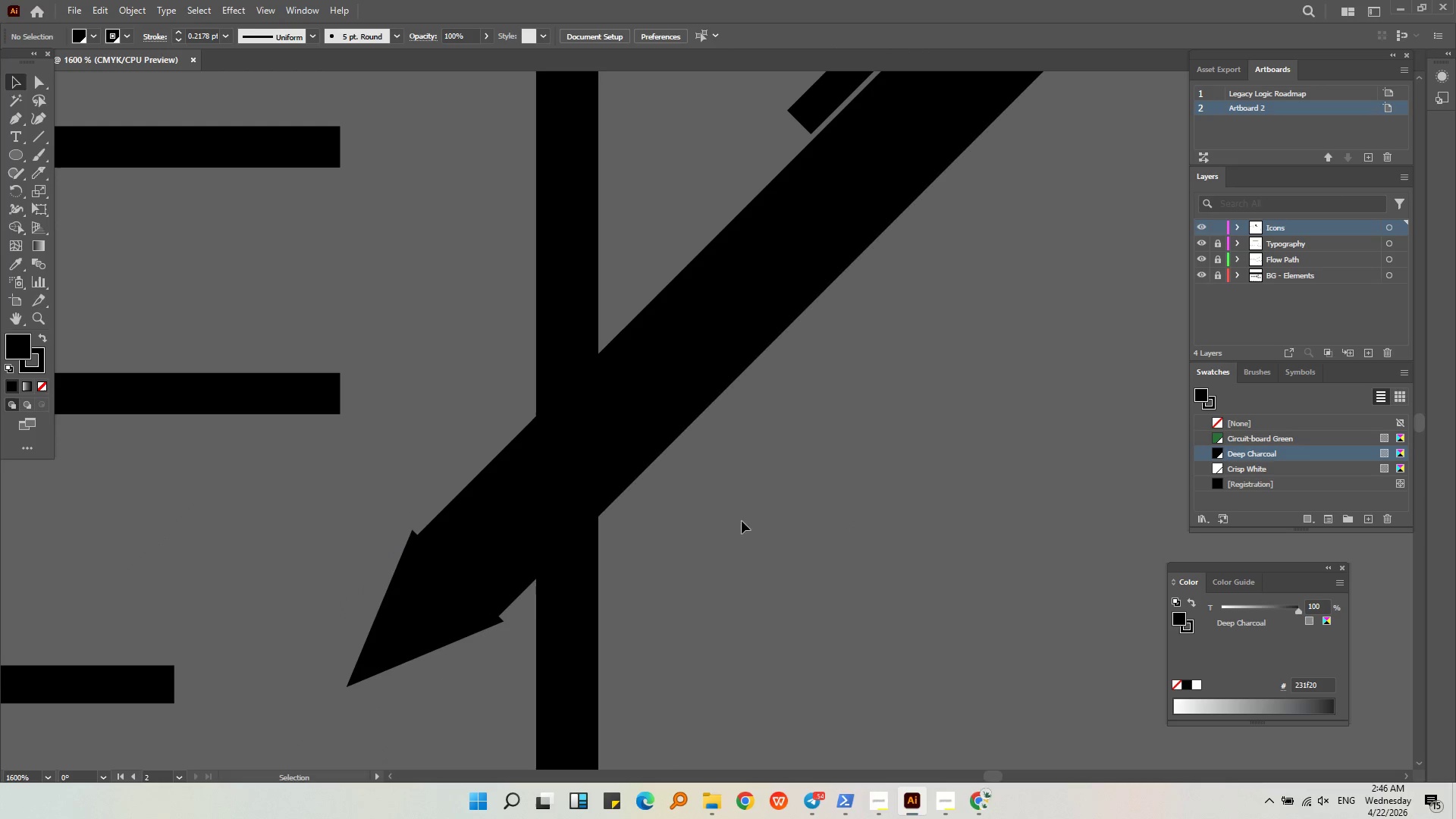 
scroll: coordinate [457, 617], scroll_direction: down, amount: 3.0
 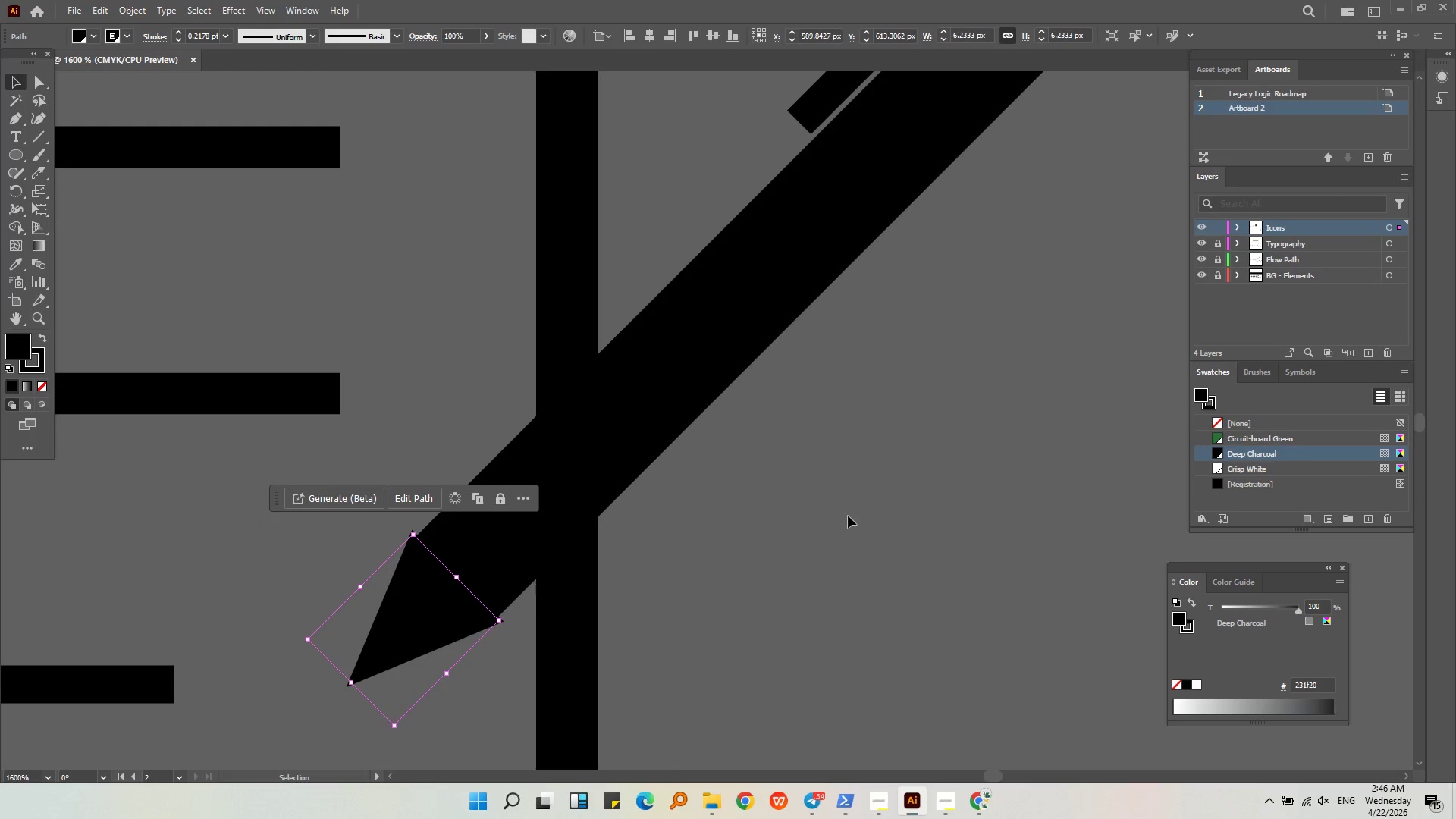 
key(Alt+AltLeft)
 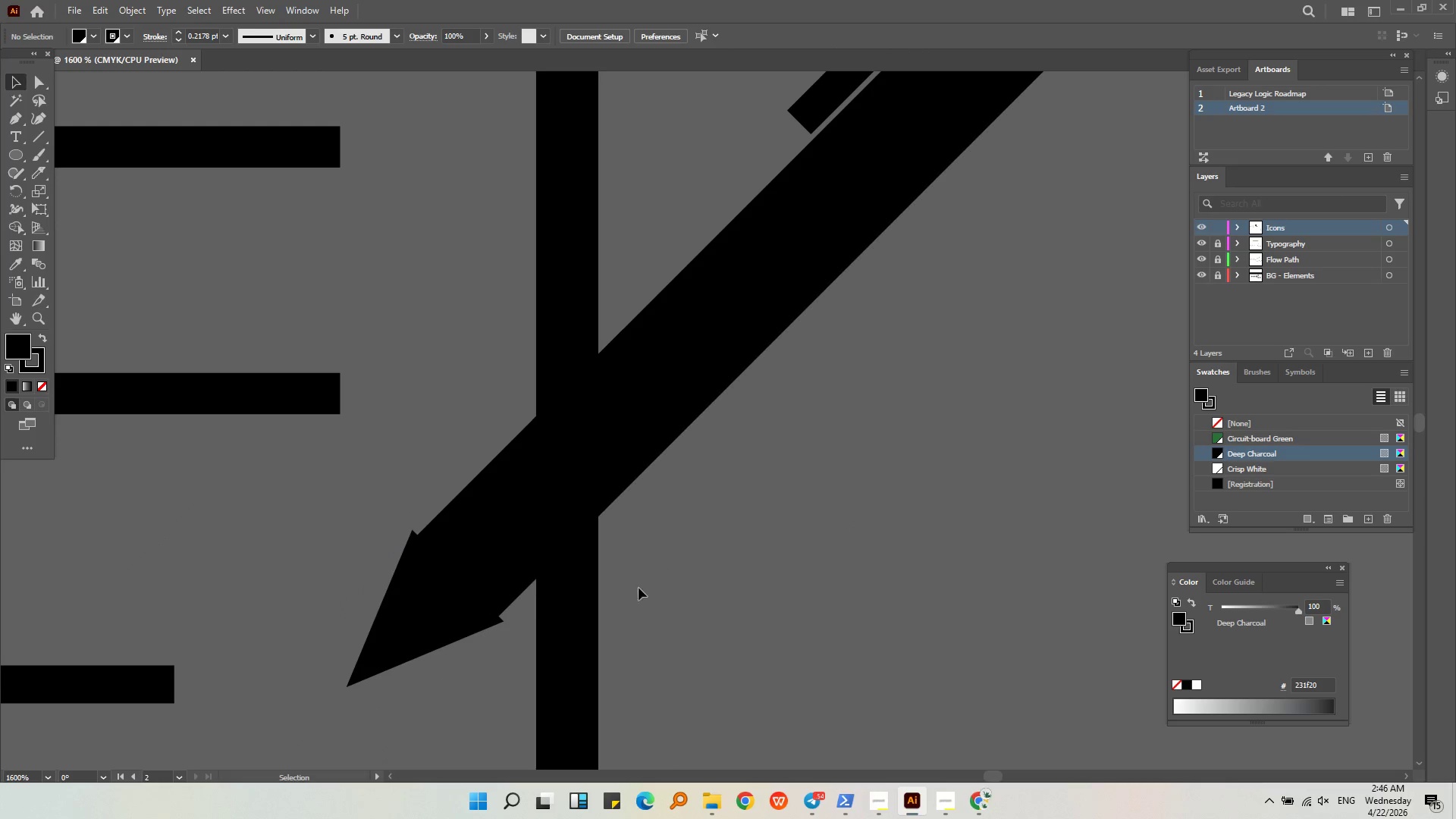 
left_click([791, 577])
 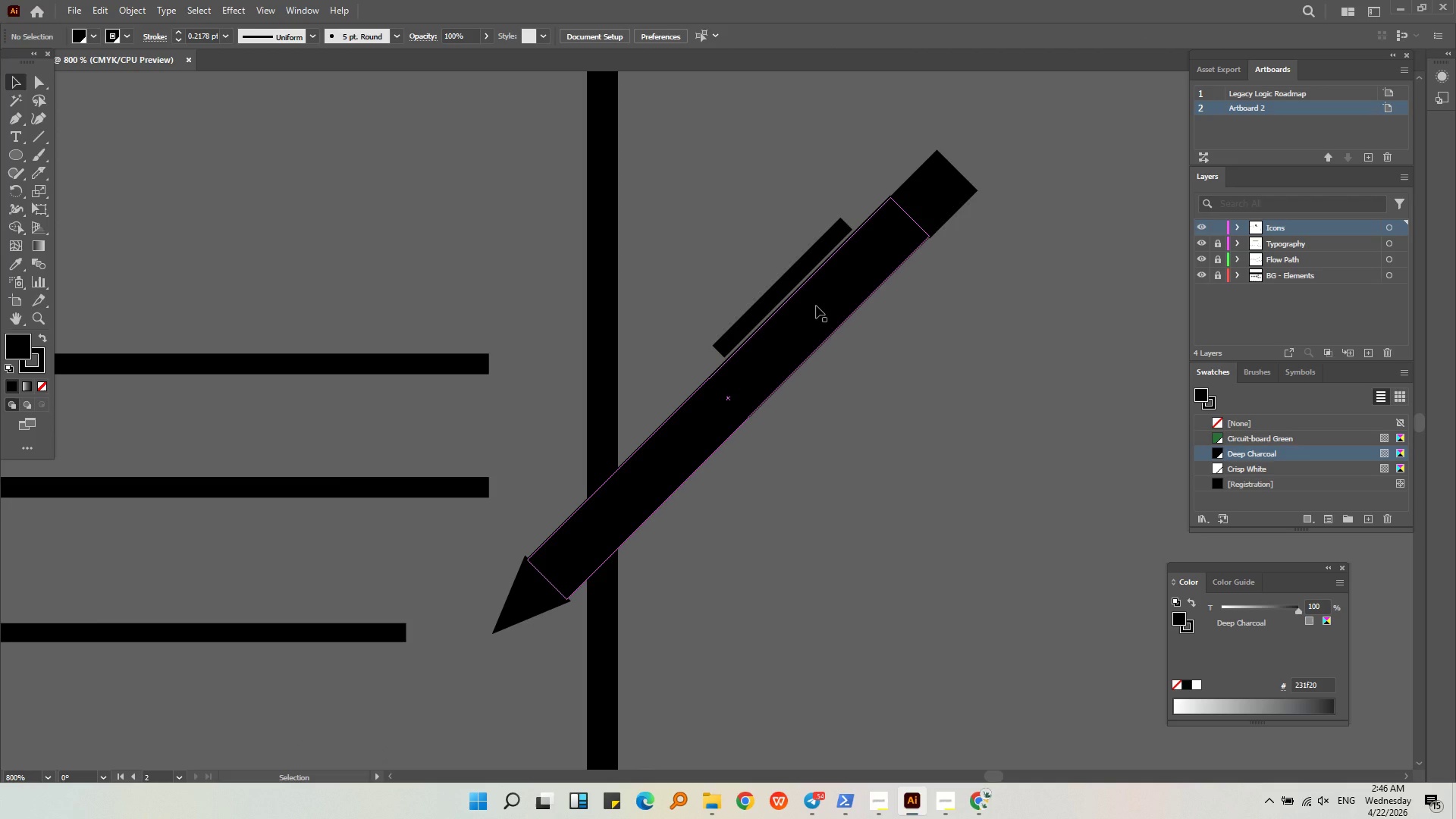 
scroll: coordinate [636, 595], scroll_direction: down, amount: 2.0
 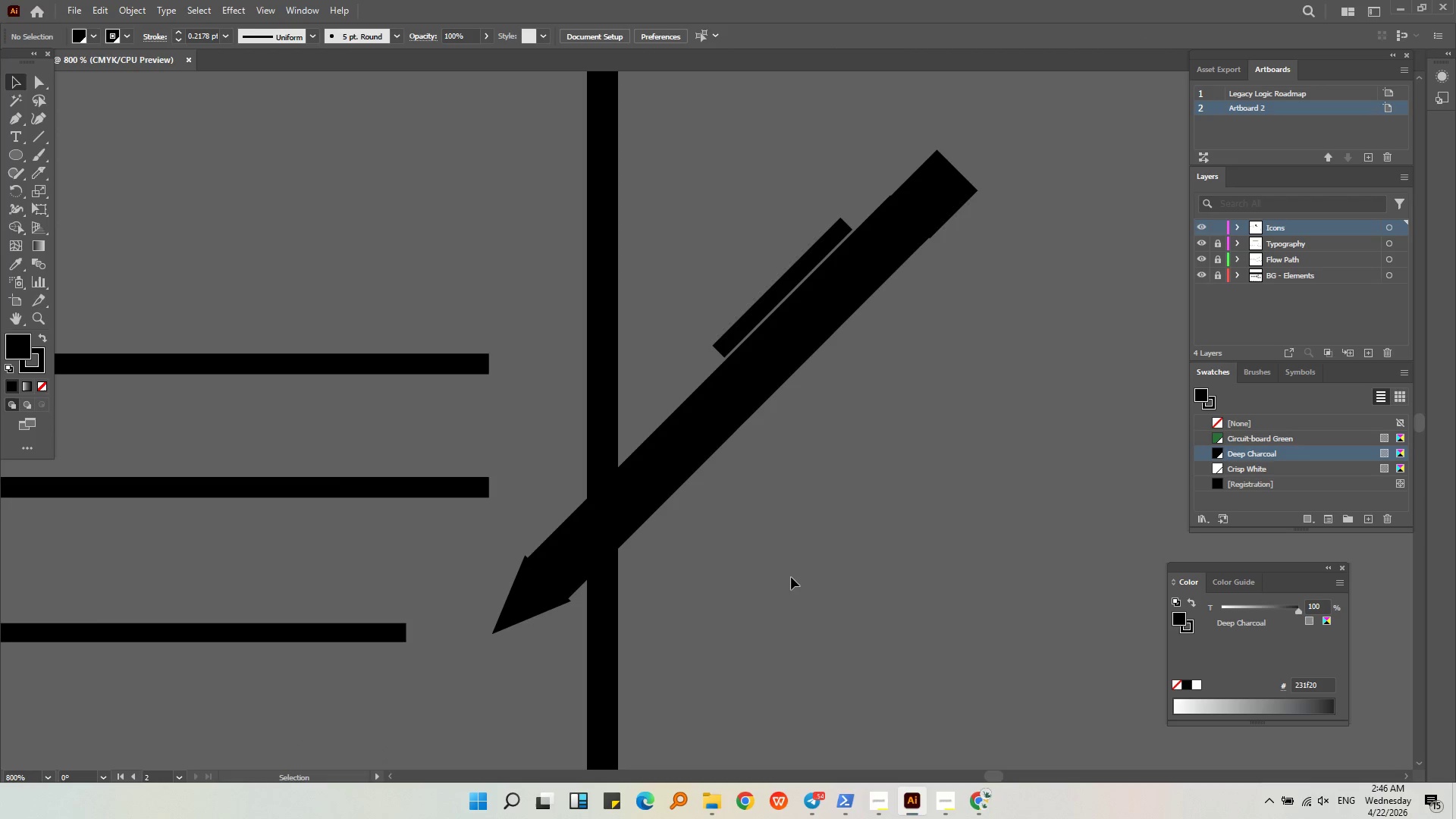 
left_click([816, 306])
 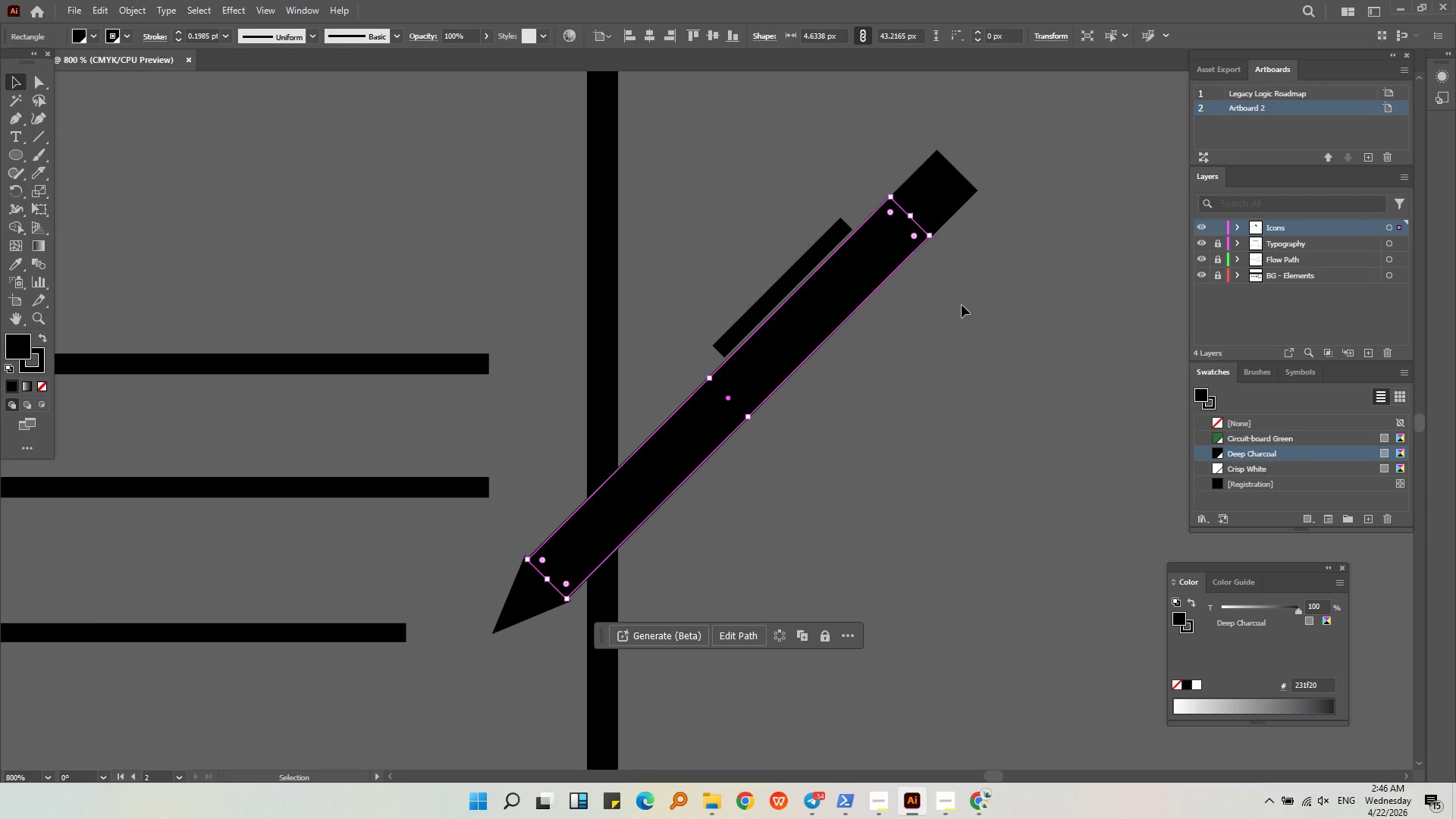 
left_click([949, 190])
 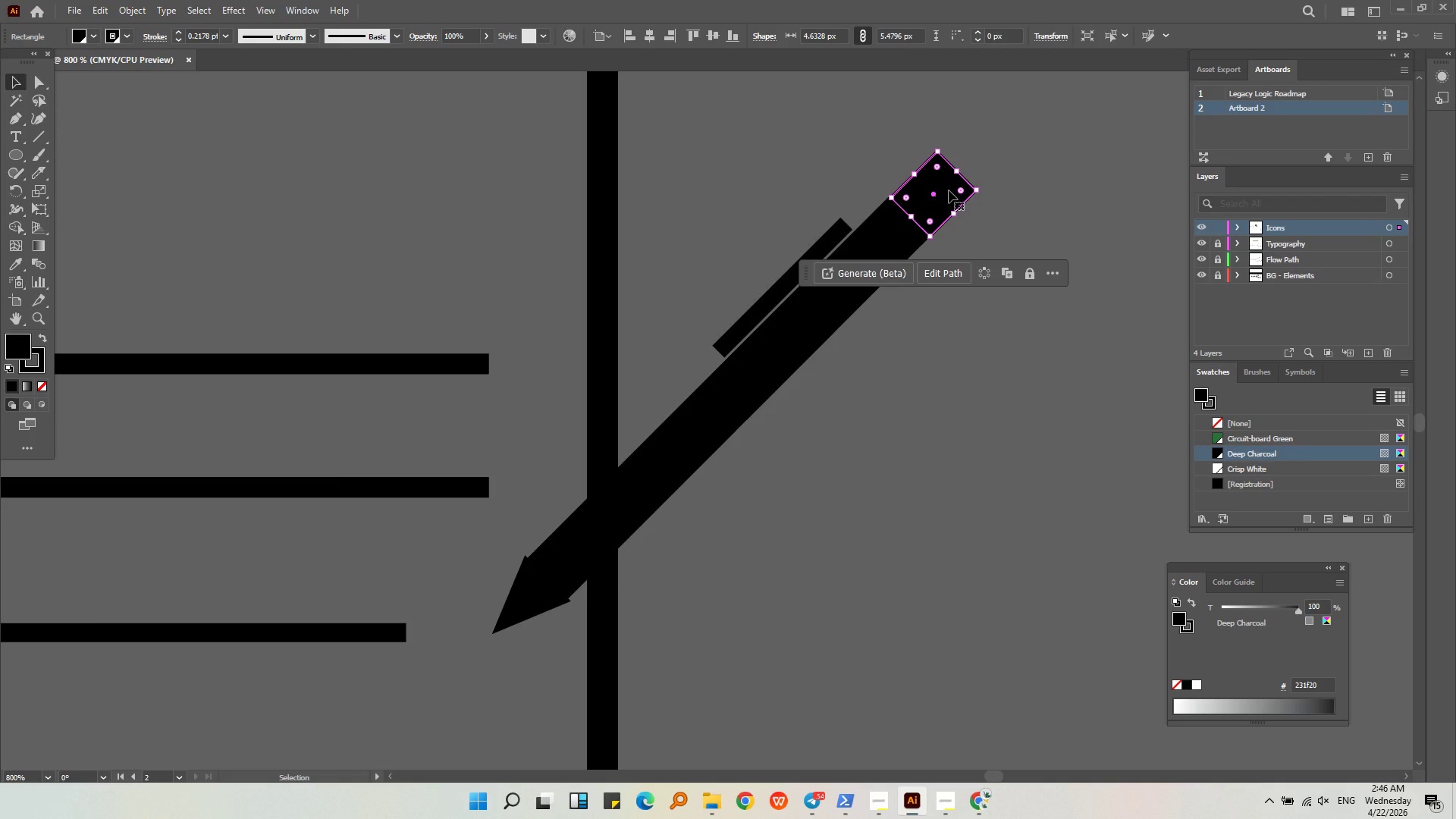 
key(Control+Z)
 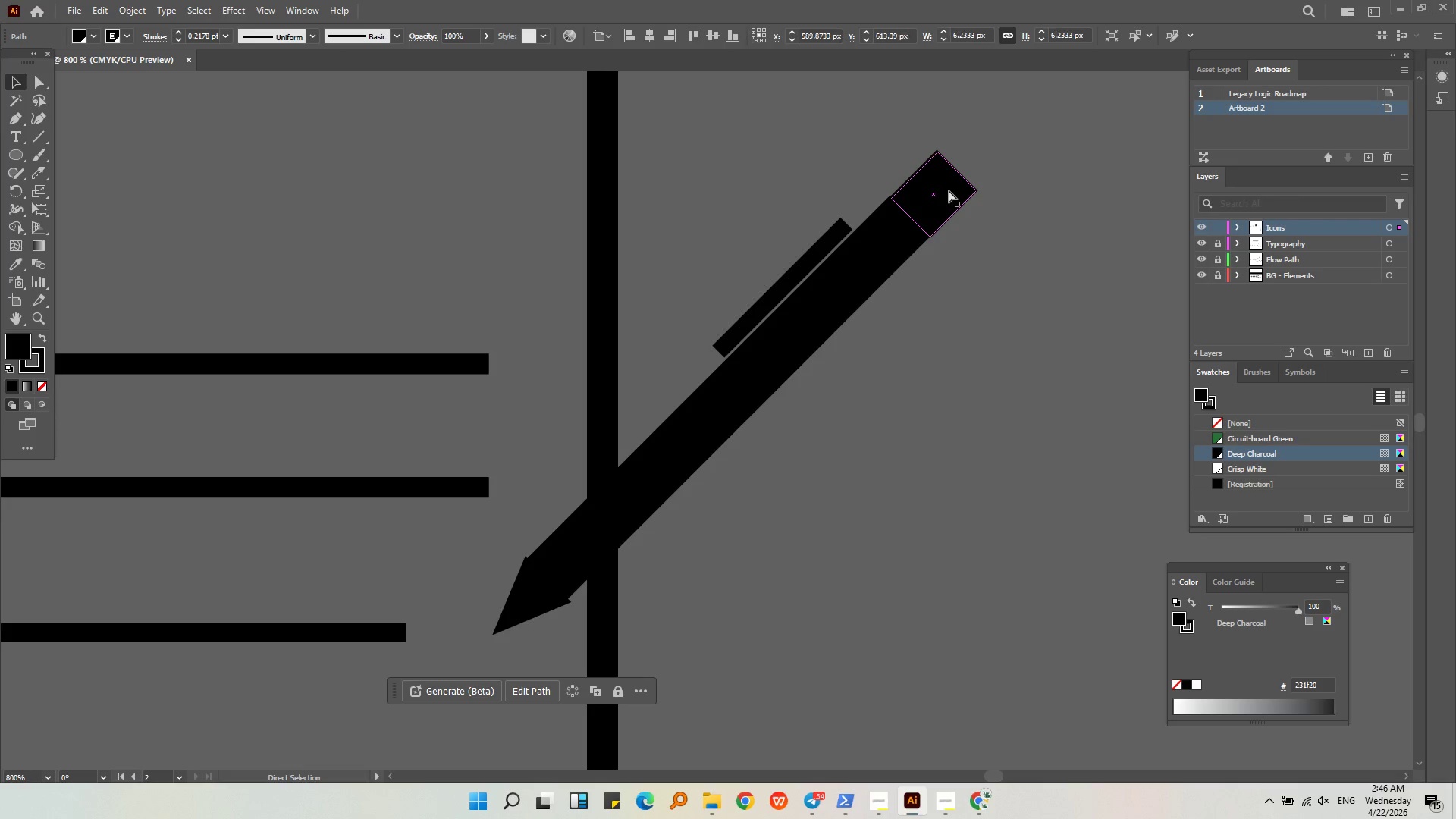 
key(Control+Z)
 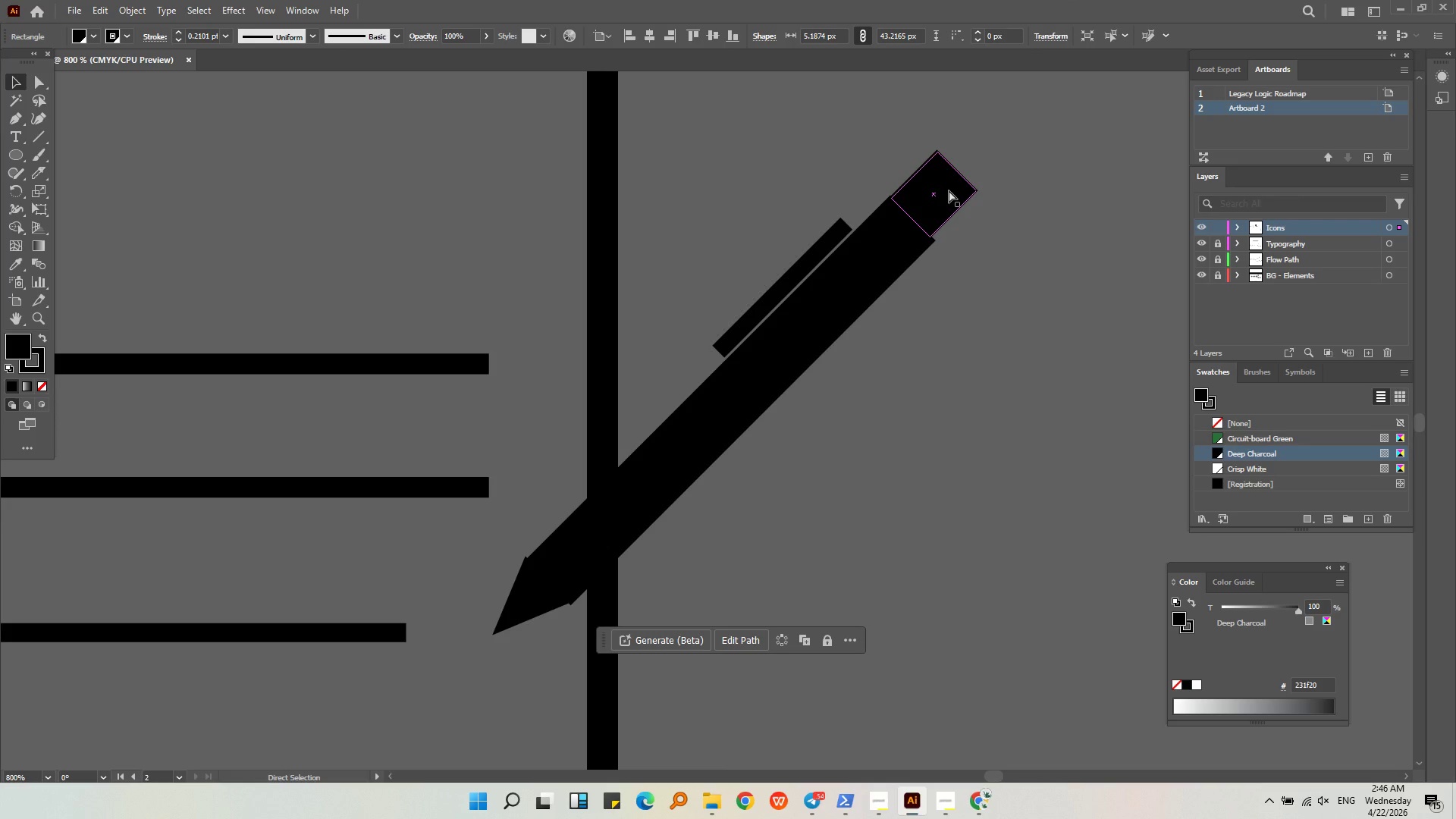 
key(Control+Z)
 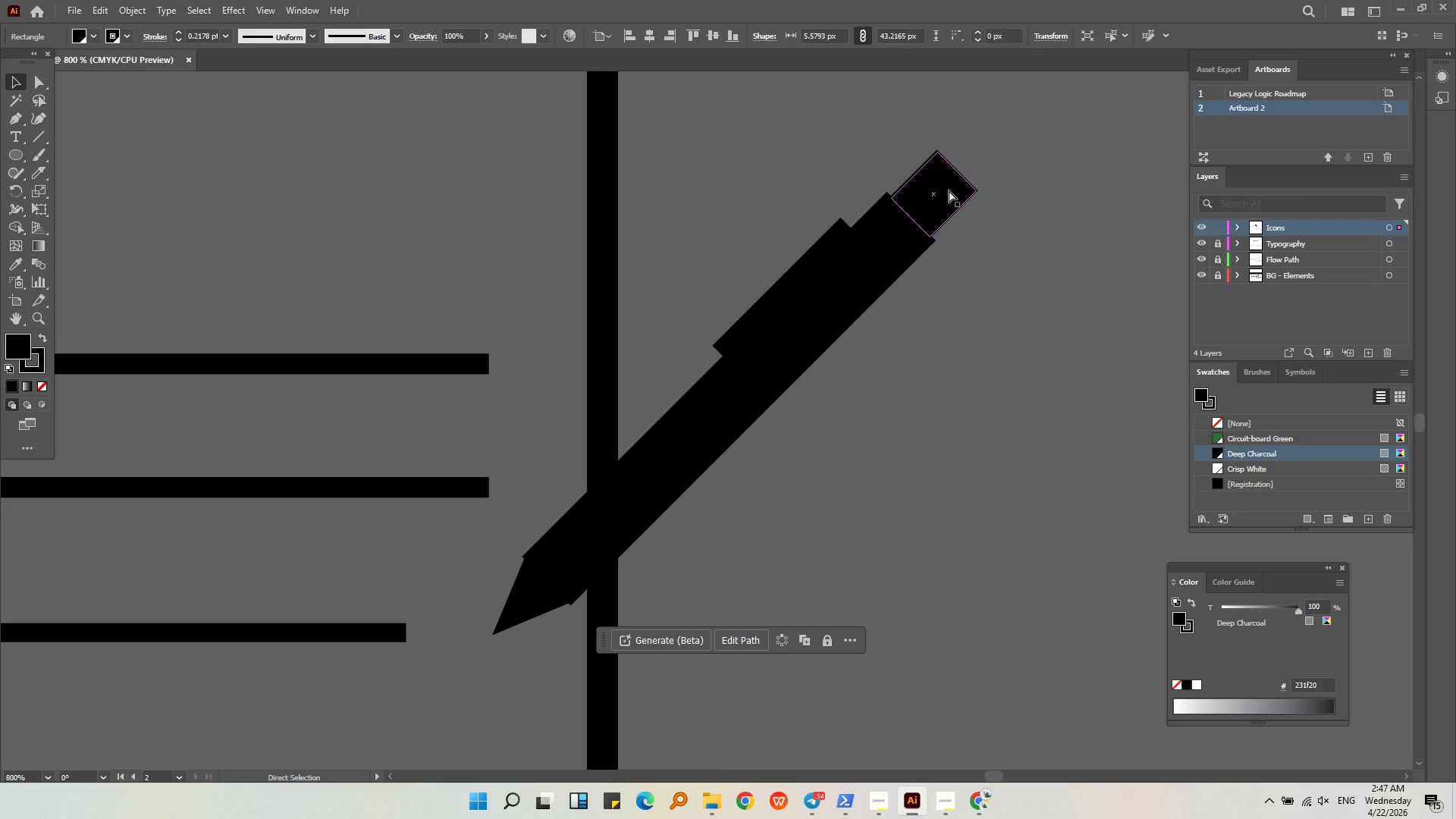 
left_click([976, 275])
 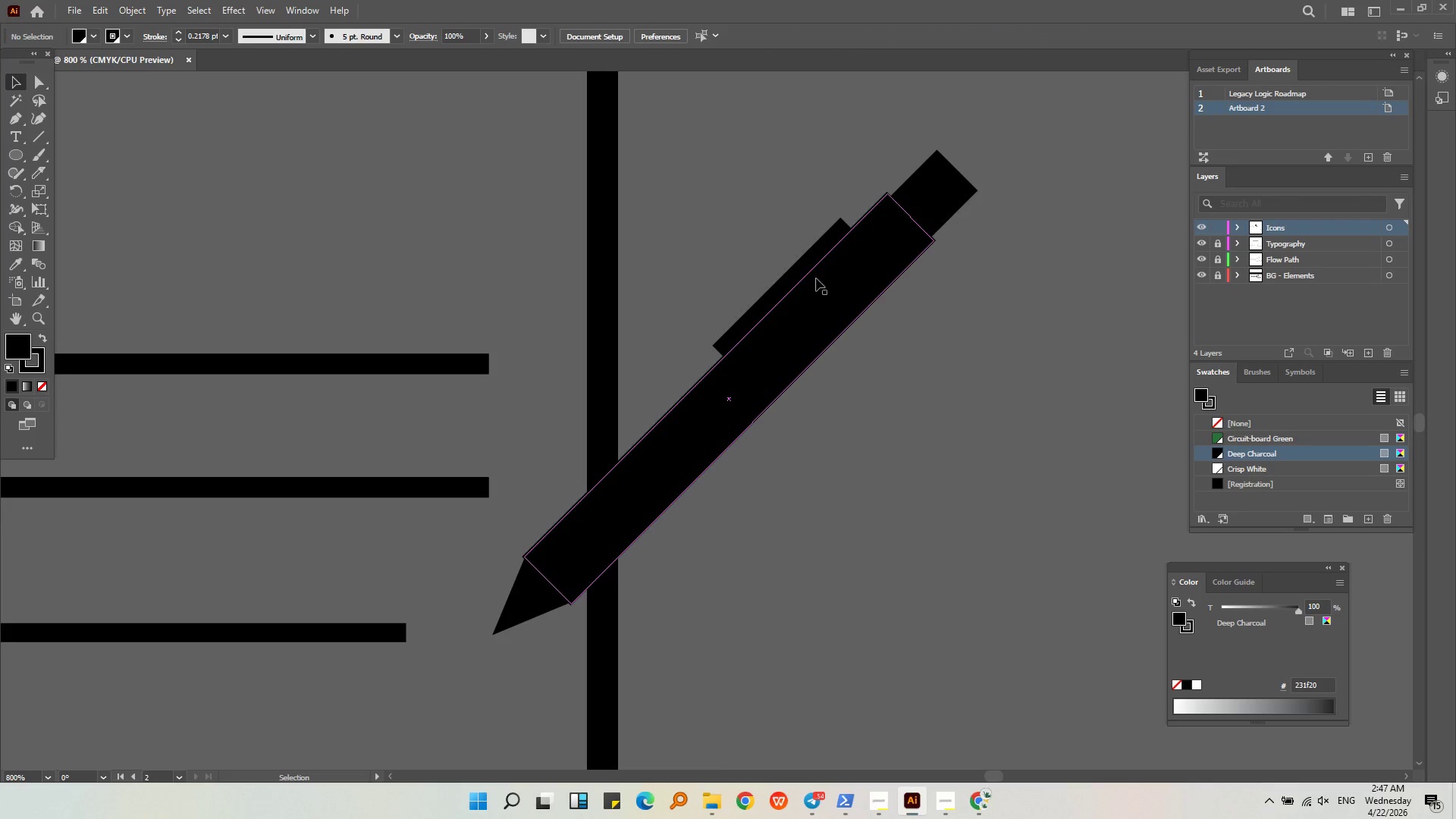 
left_click([799, 275])
 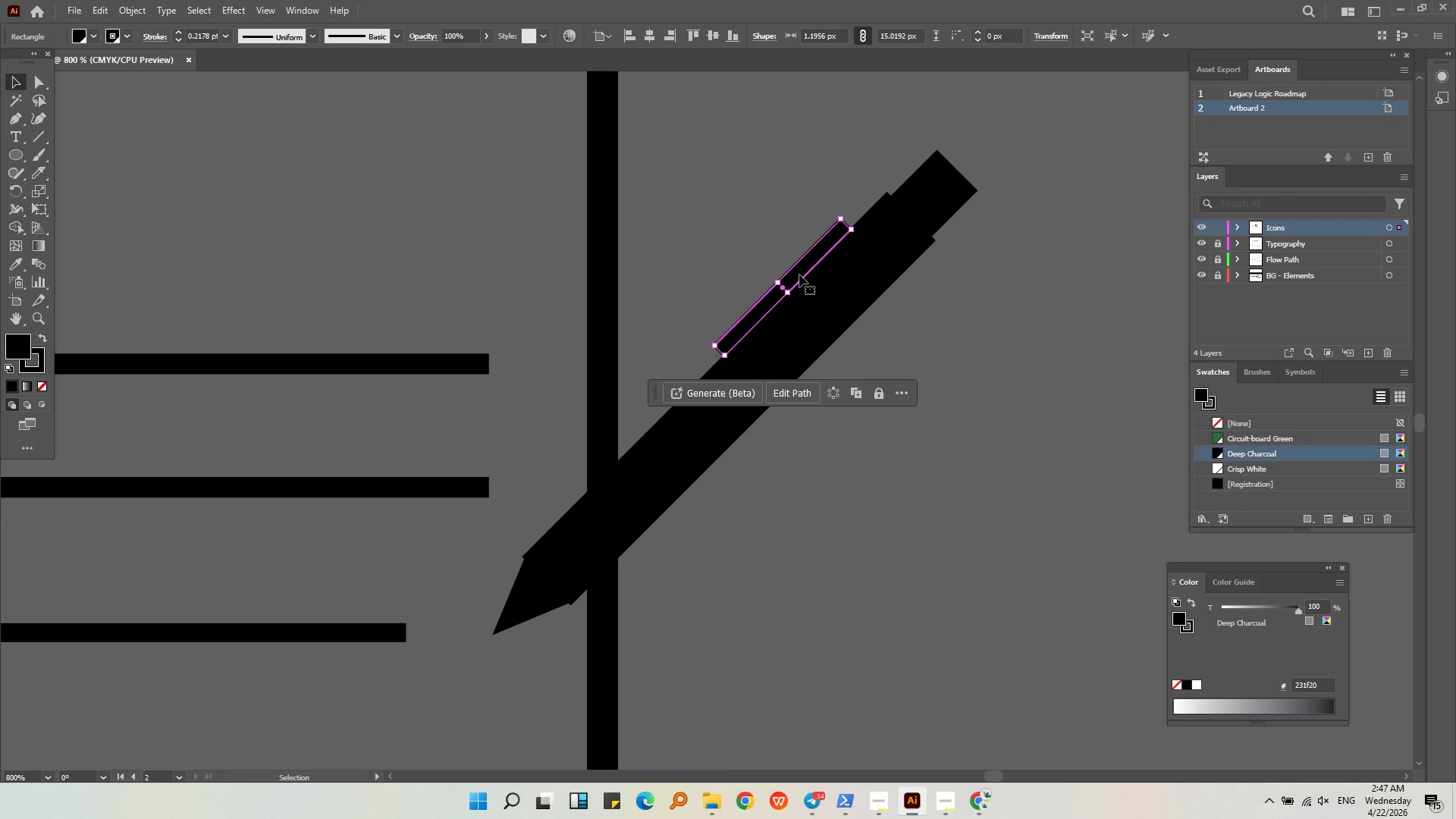 
hold_key(key=AltLeft, duration=0.62)
 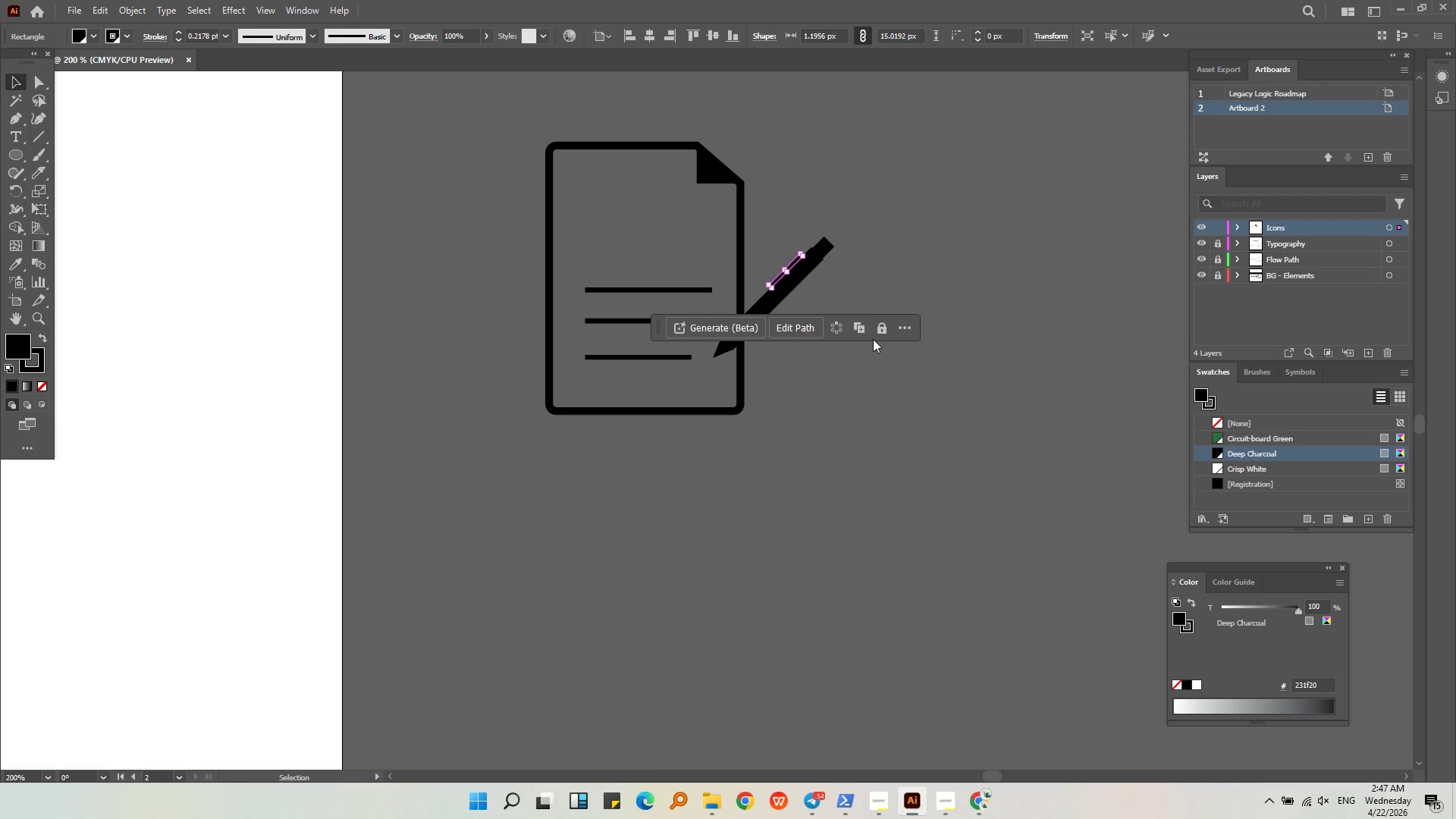 
left_click([874, 339])
 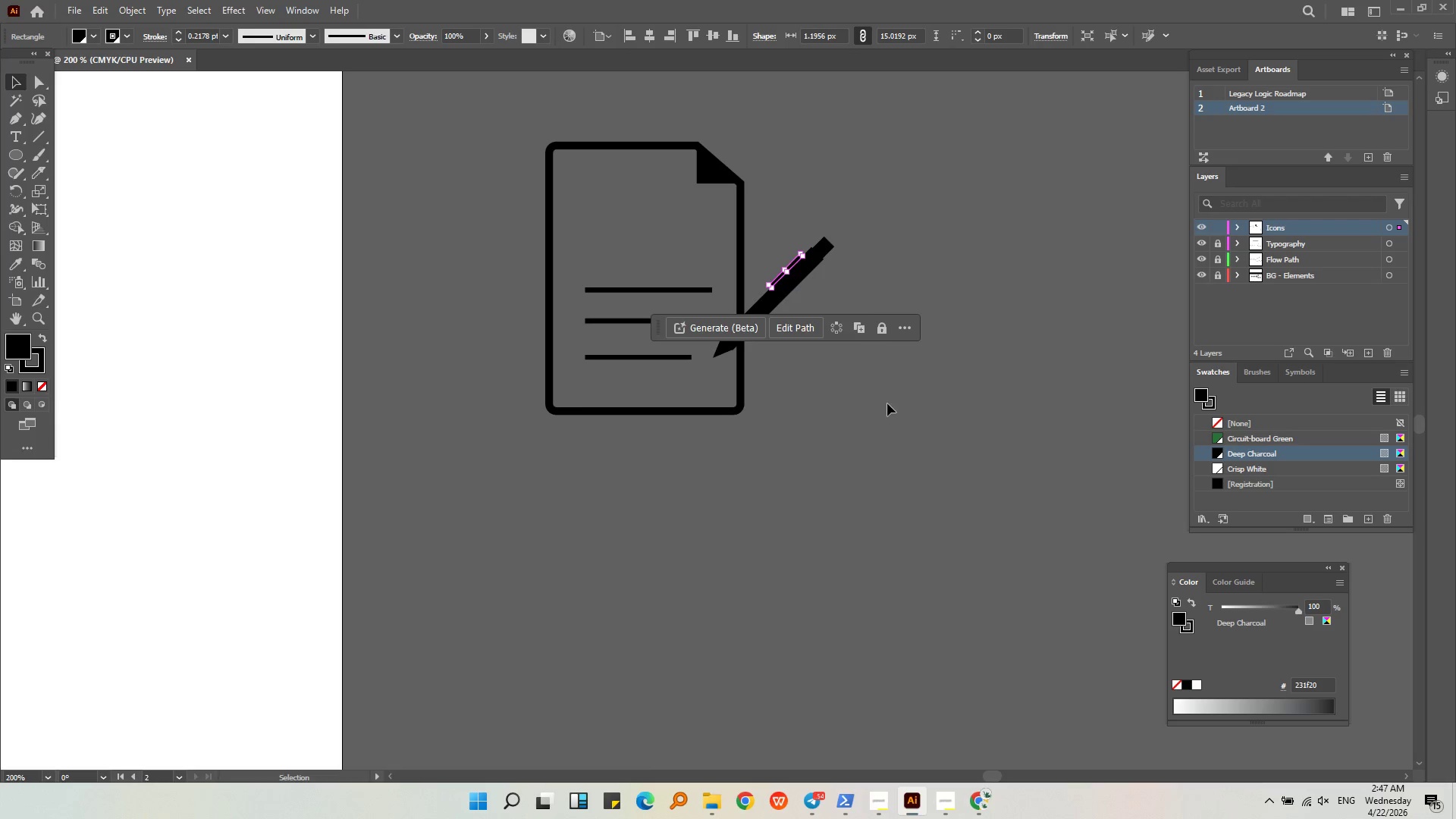 
scroll: coordinate [789, 265], scroll_direction: down, amount: 4.0
 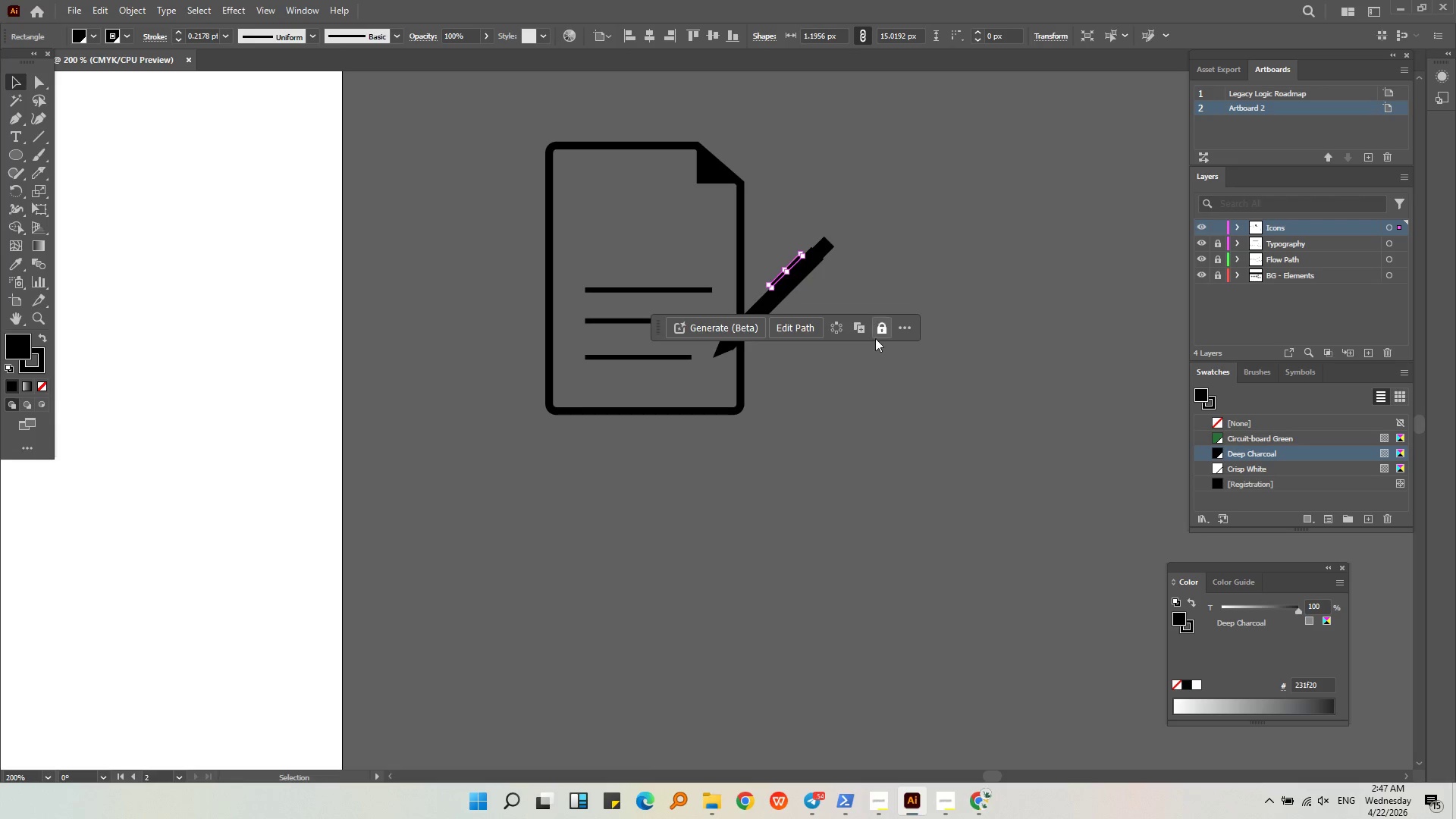 
double_click([887, 403])
 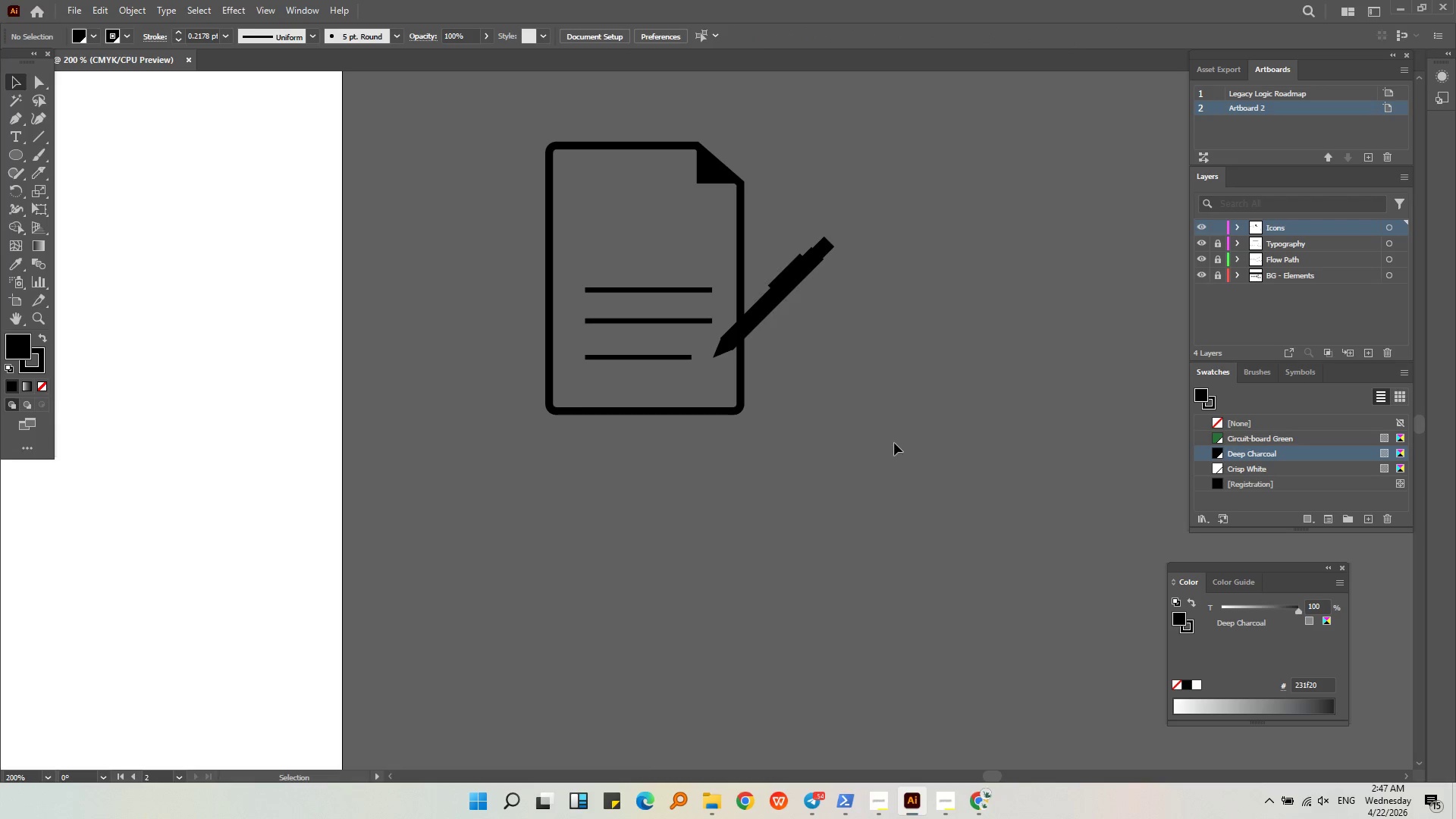 
hold_key(key=AltLeft, duration=0.97)
scroll: coordinate [847, 400], scroll_direction: down, amount: 2.0
 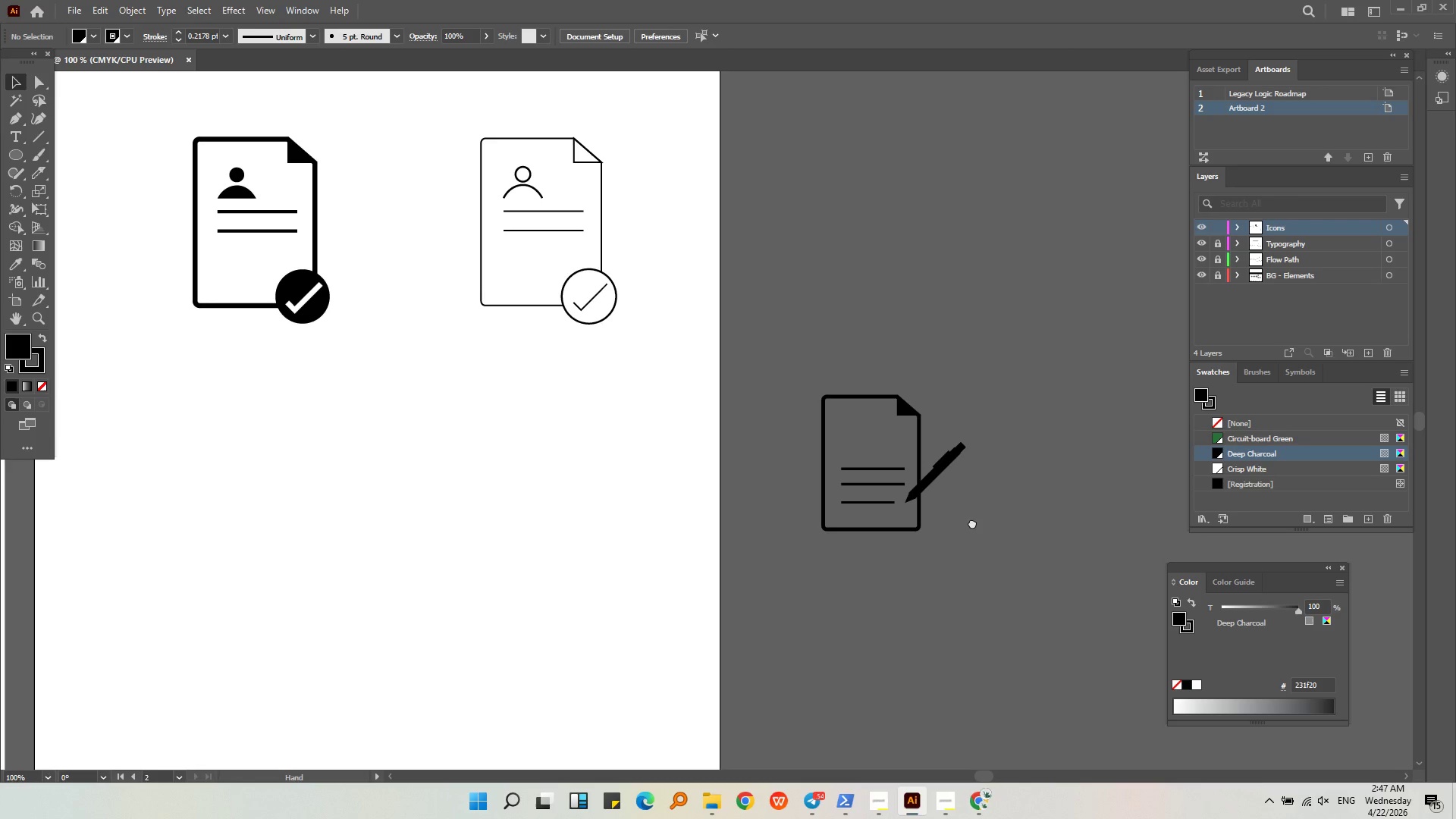 
left_click_drag(start_coordinate=[973, 579], to_coordinate=[755, 358])
 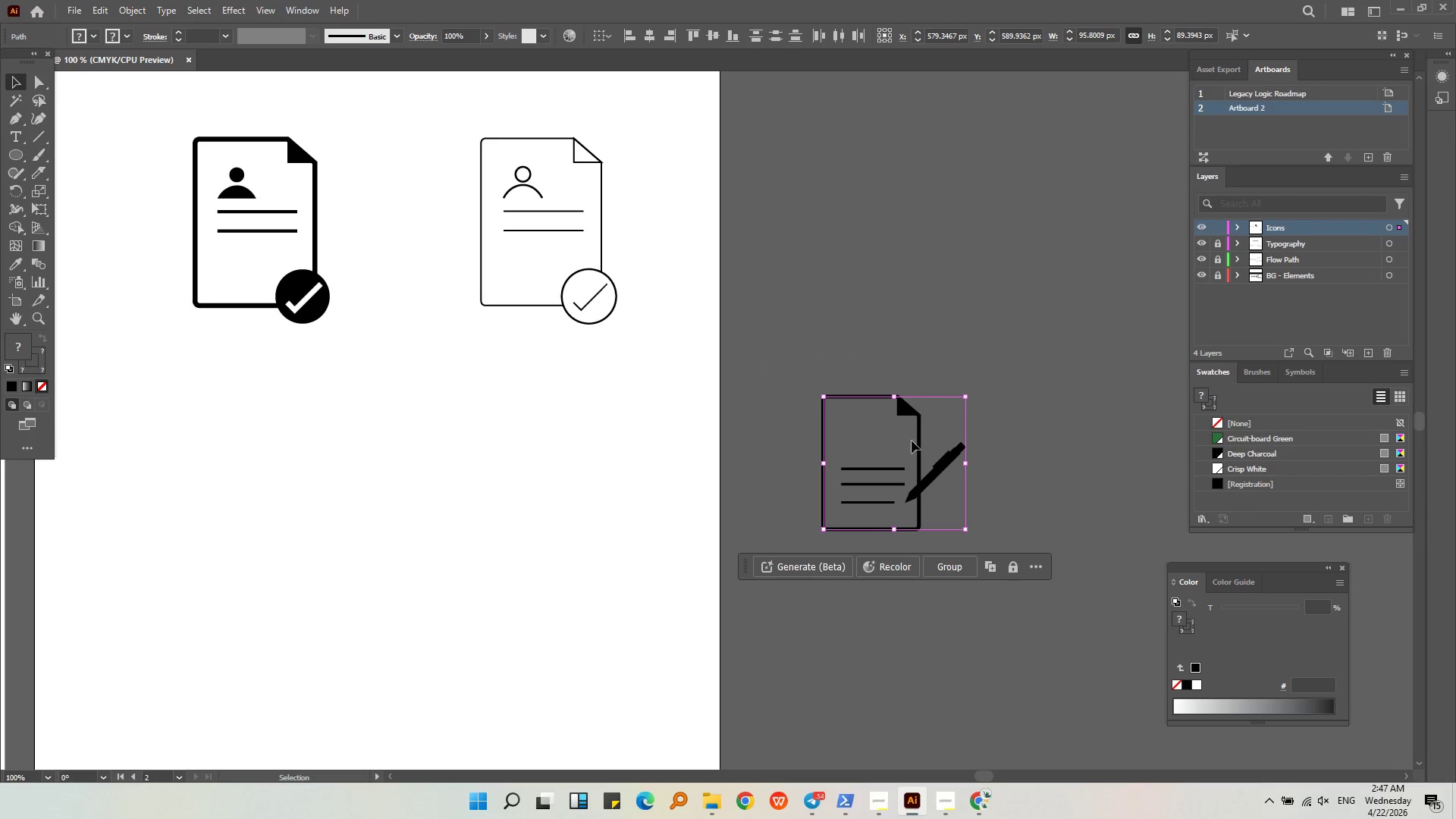 
hold_key(key=ShiftLeft, duration=0.42)
left_click([902, 410])
 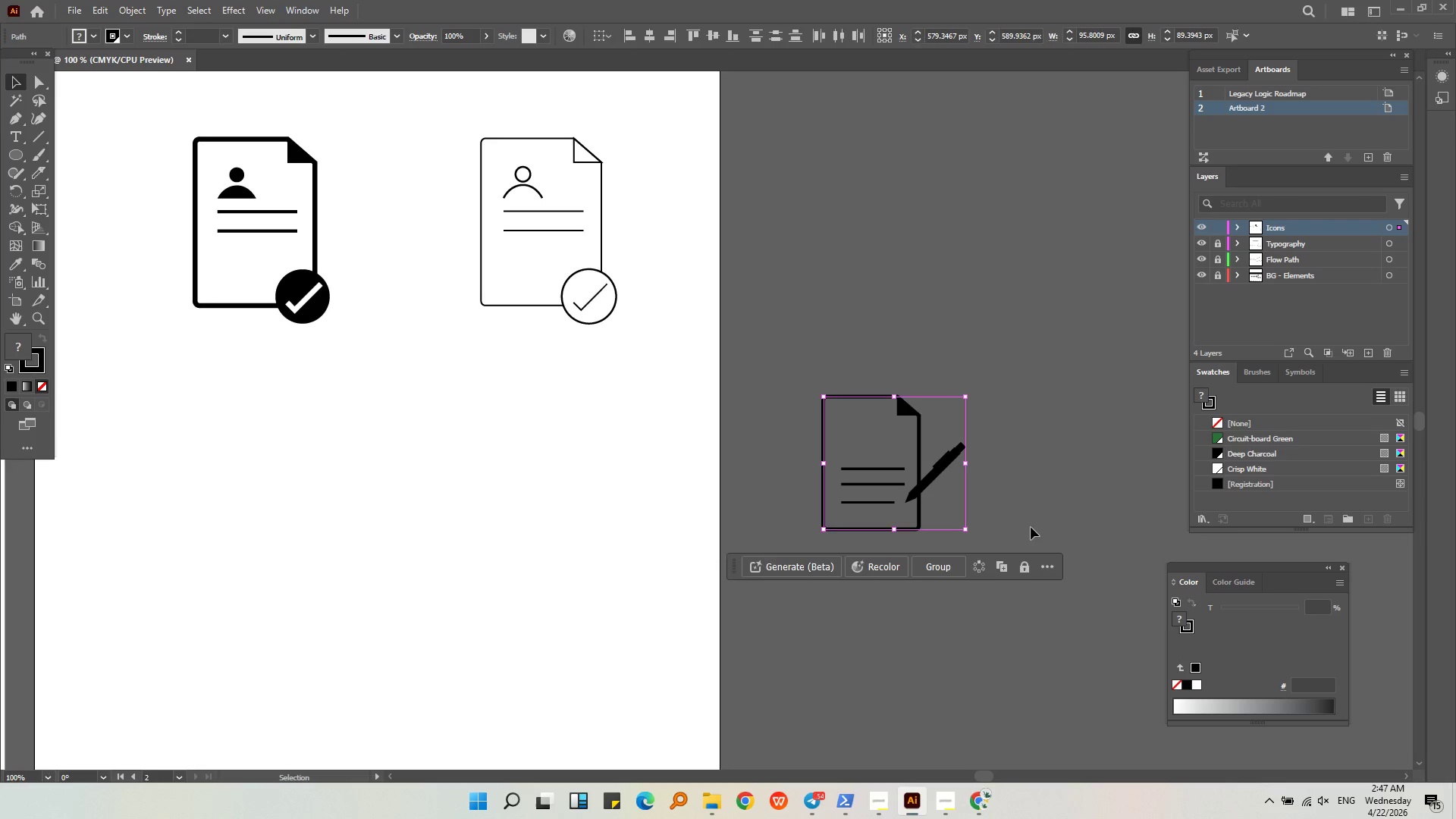 
left_click_drag(start_coordinate=[1016, 553], to_coordinate=[761, 313])
 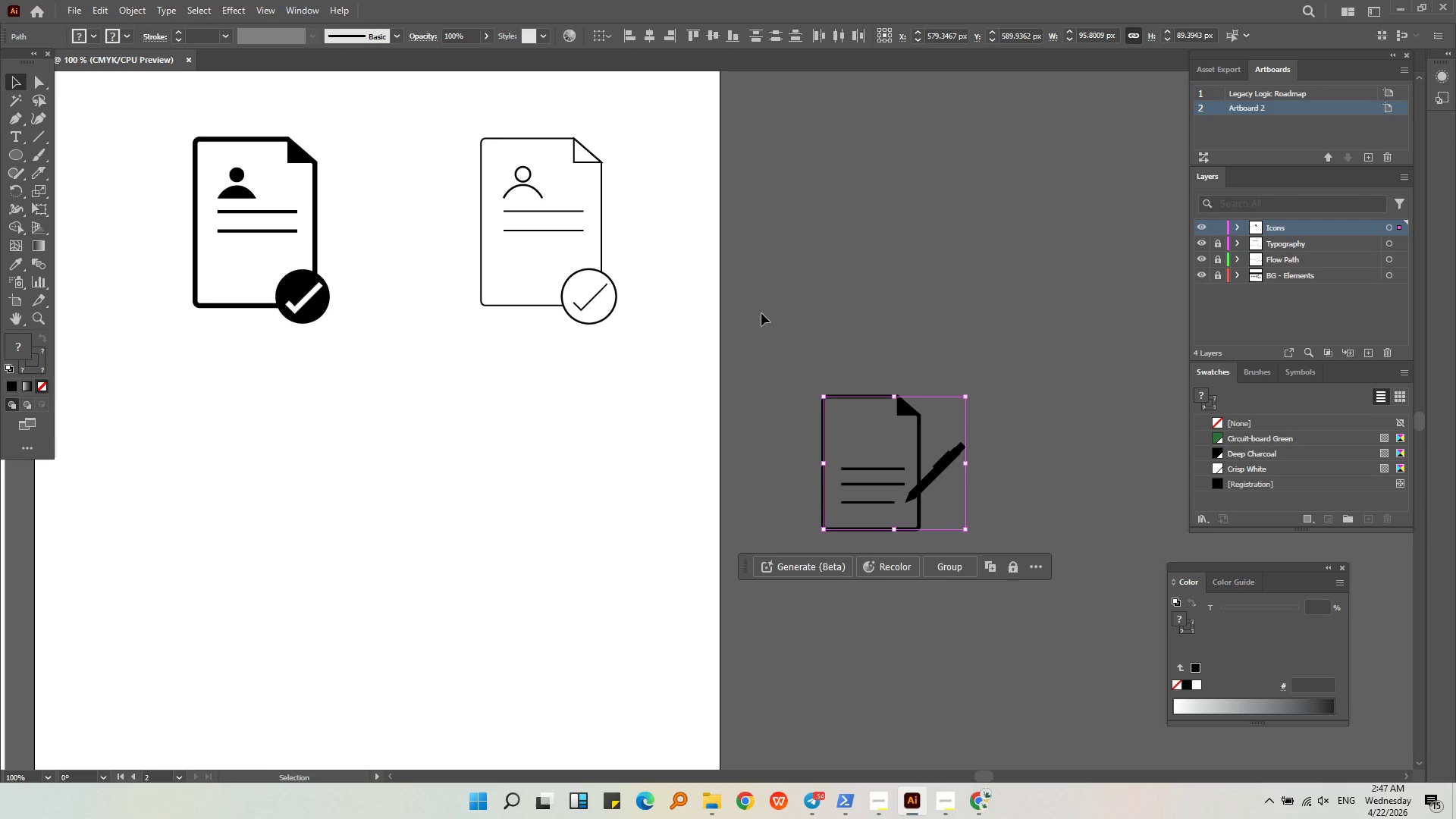 
key(Control+G)
 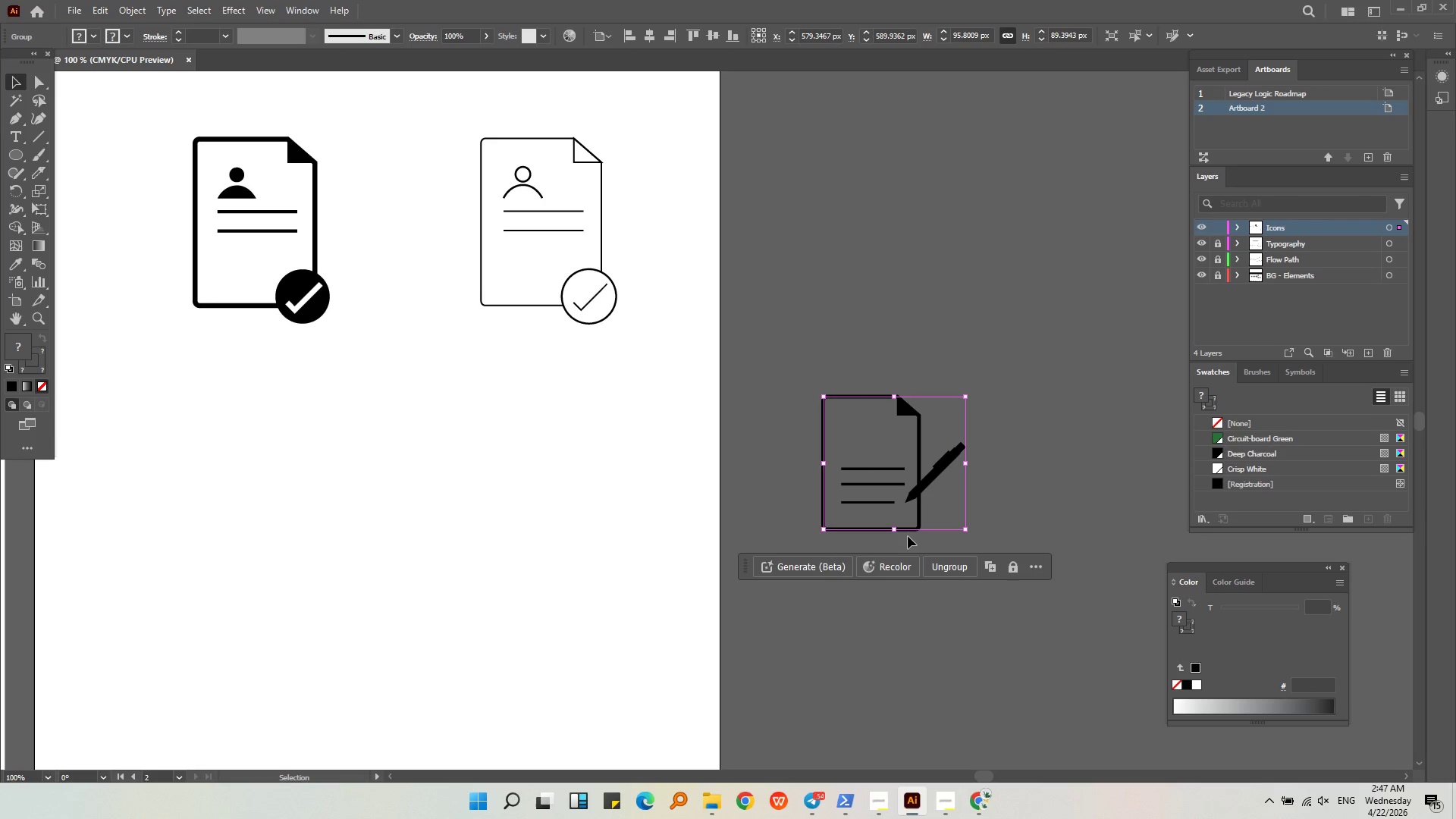 
left_click_drag(start_coordinate=[908, 532], to_coordinate=[277, 271])
 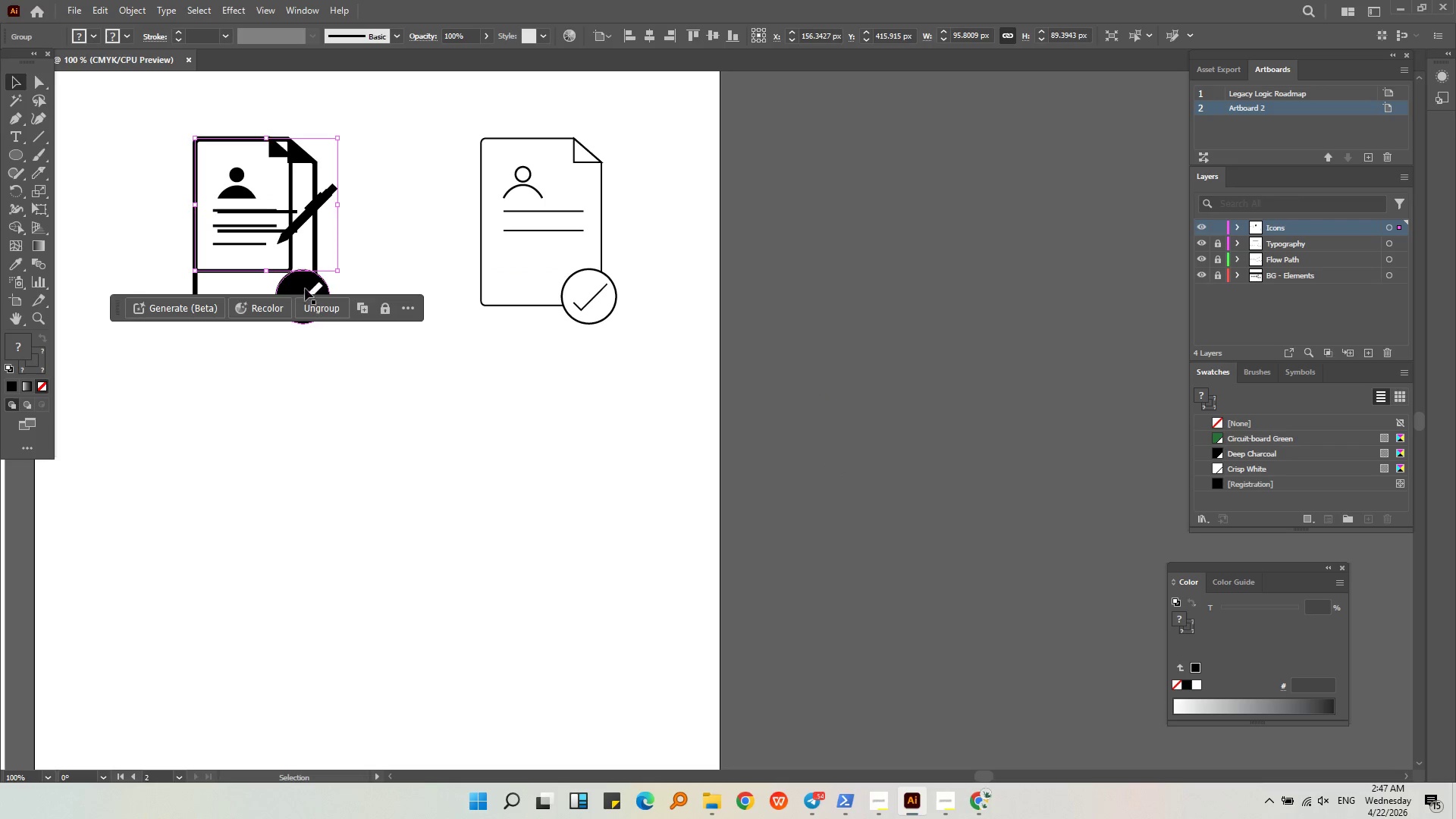 
hold_key(key=ShiftLeft, duration=2.33)
left_click_drag(start_coordinate=[337, 272], to_coordinate=[391, 306])
 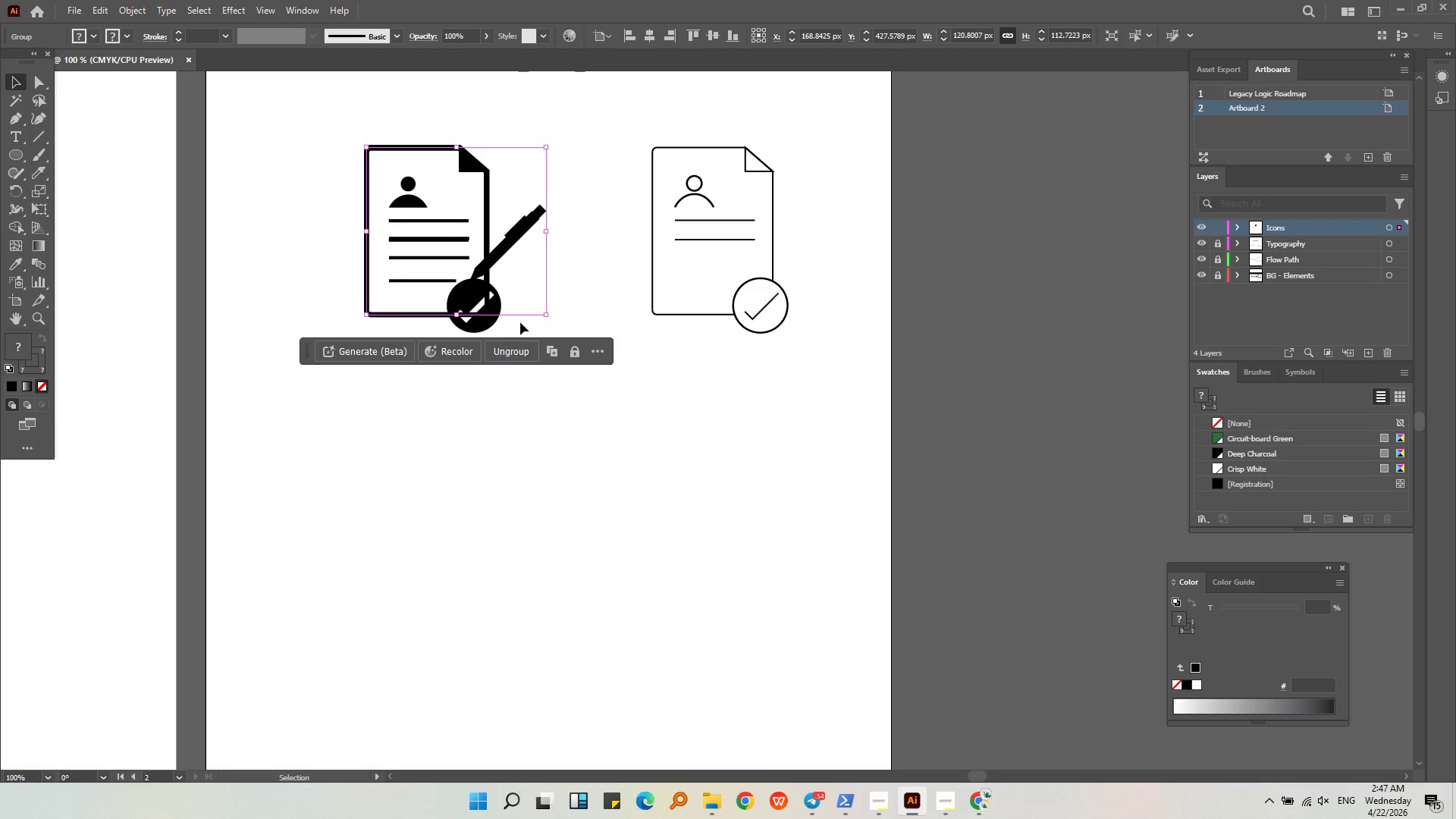 
left_click_drag(start_coordinate=[528, 315], to_coordinate=[528, 485])
 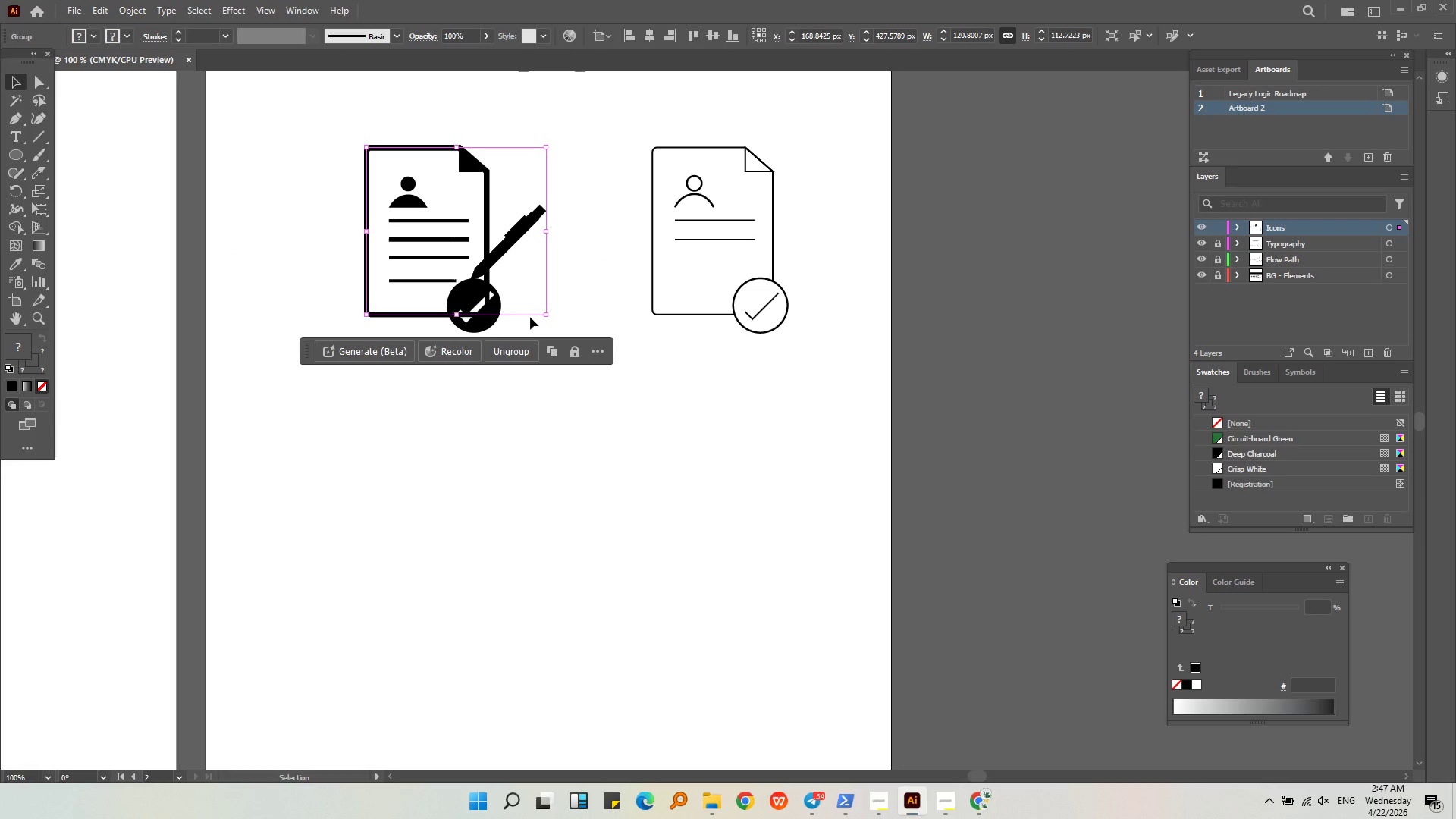 
hold_key(key=ShiftLeft, duration=0.52)
 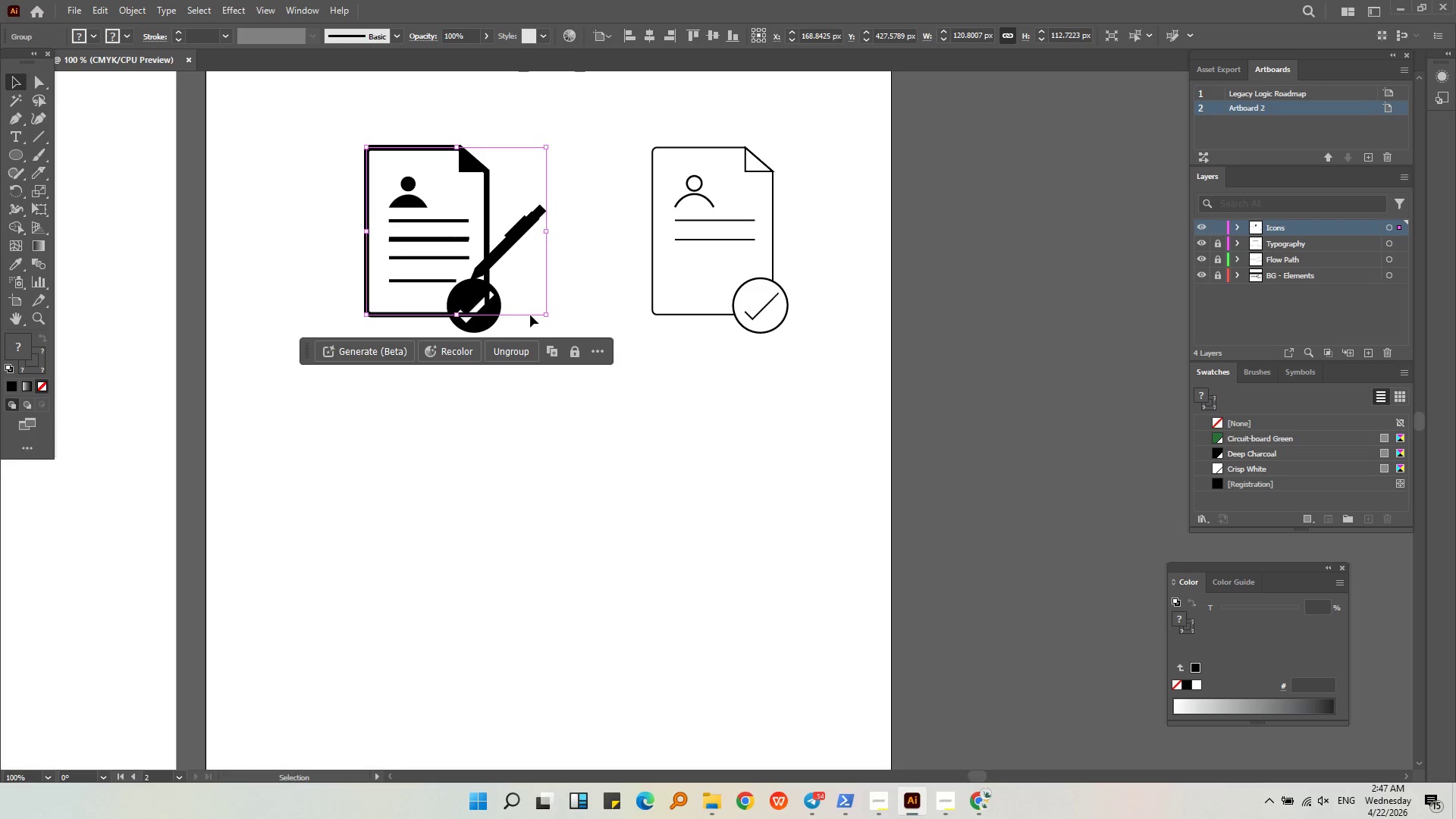 
left_click_drag(start_coordinate=[530, 313], to_coordinate=[536, 382])
 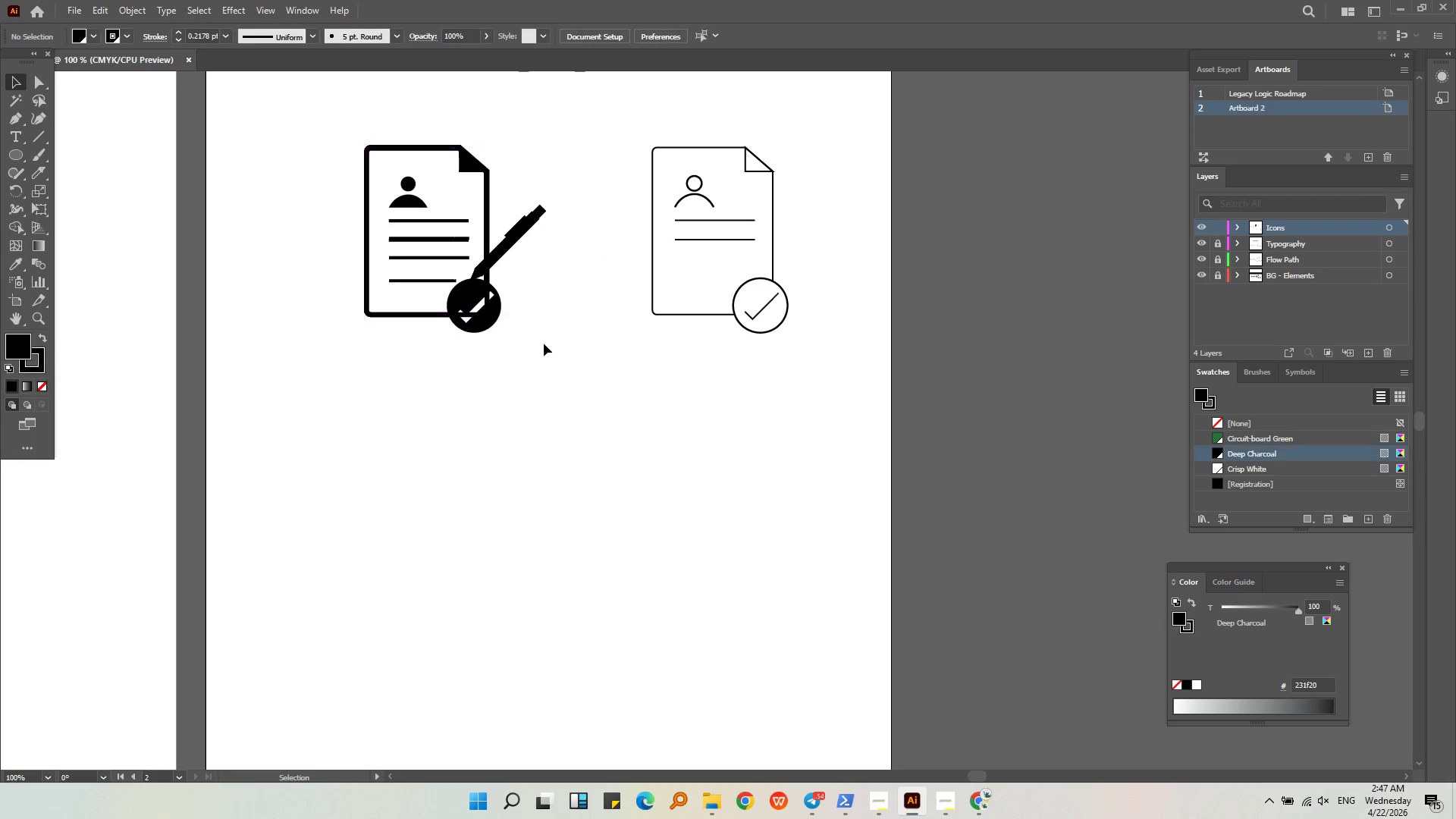 
key(Shift+ShiftLeft)
 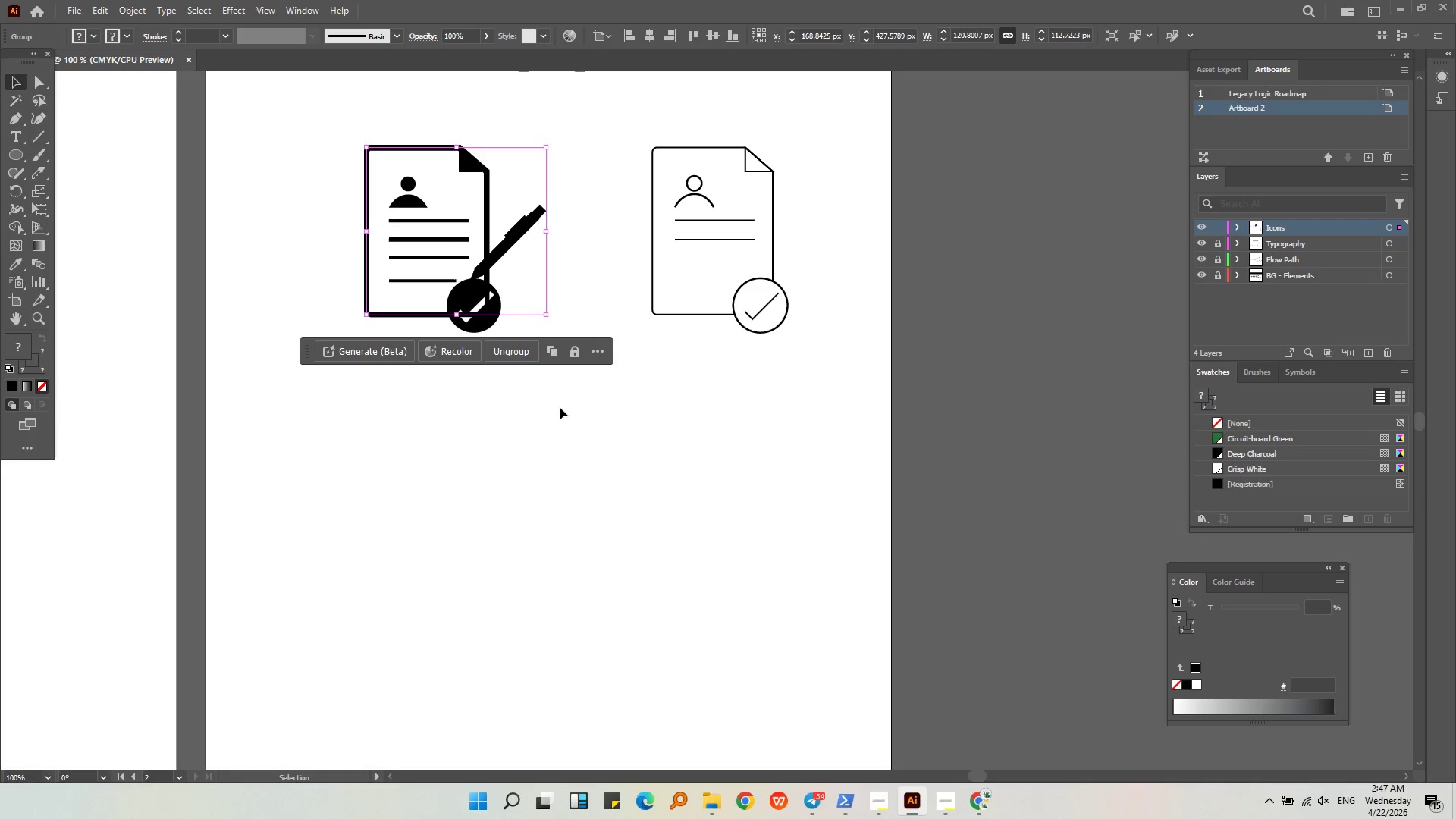 
left_click([562, 422])
 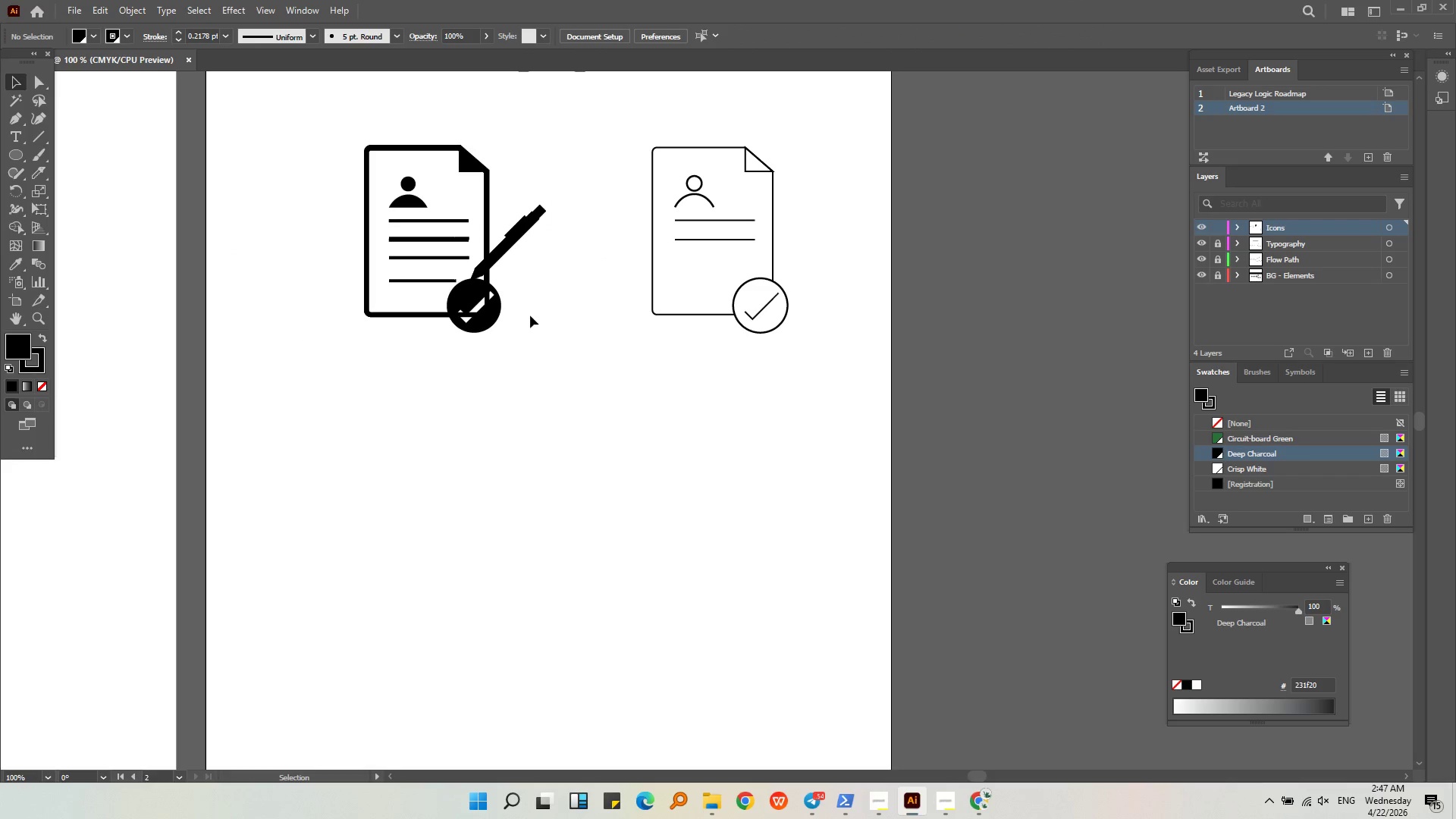 
left_click([532, 318])
 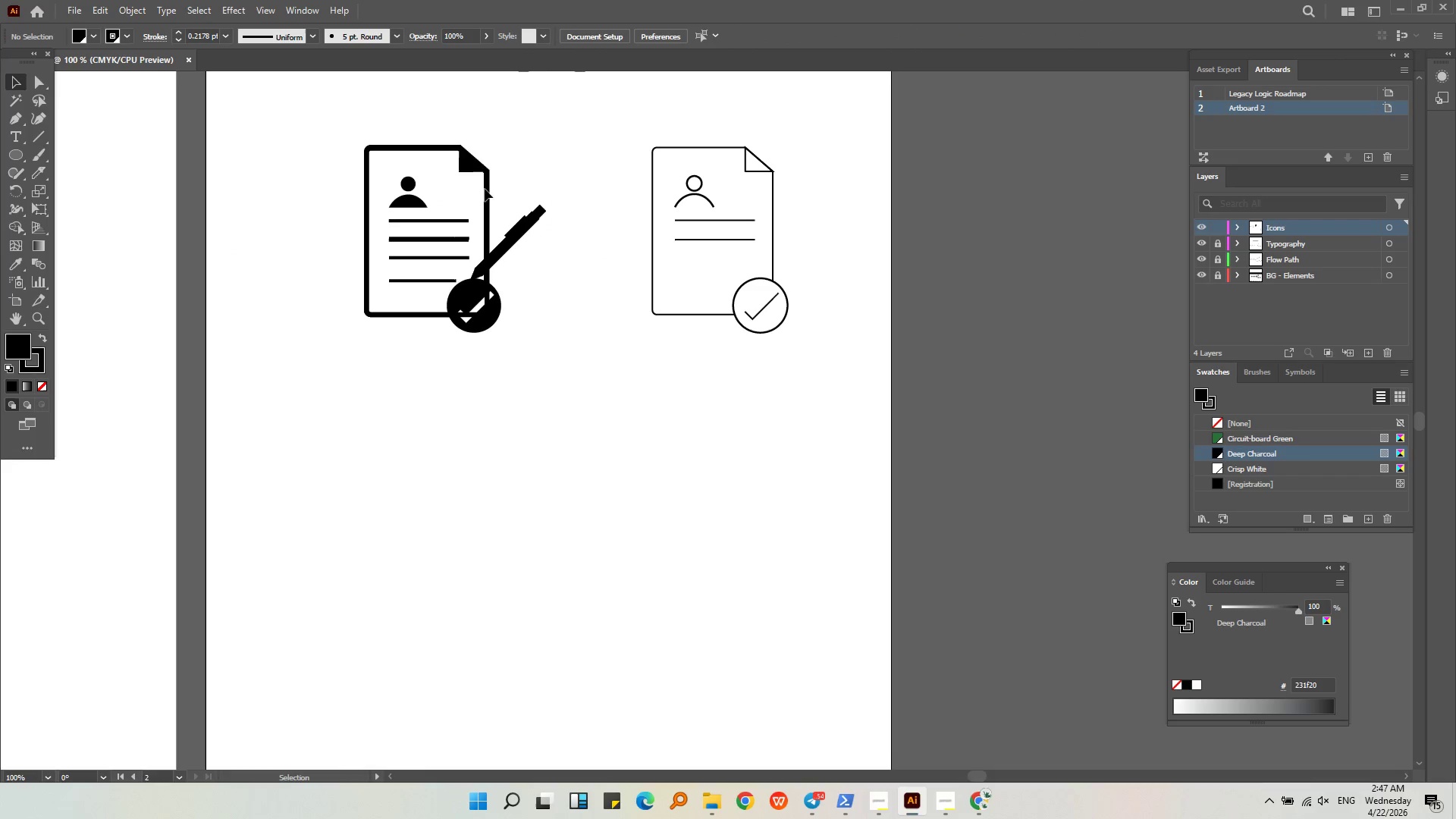 
left_click([483, 193])
 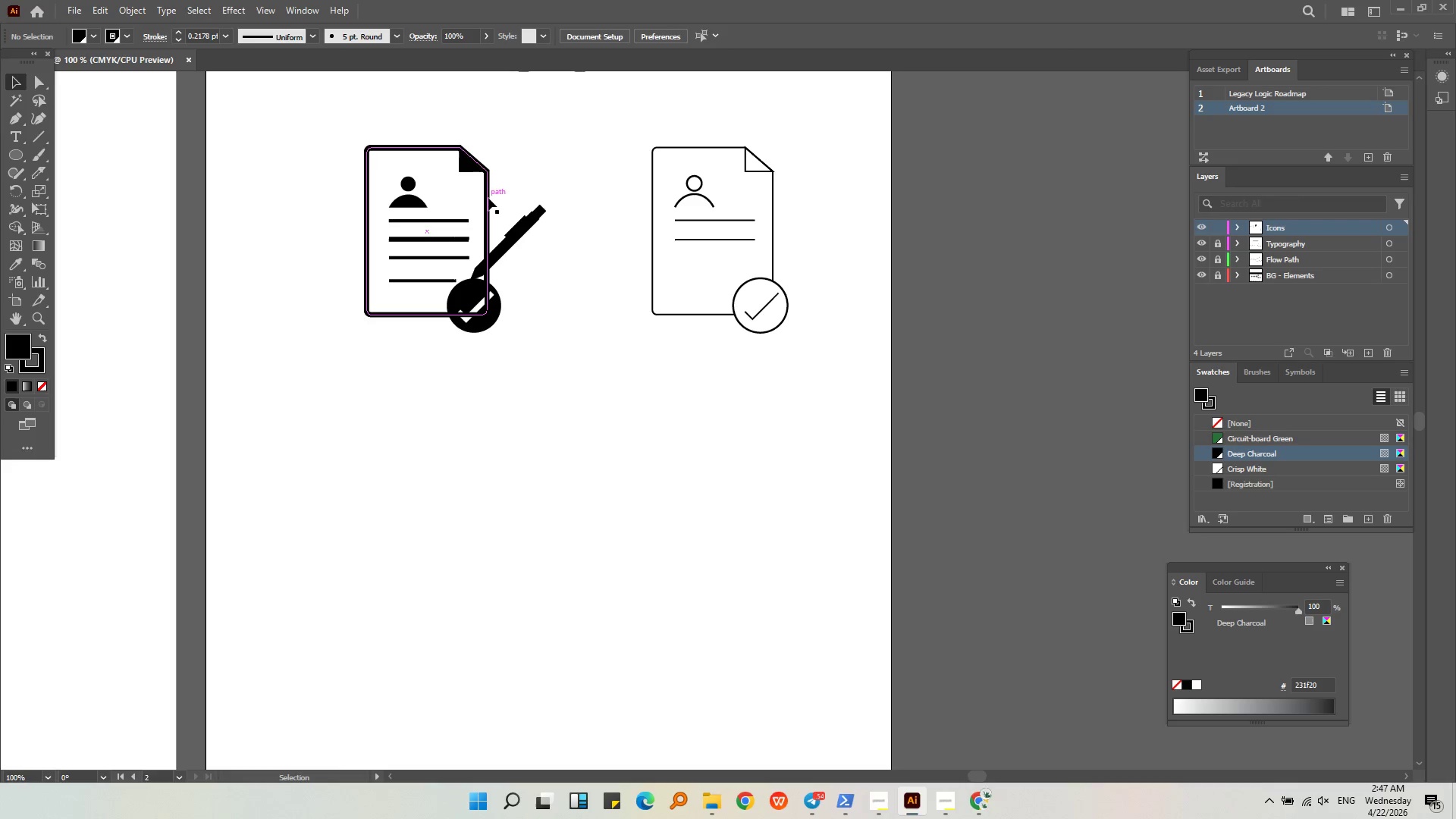 
left_click([488, 198])
 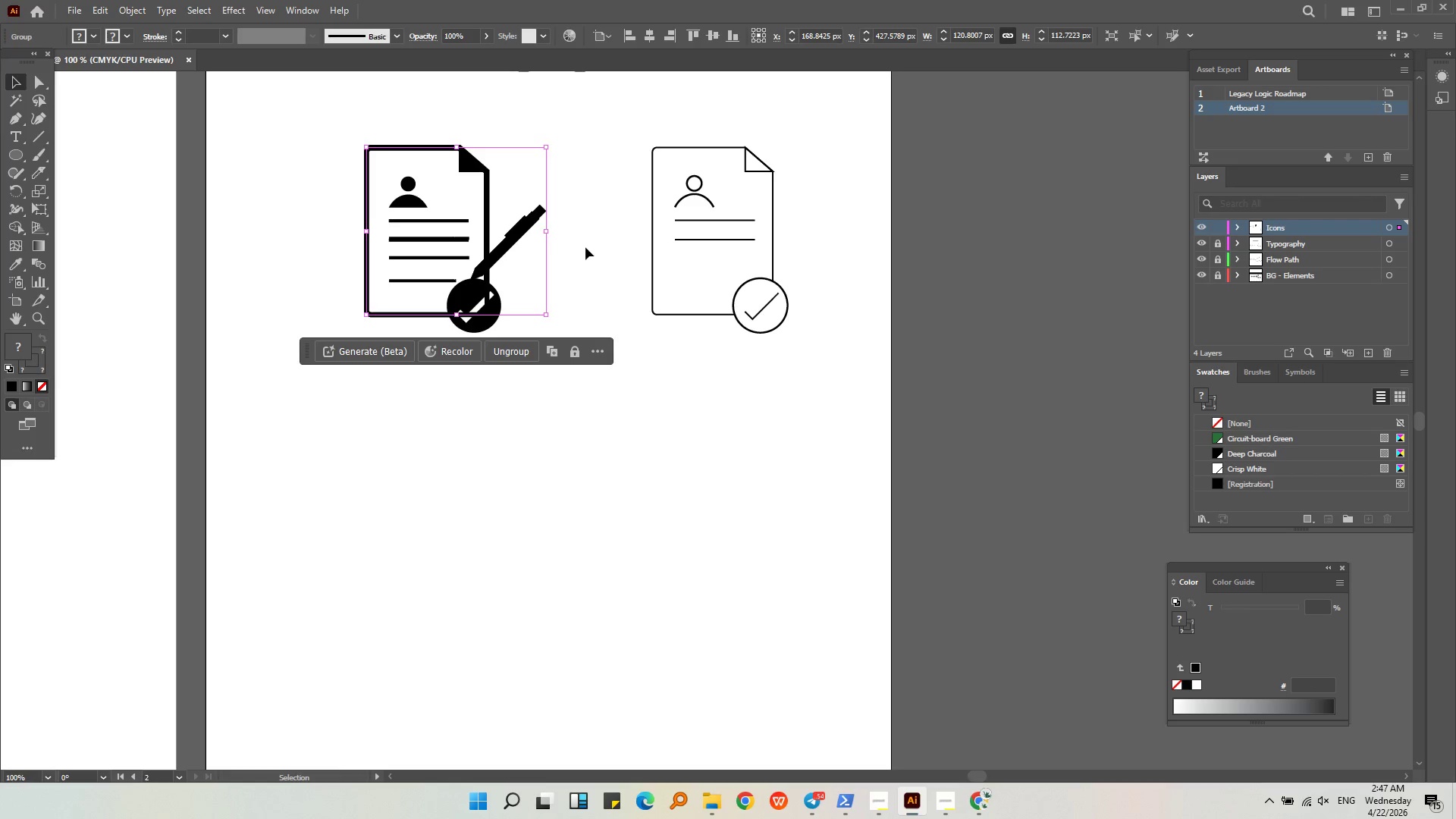 
double_click([532, 213])
 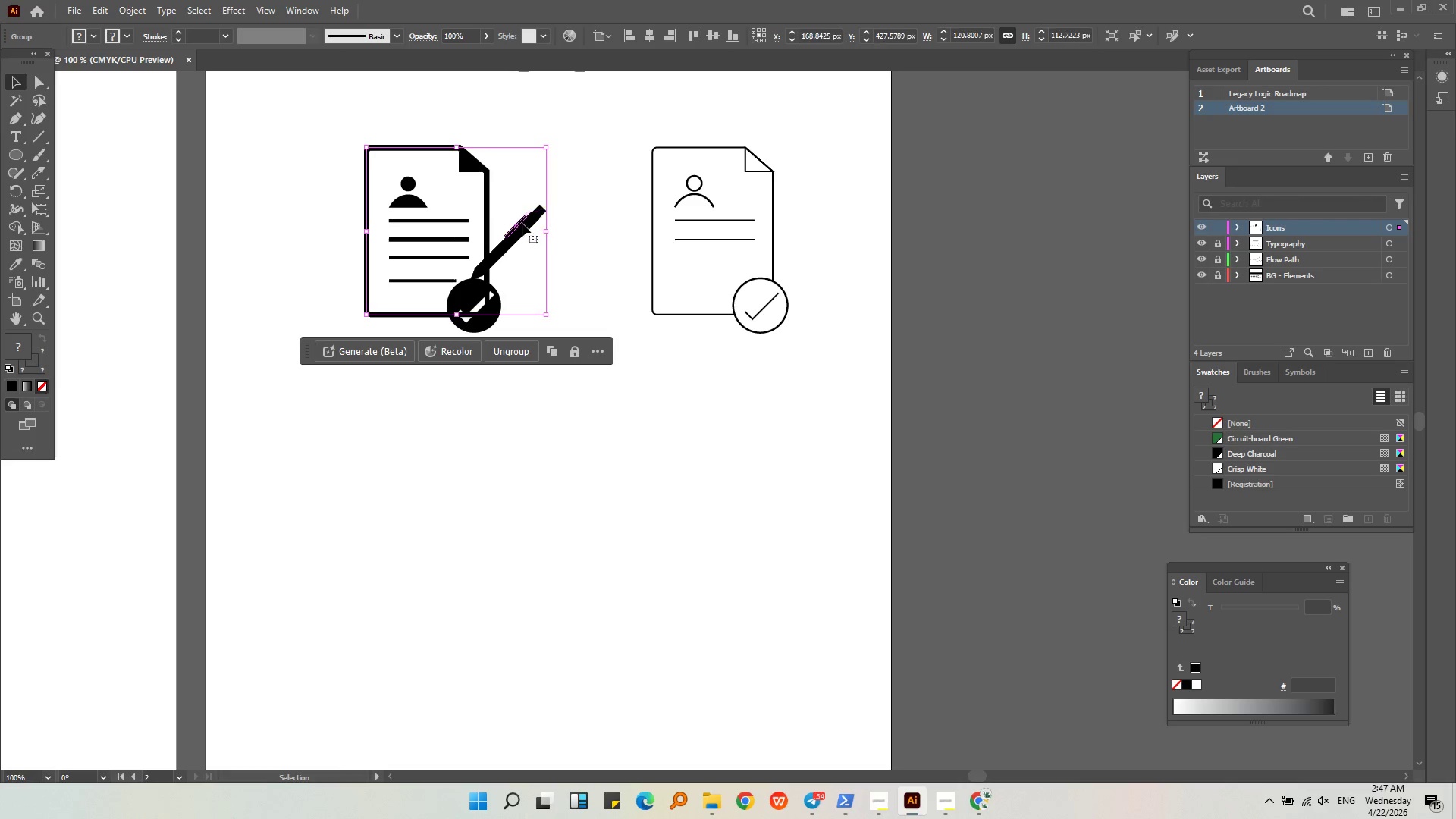 
left_click_drag(start_coordinate=[524, 224], to_coordinate=[502, 459])
 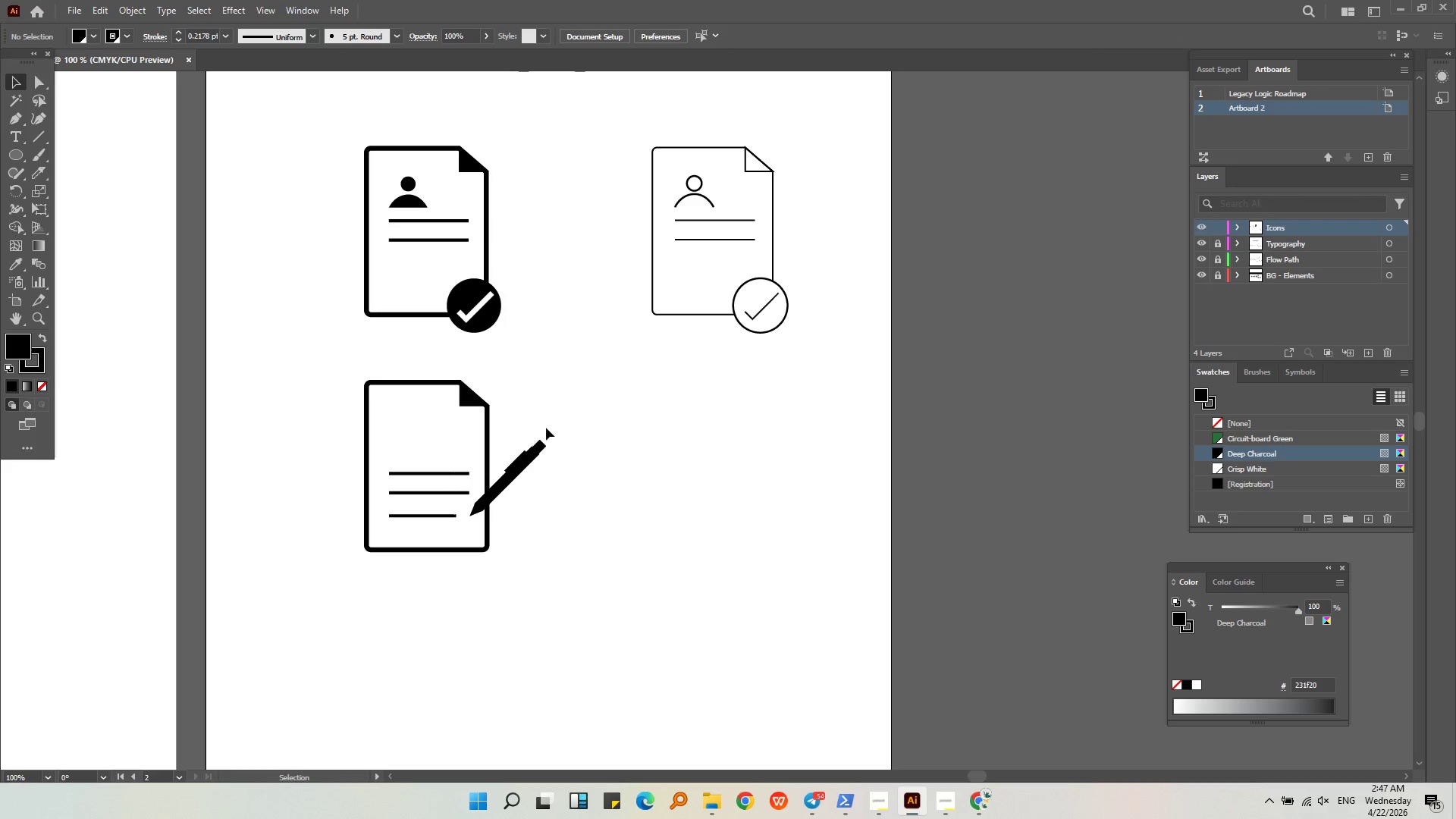 
hold_key(key=ShiftLeft, duration=1.59)
 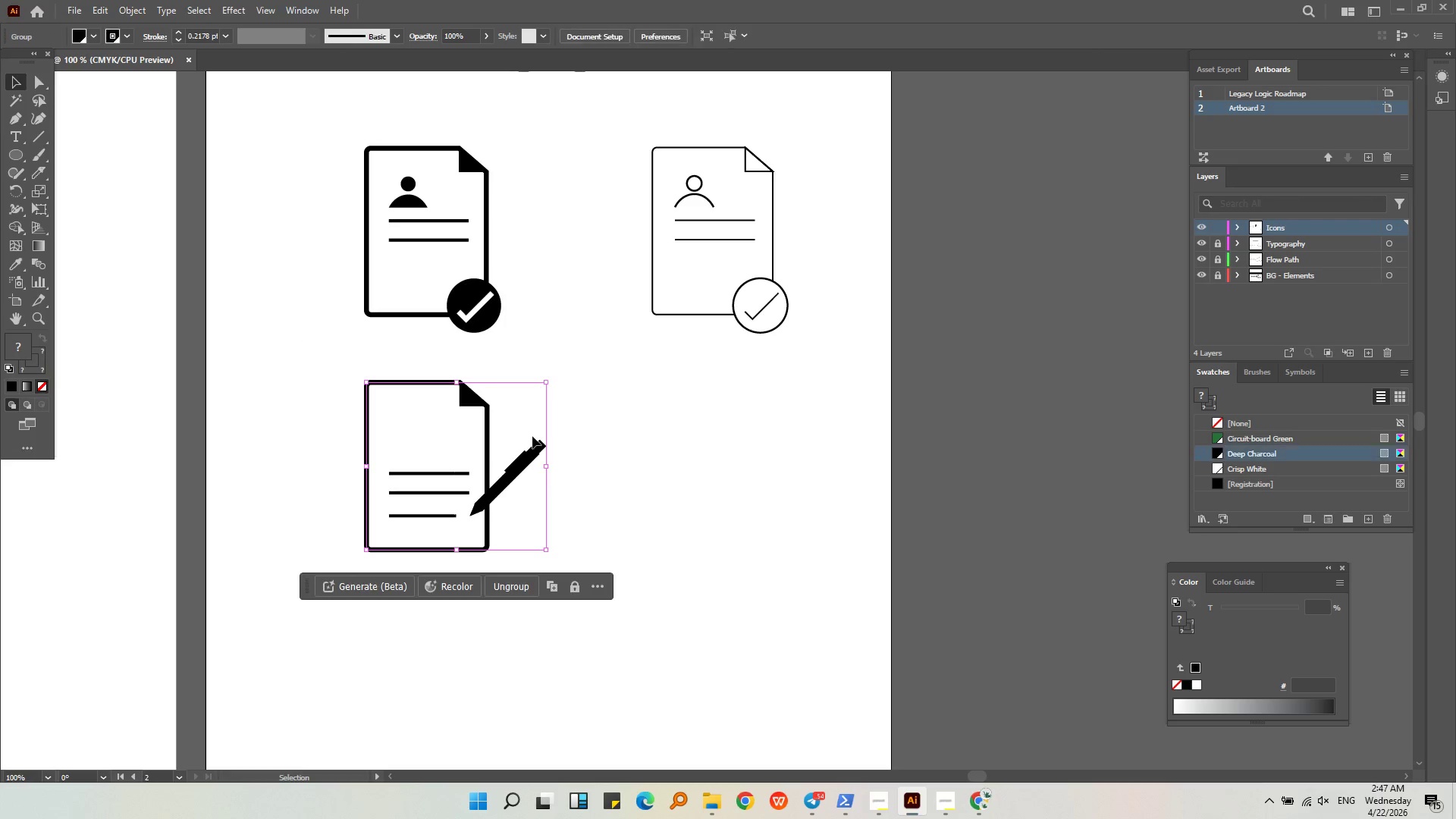 
key(Alt+AltLeft)
 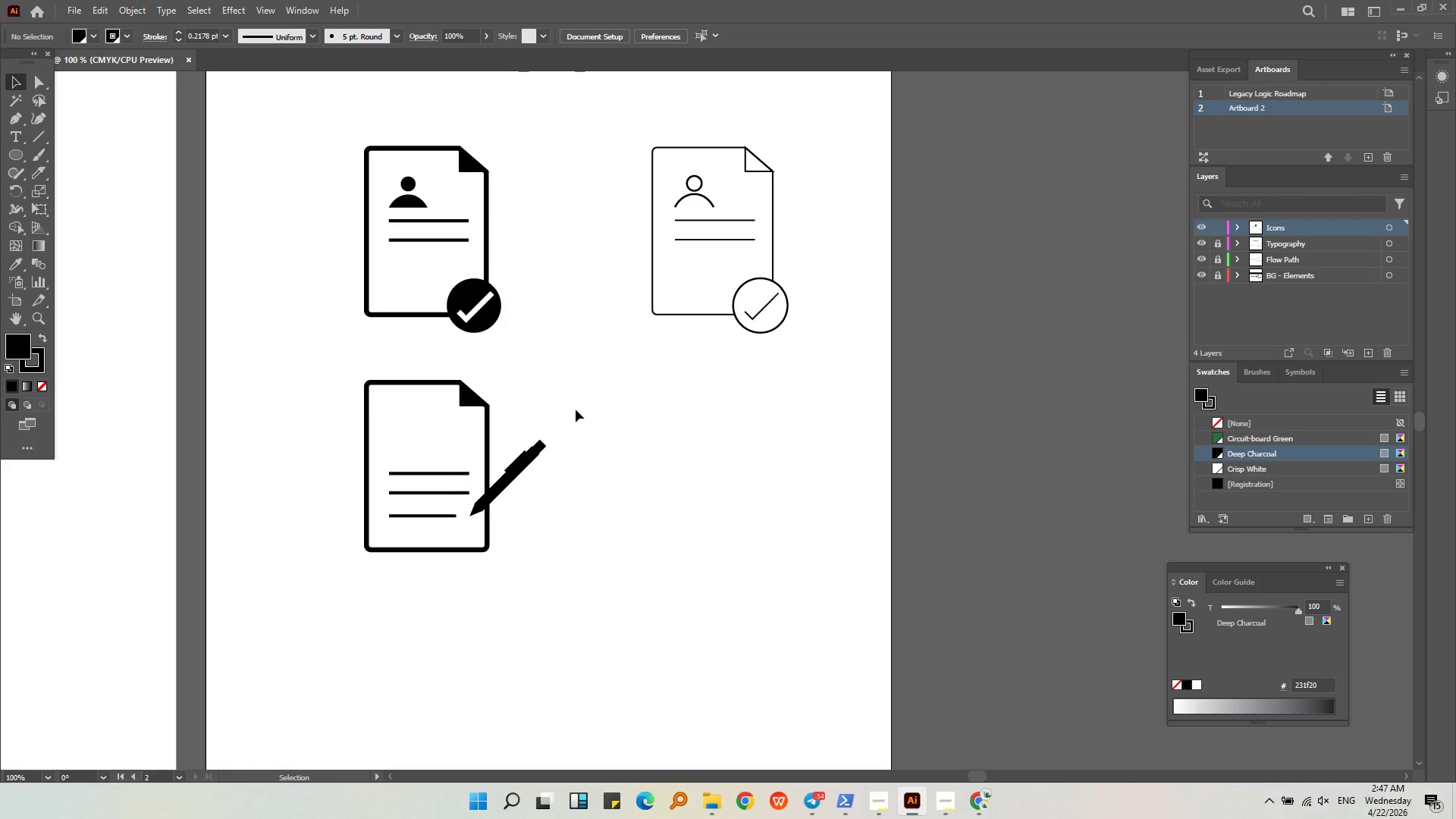 
scroll: coordinate [582, 407], scroll_direction: down, amount: 1.0
 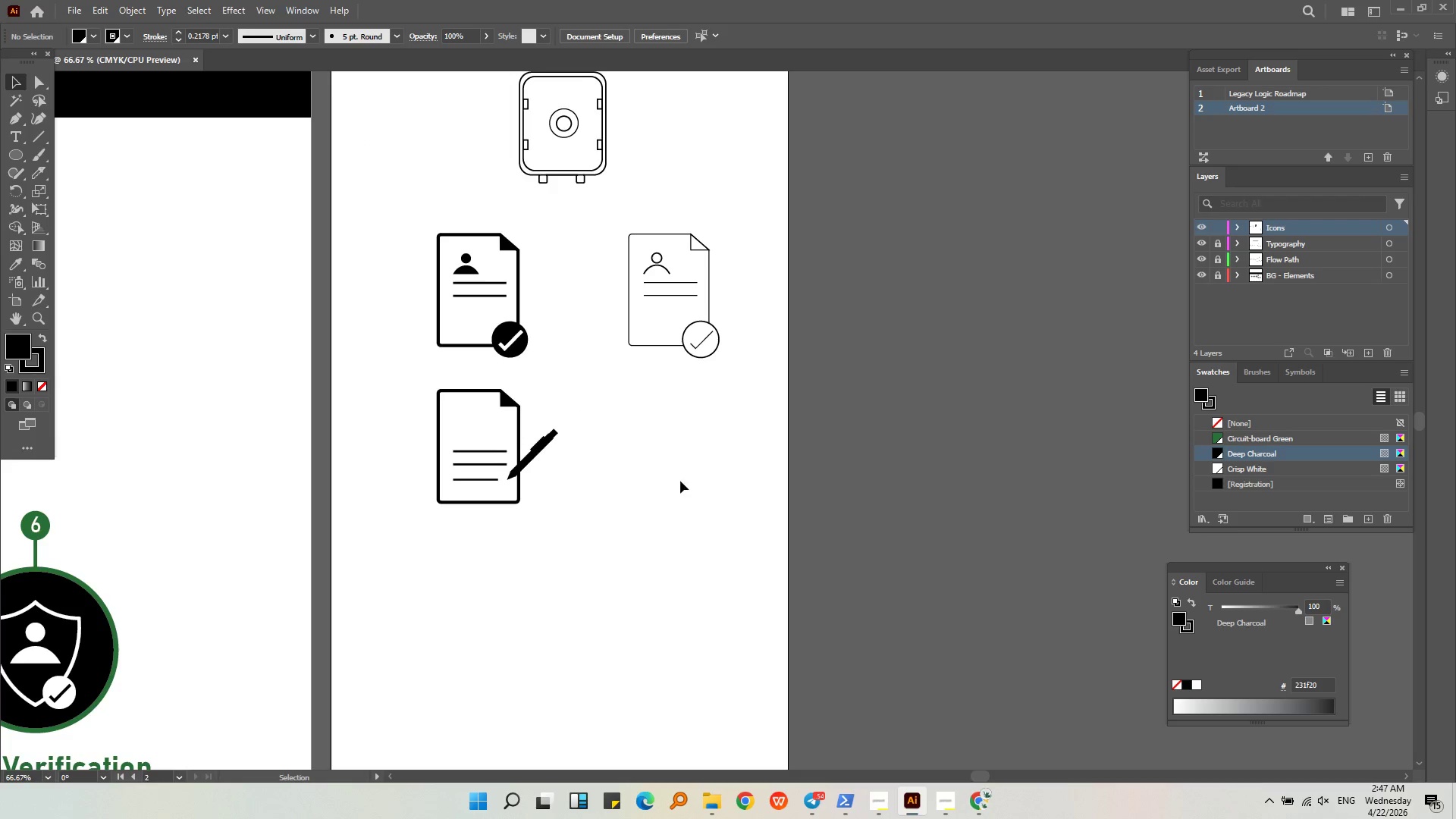 
left_click([680, 481])
 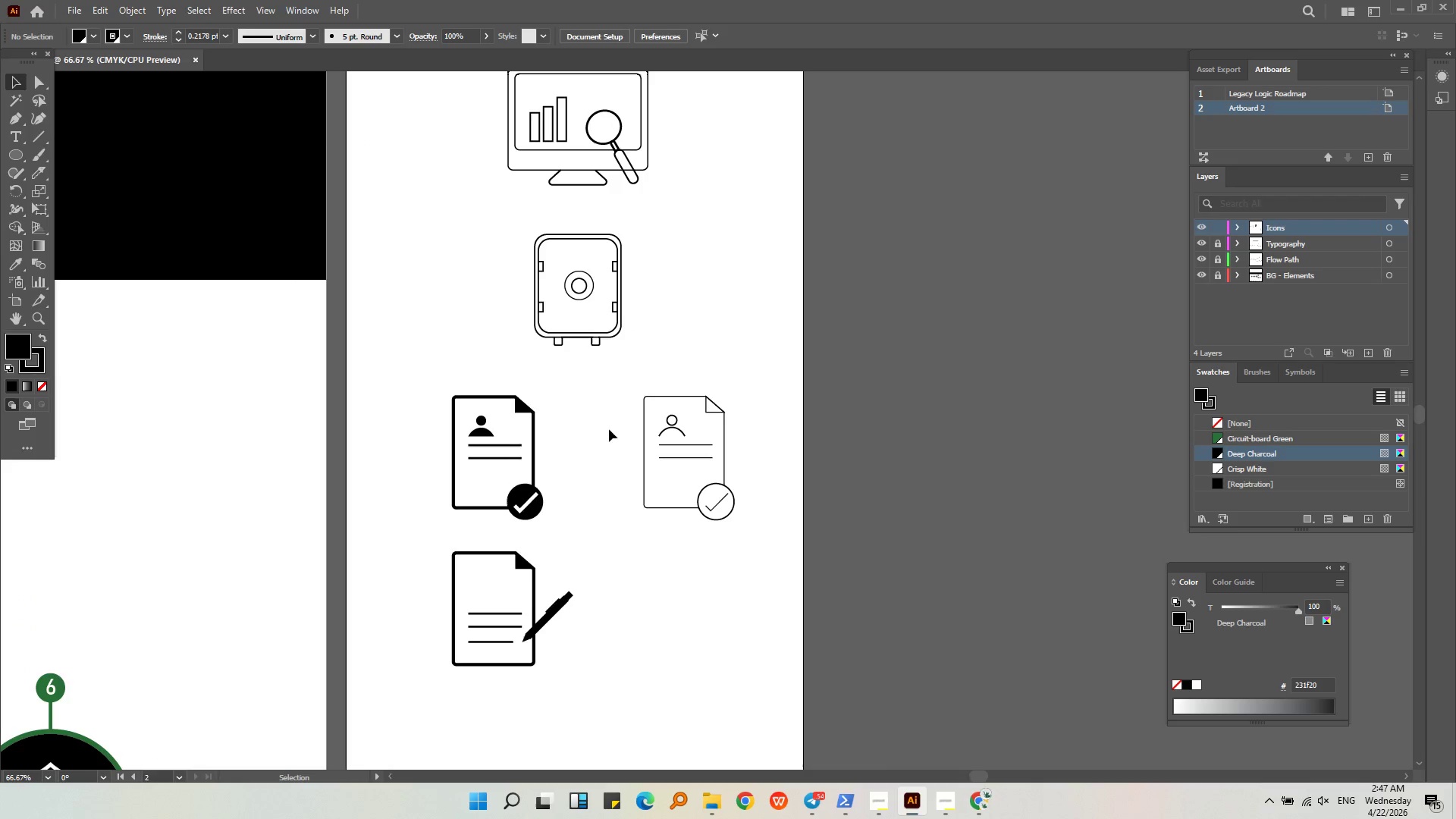 
left_click([637, 352])
 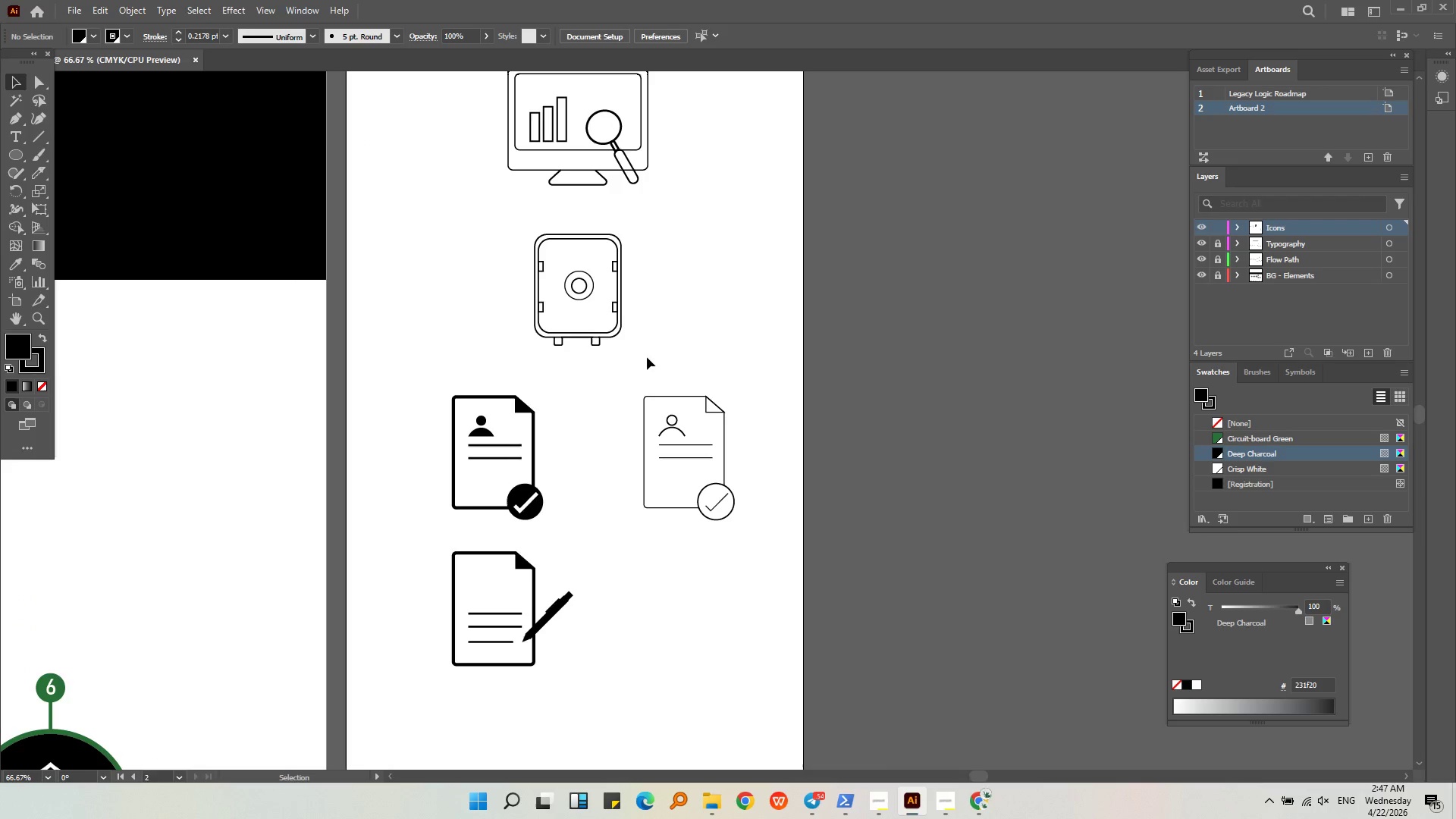 
left_click_drag(start_coordinate=[647, 357], to_coordinate=[460, 224])
 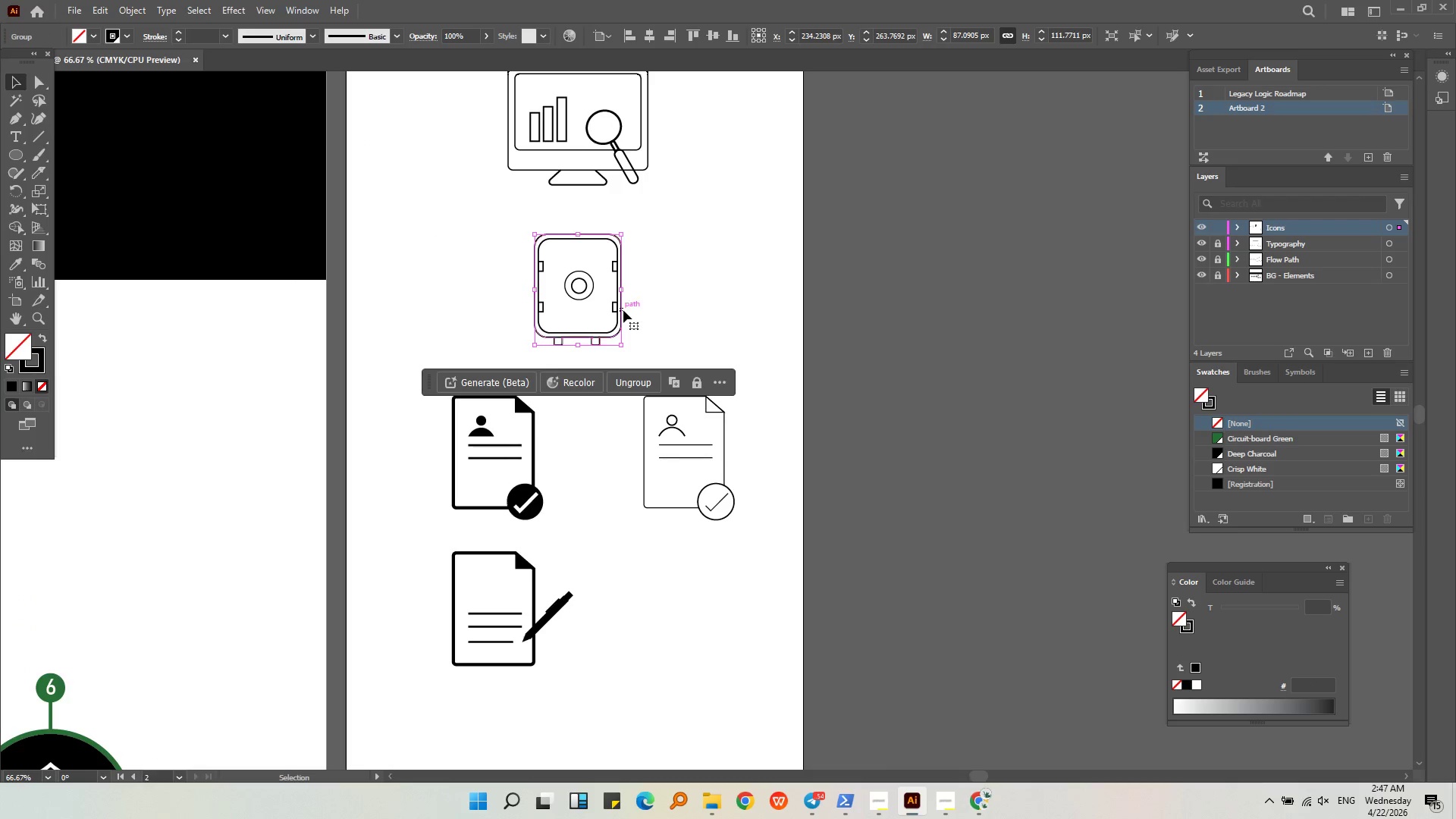 
left_click_drag(start_coordinate=[623, 310], to_coordinate=[727, 314])
 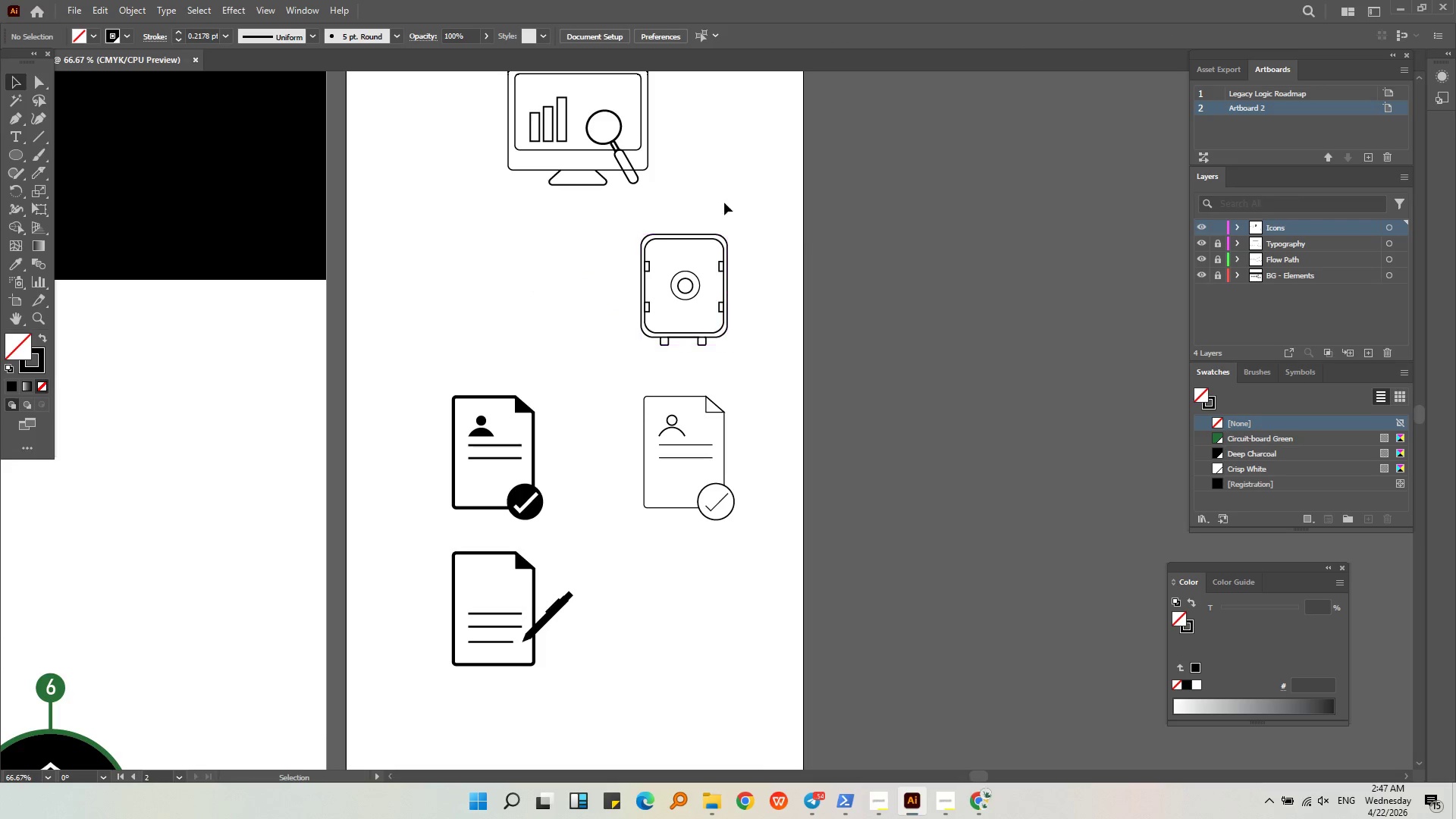 
hold_key(key=ShiftLeft, duration=1.0)
 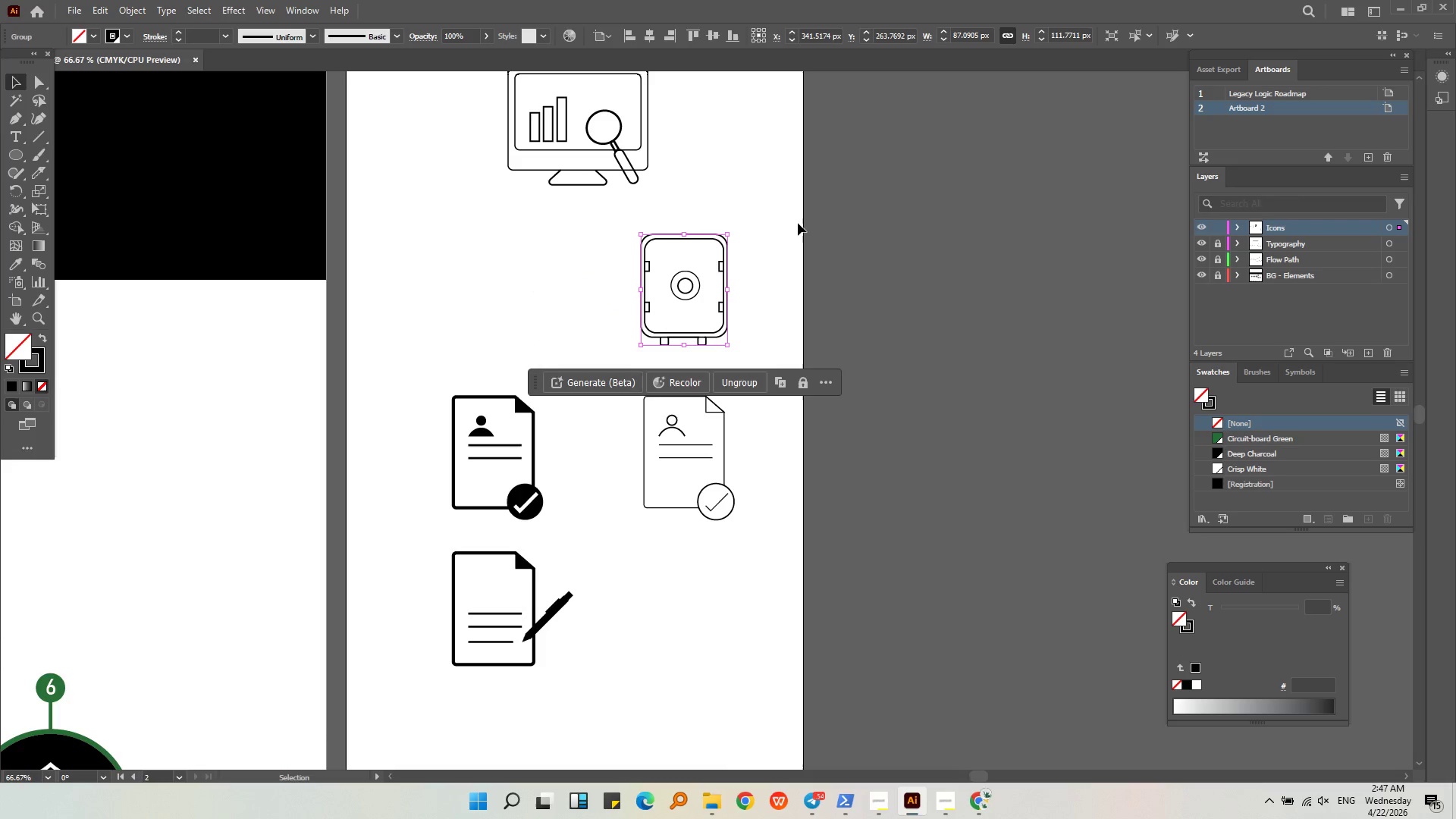 
left_click([798, 223])
 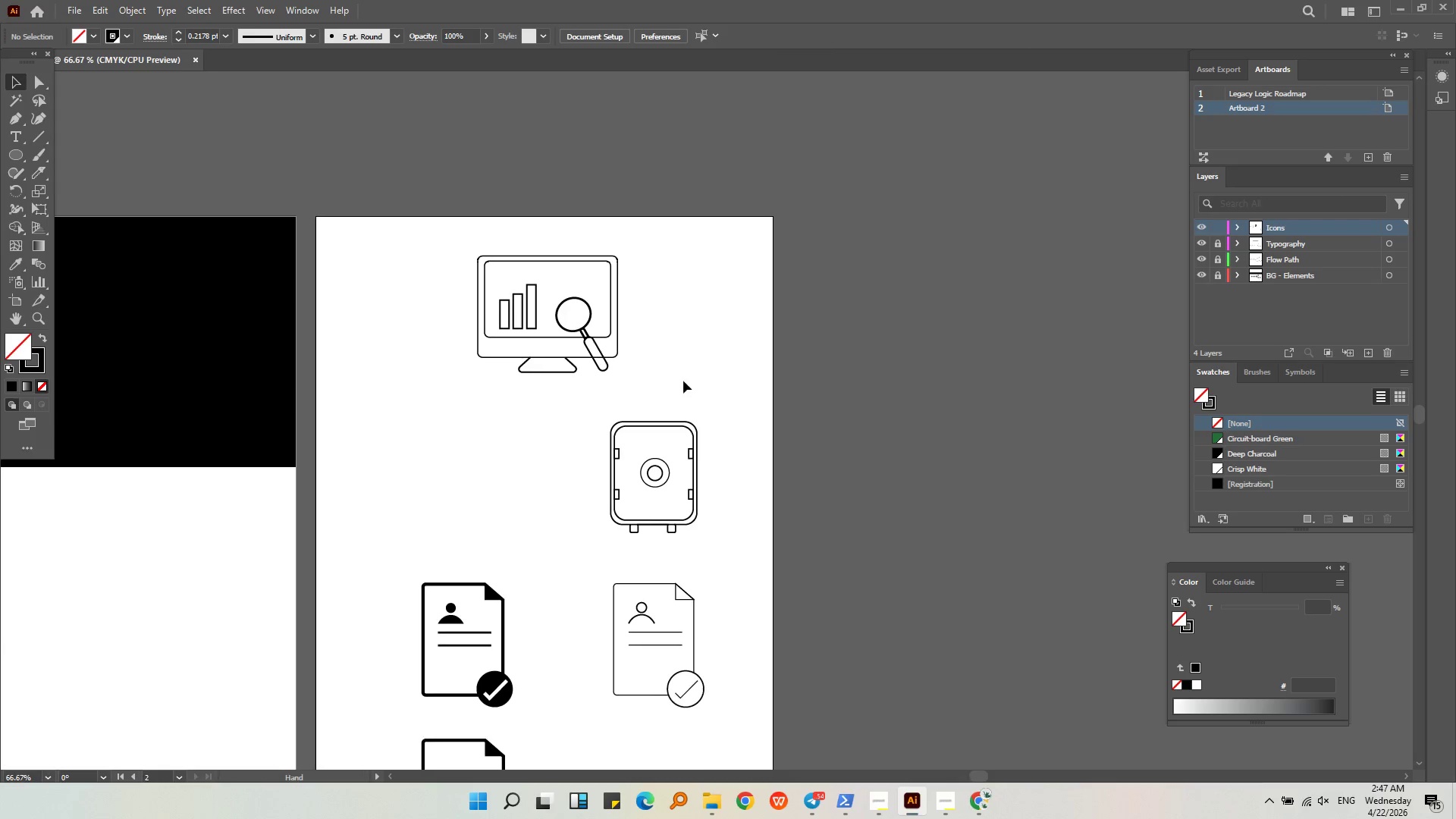 
left_click_drag(start_coordinate=[682, 378], to_coordinate=[422, 243])
 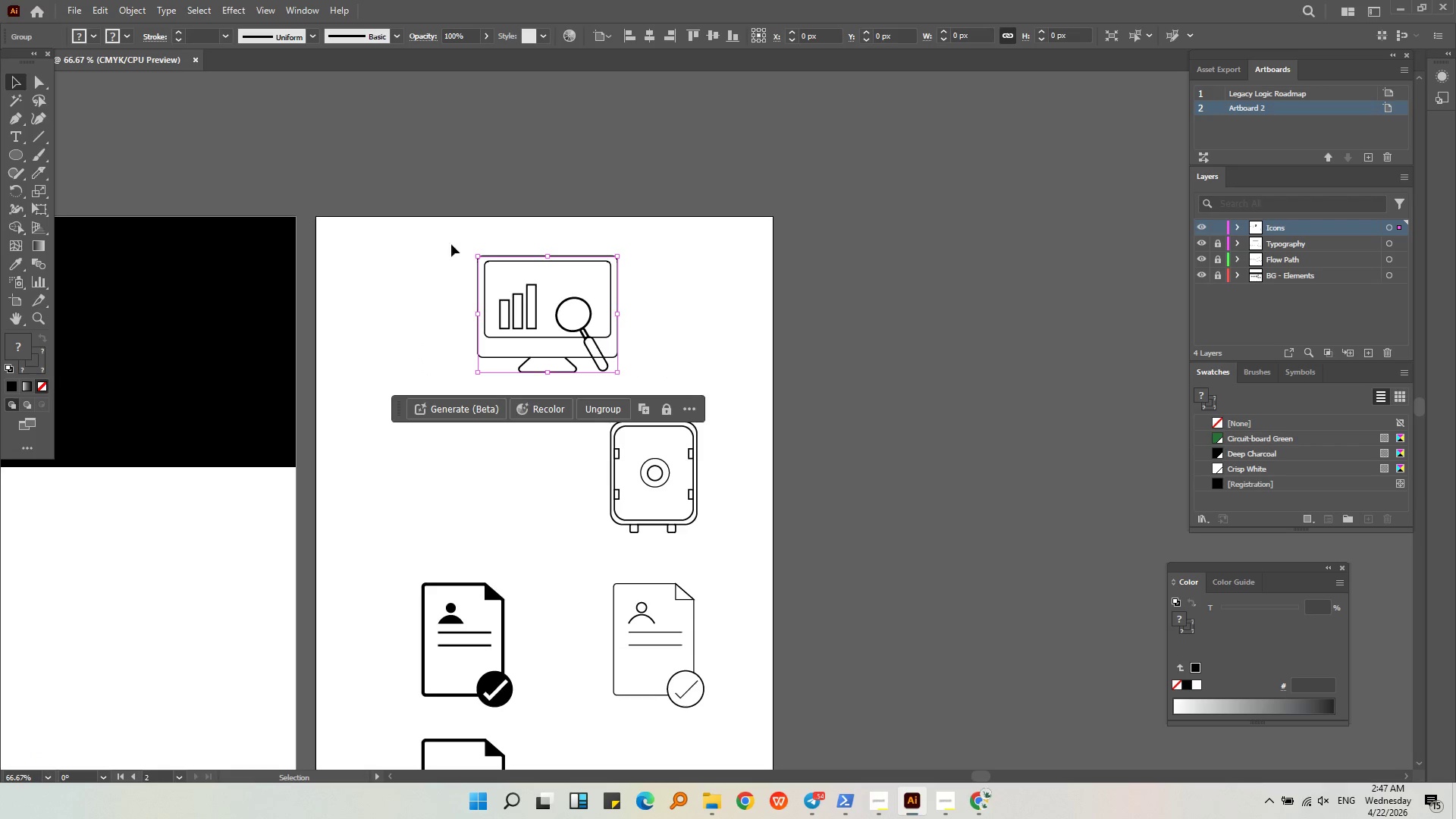 
hold_key(key=ShiftLeft, duration=1.06)
left_click_drag(start_coordinate=[478, 256], to_coordinate=[497, 268])
 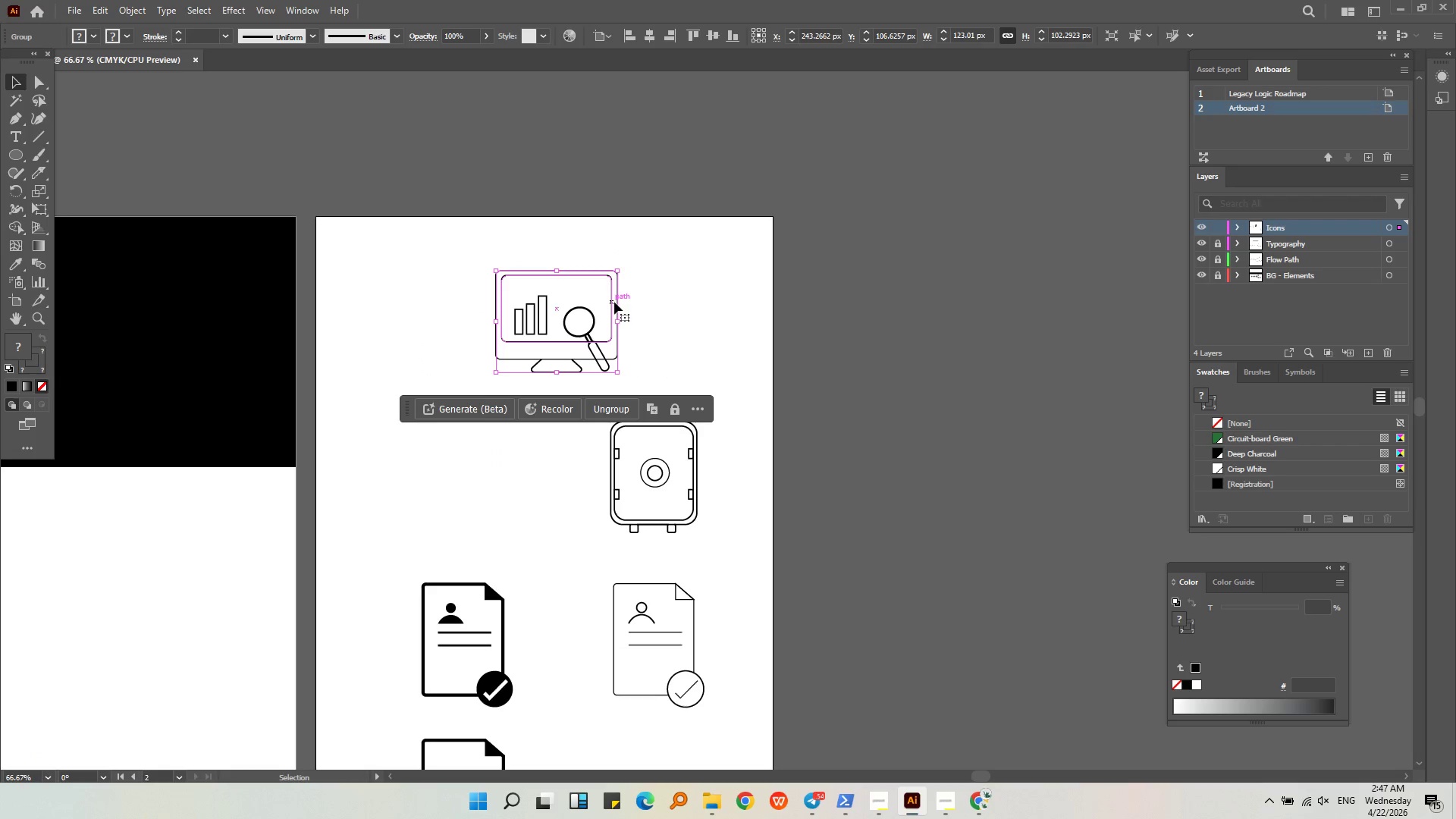 
left_click_drag(start_coordinate=[617, 302], to_coordinate=[719, 314])
 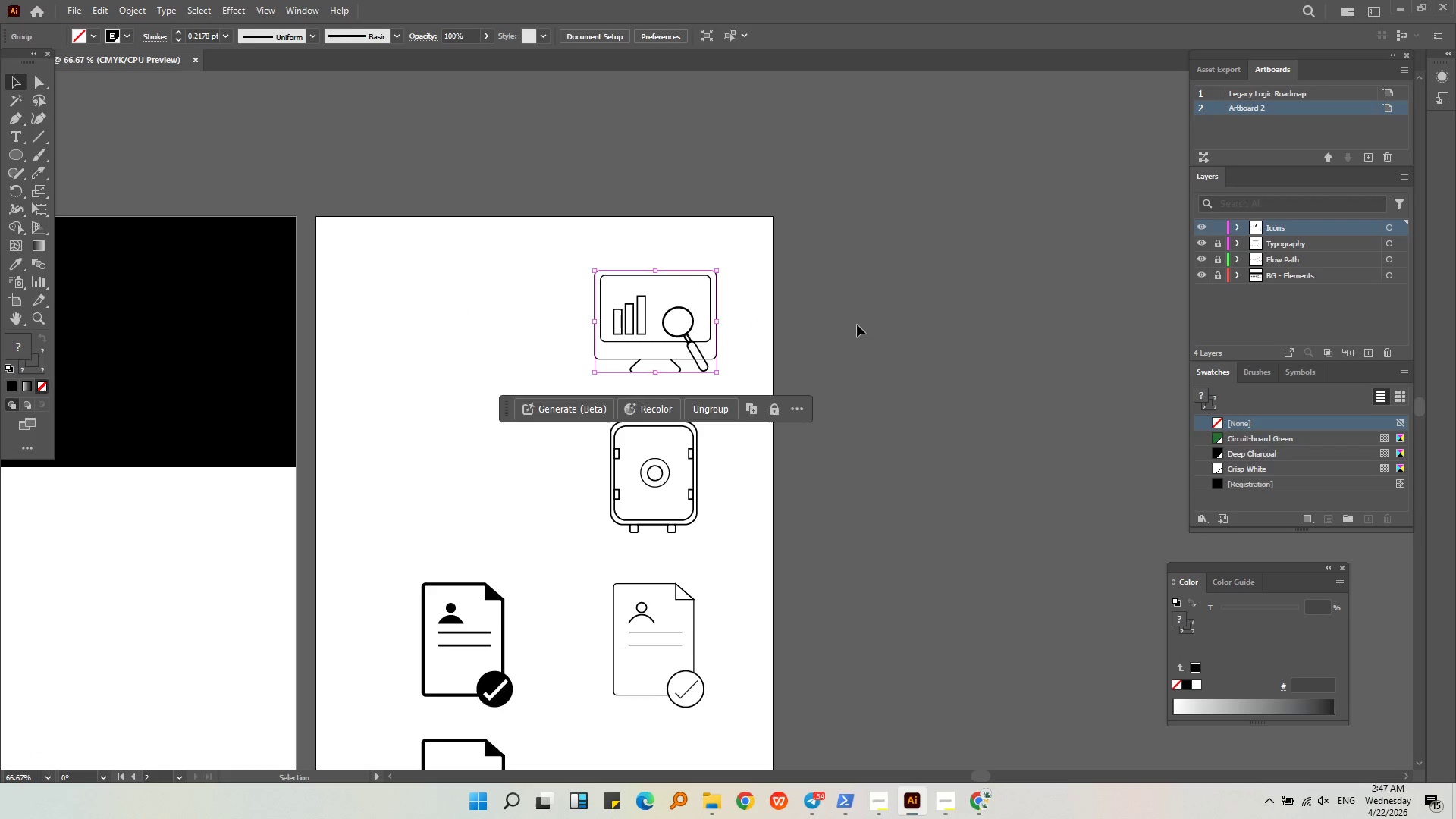 
hold_key(key=ShiftLeft, duration=2.27)
 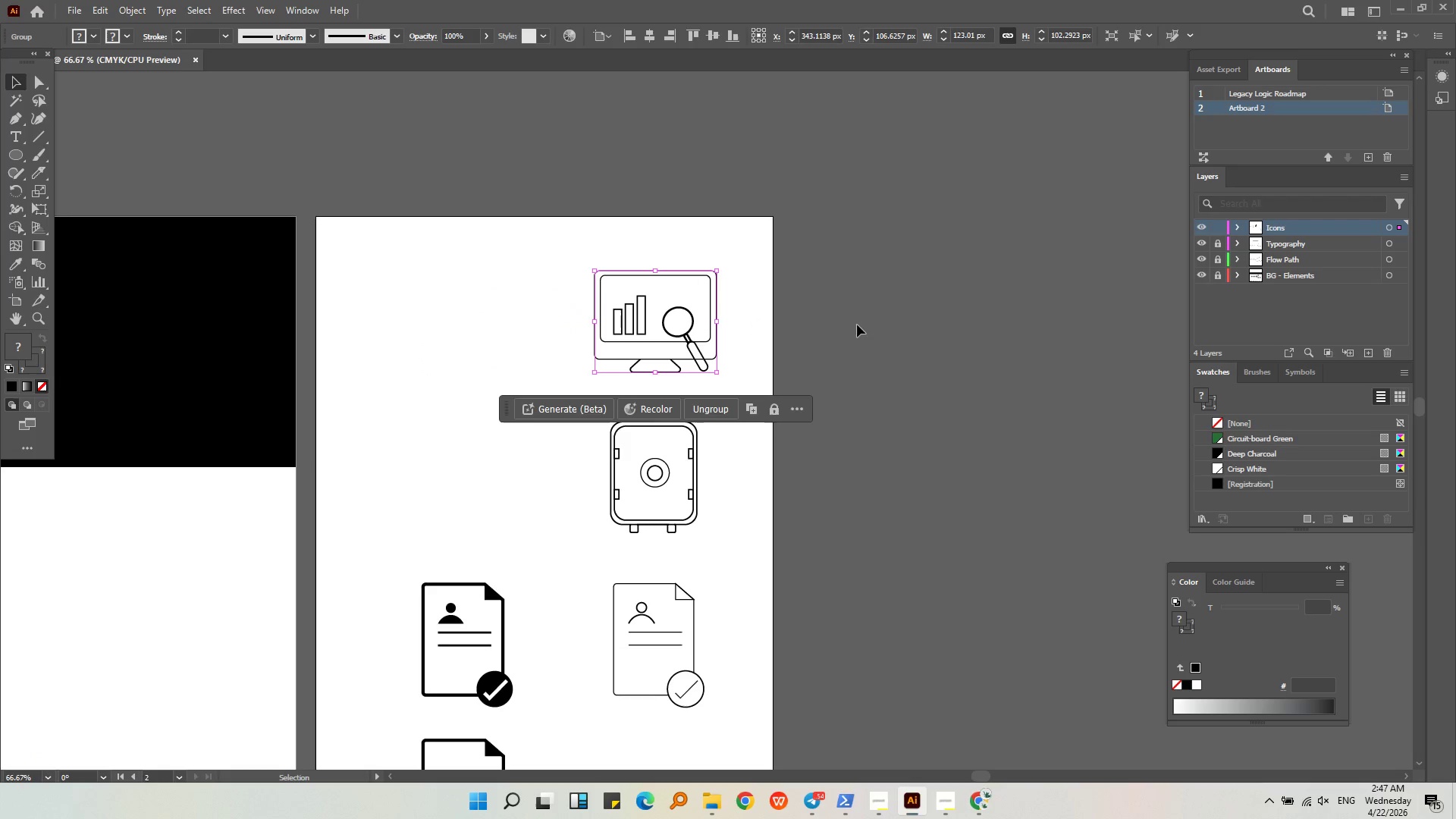 
left_click([857, 325])
 